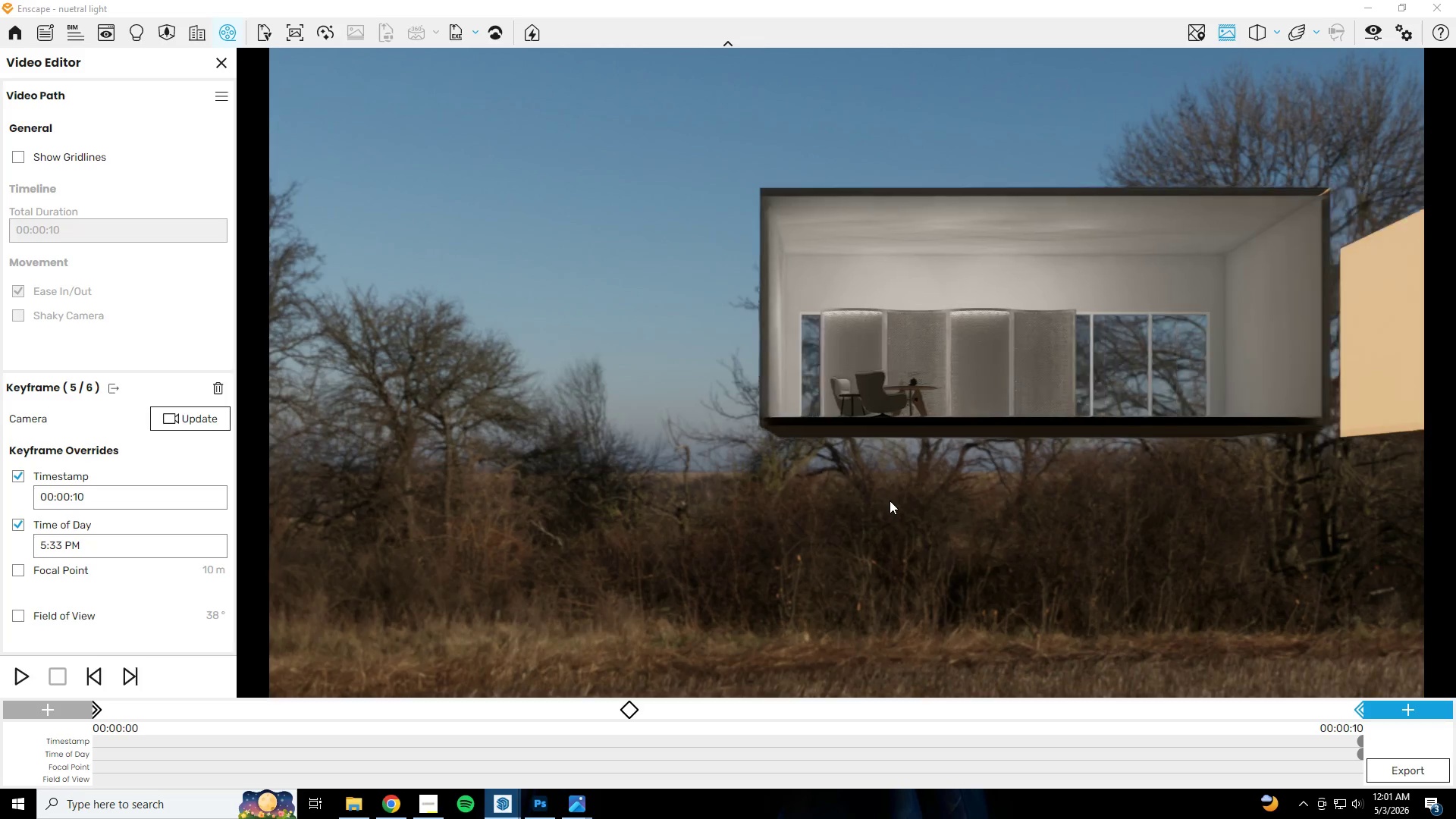 
hold_key(key=S, duration=0.5)
 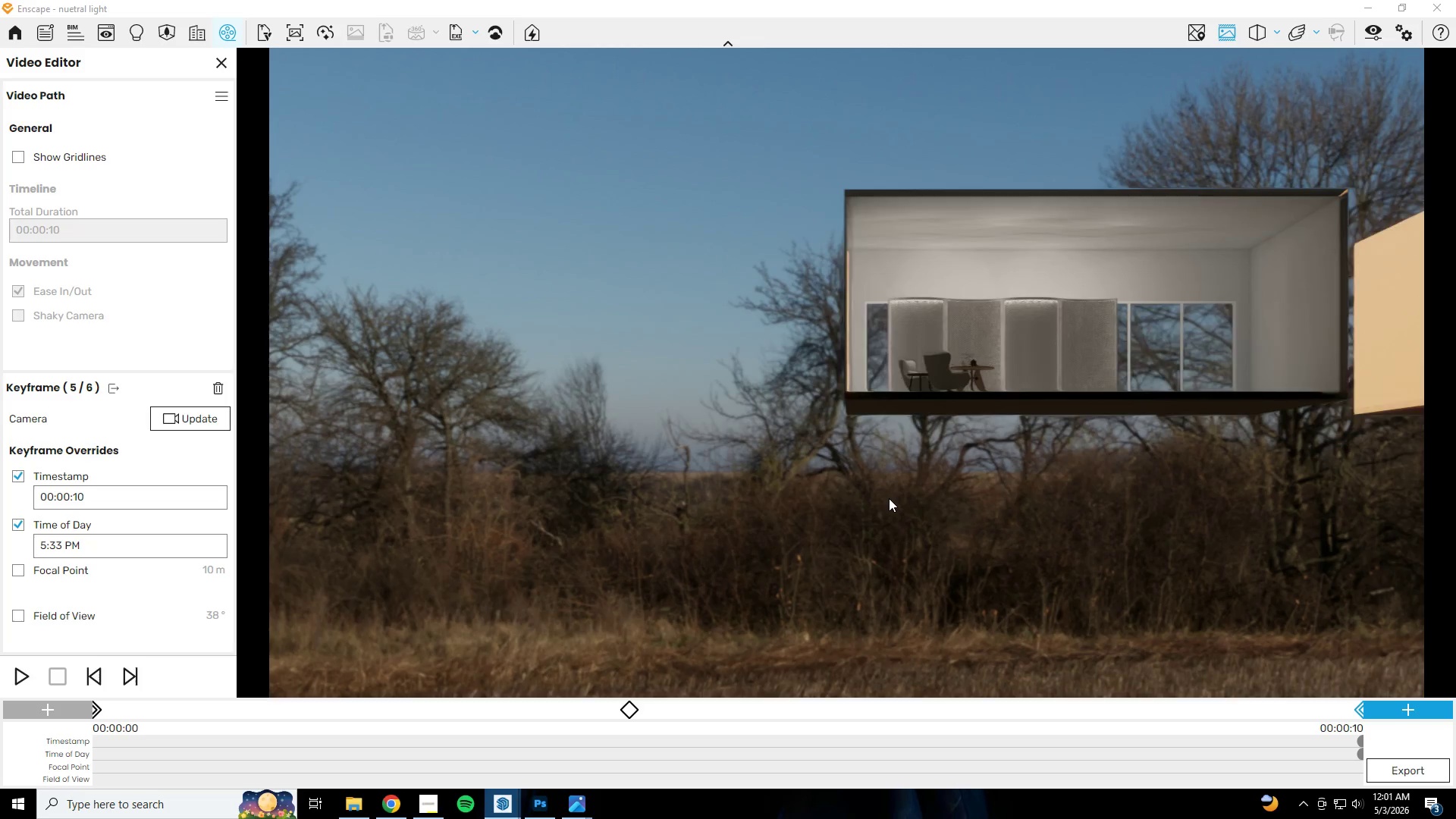 
hold_key(key=W, duration=0.33)
 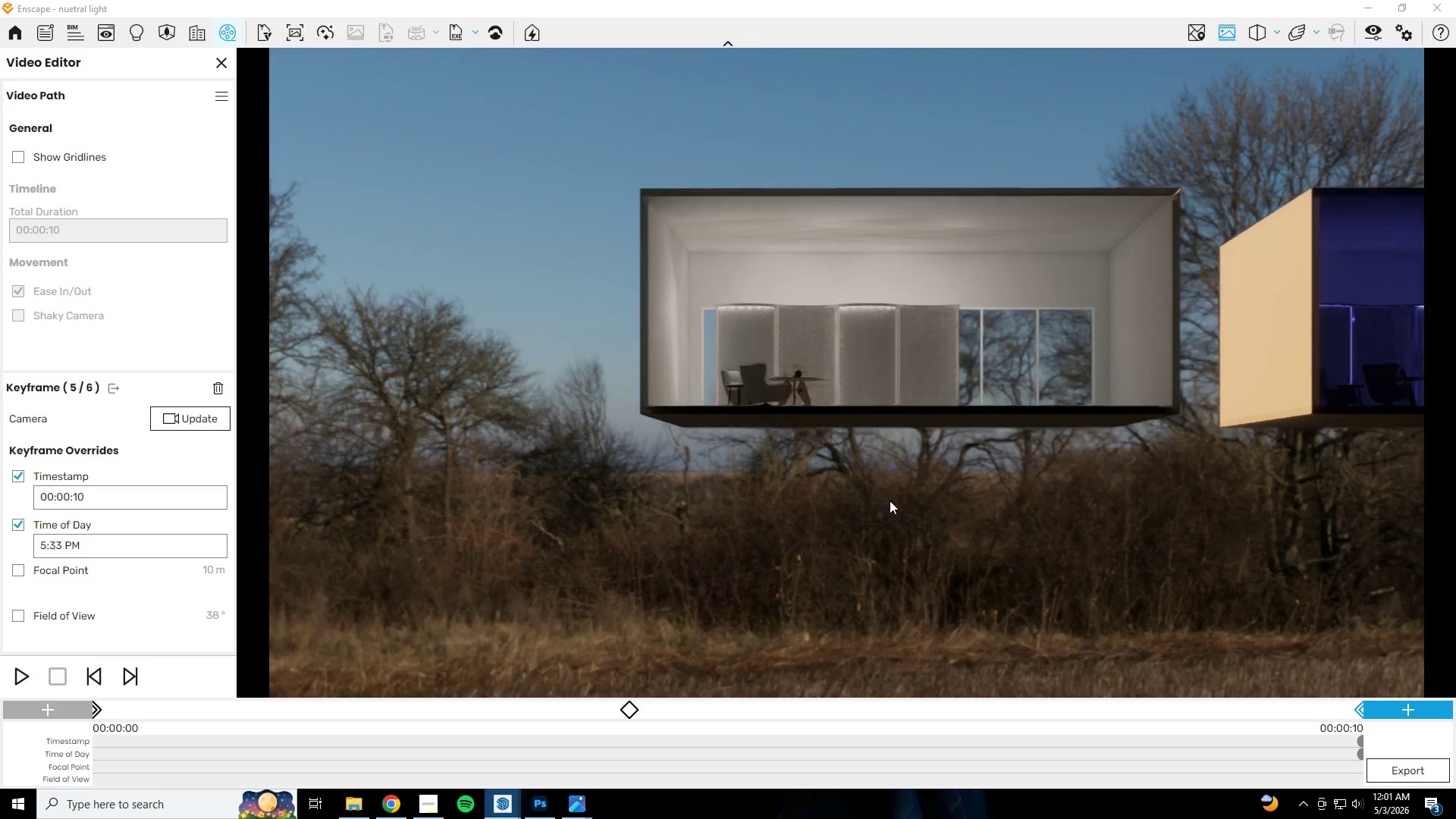 
hold_key(key=D, duration=1.95)
 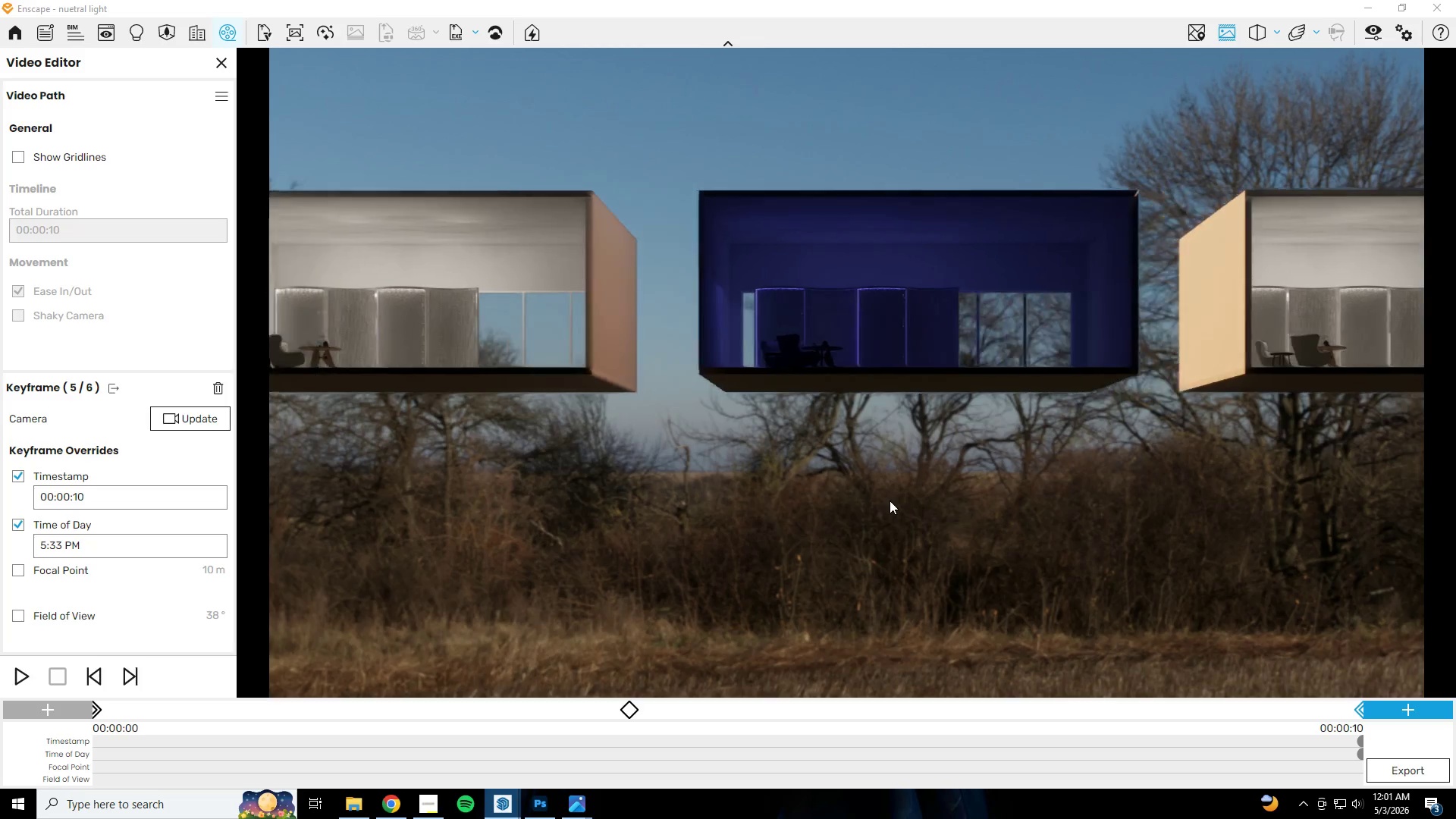 
type(SAA)
 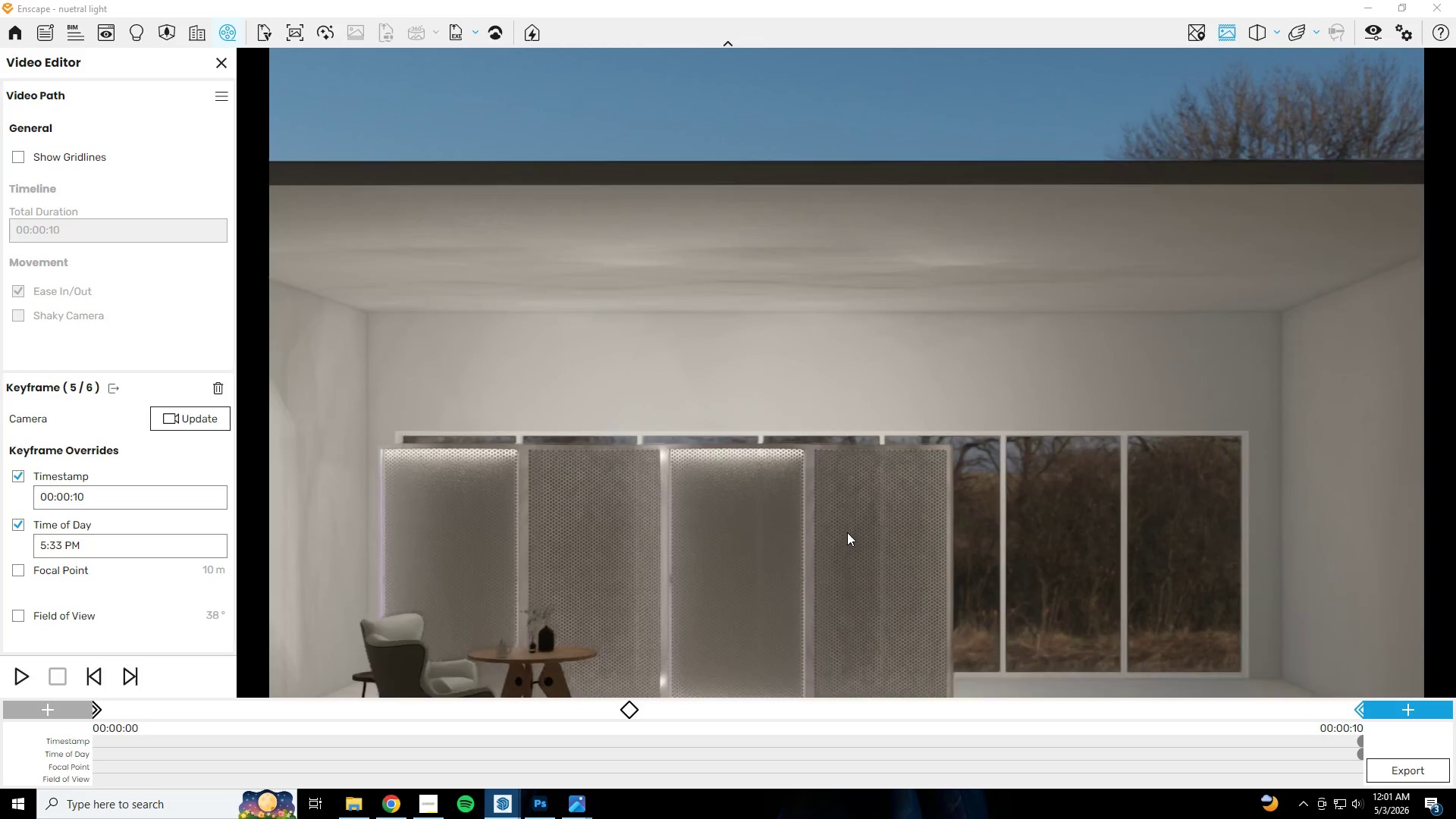 
hold_key(key=W, duration=2.56)
 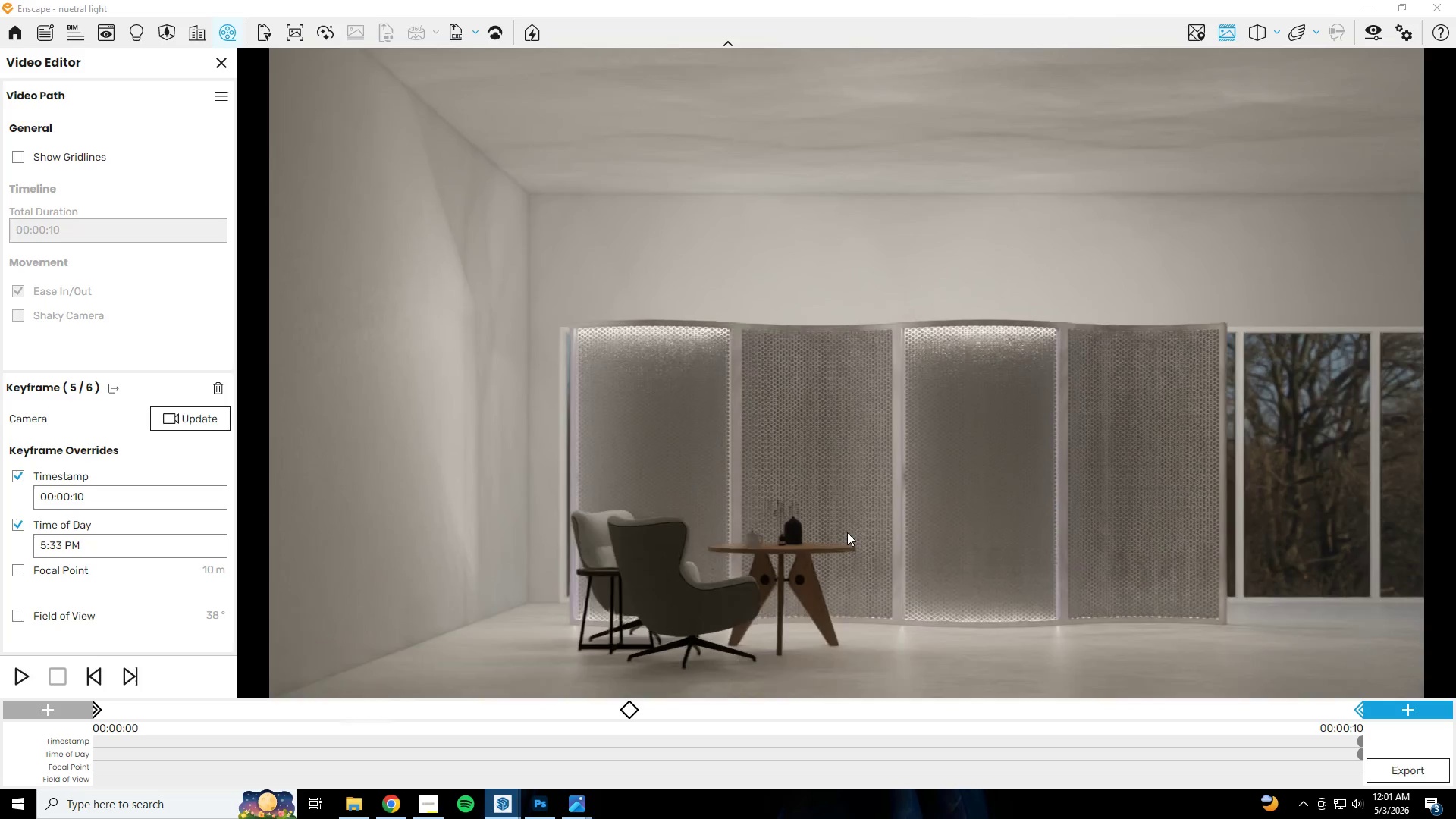 
type(AQ)
 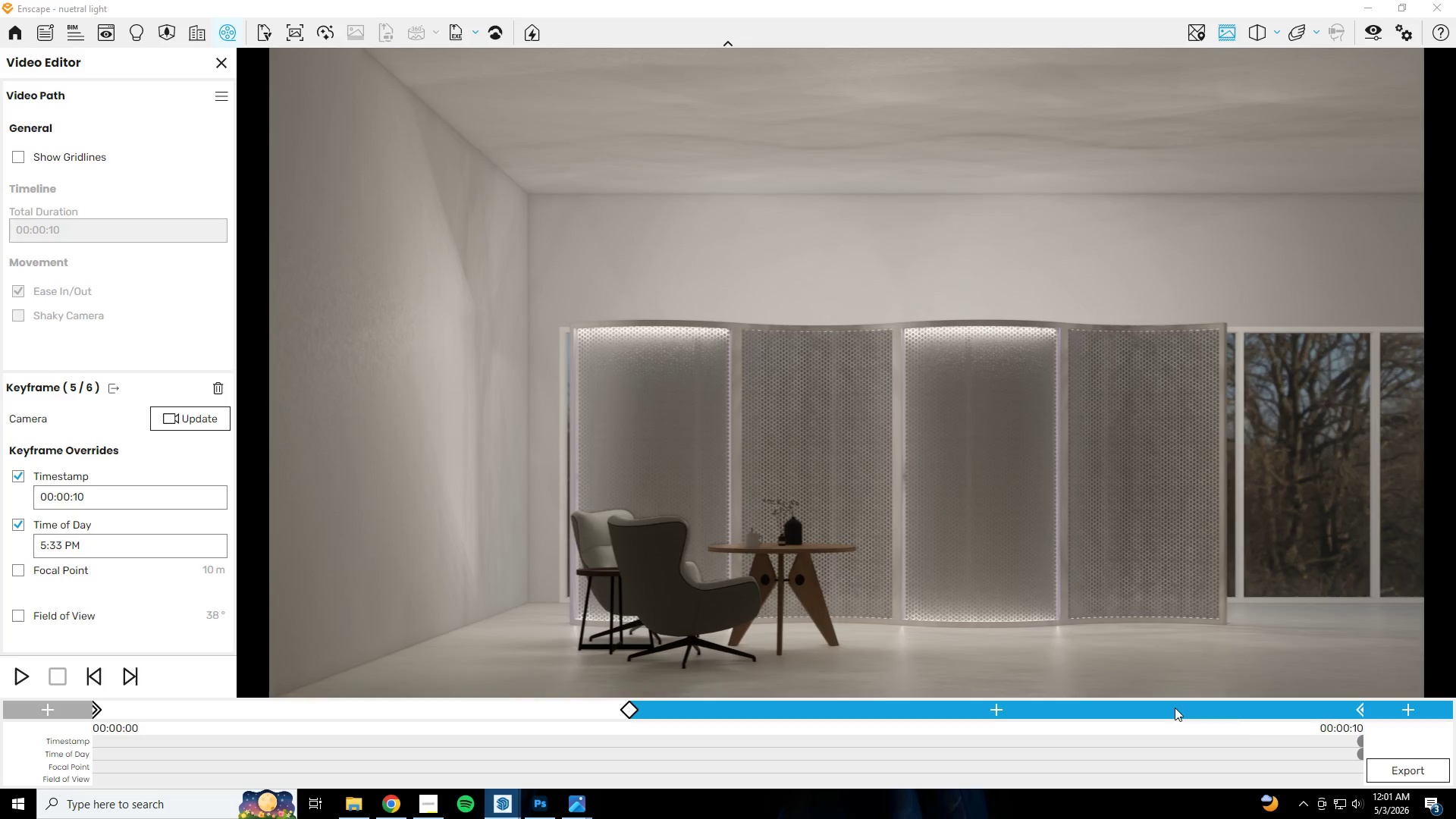 
left_click([1363, 709])
 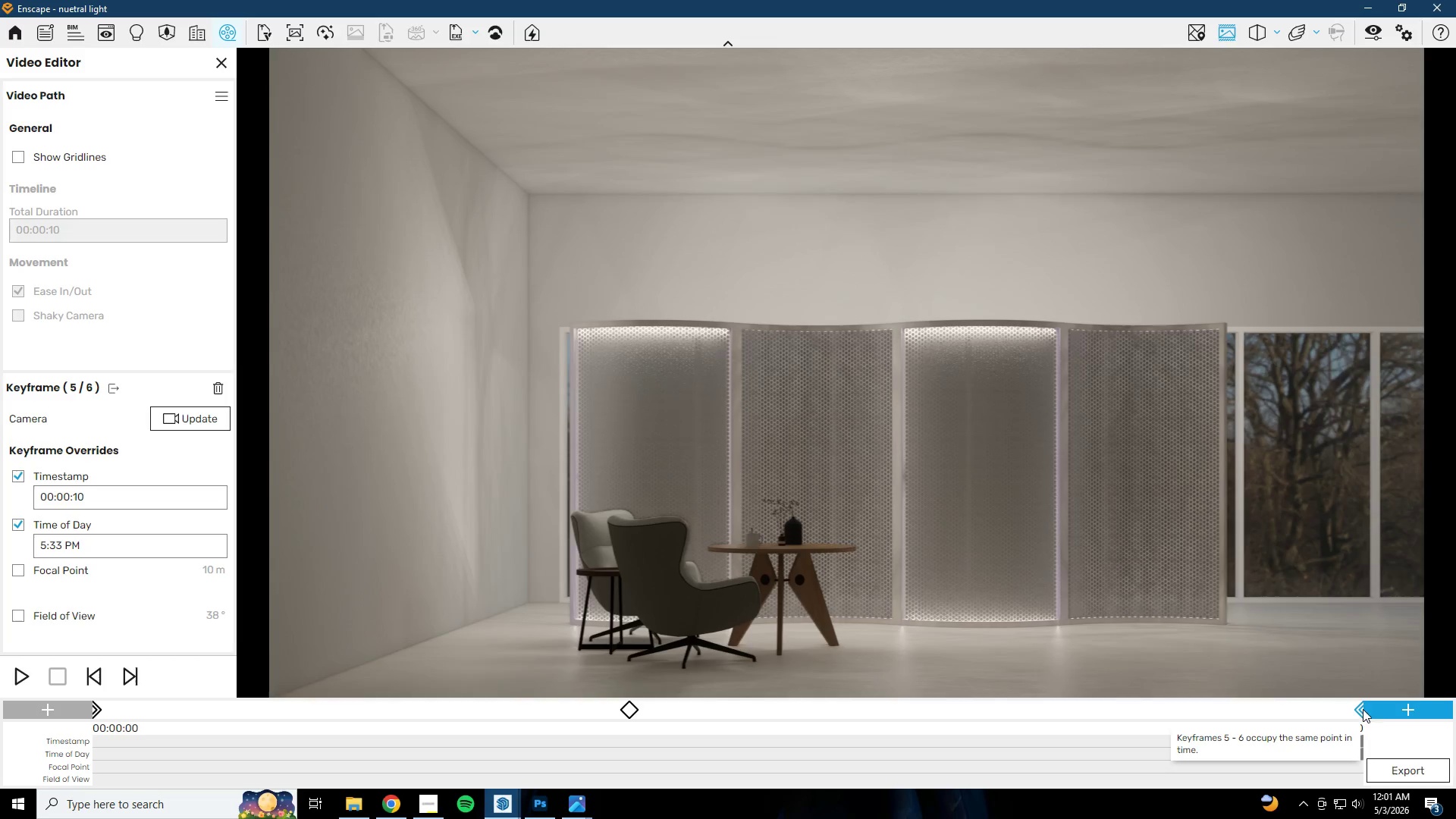 
left_click([1357, 709])
 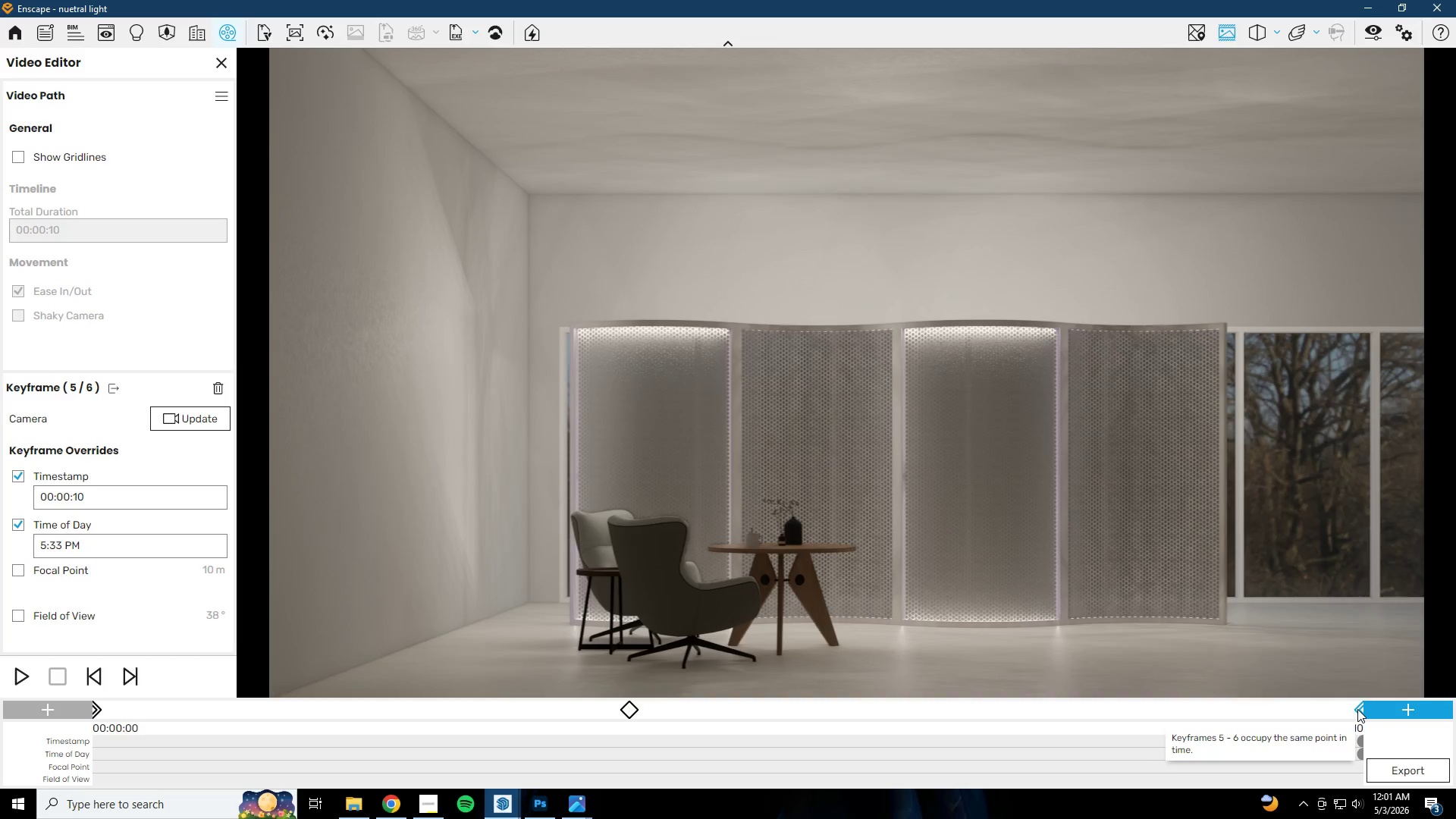 
left_click([1357, 709])
 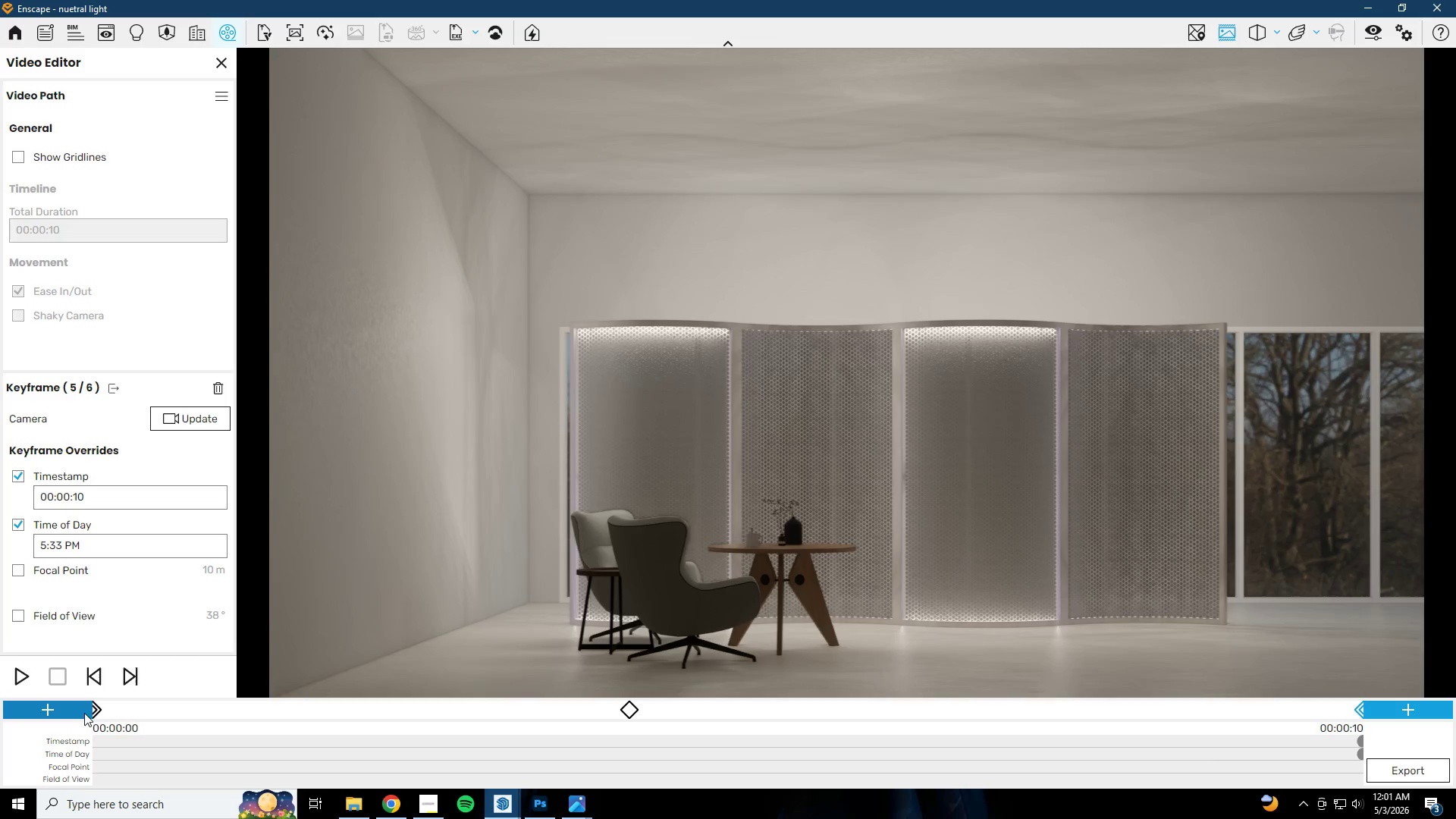 
left_click([97, 706])
 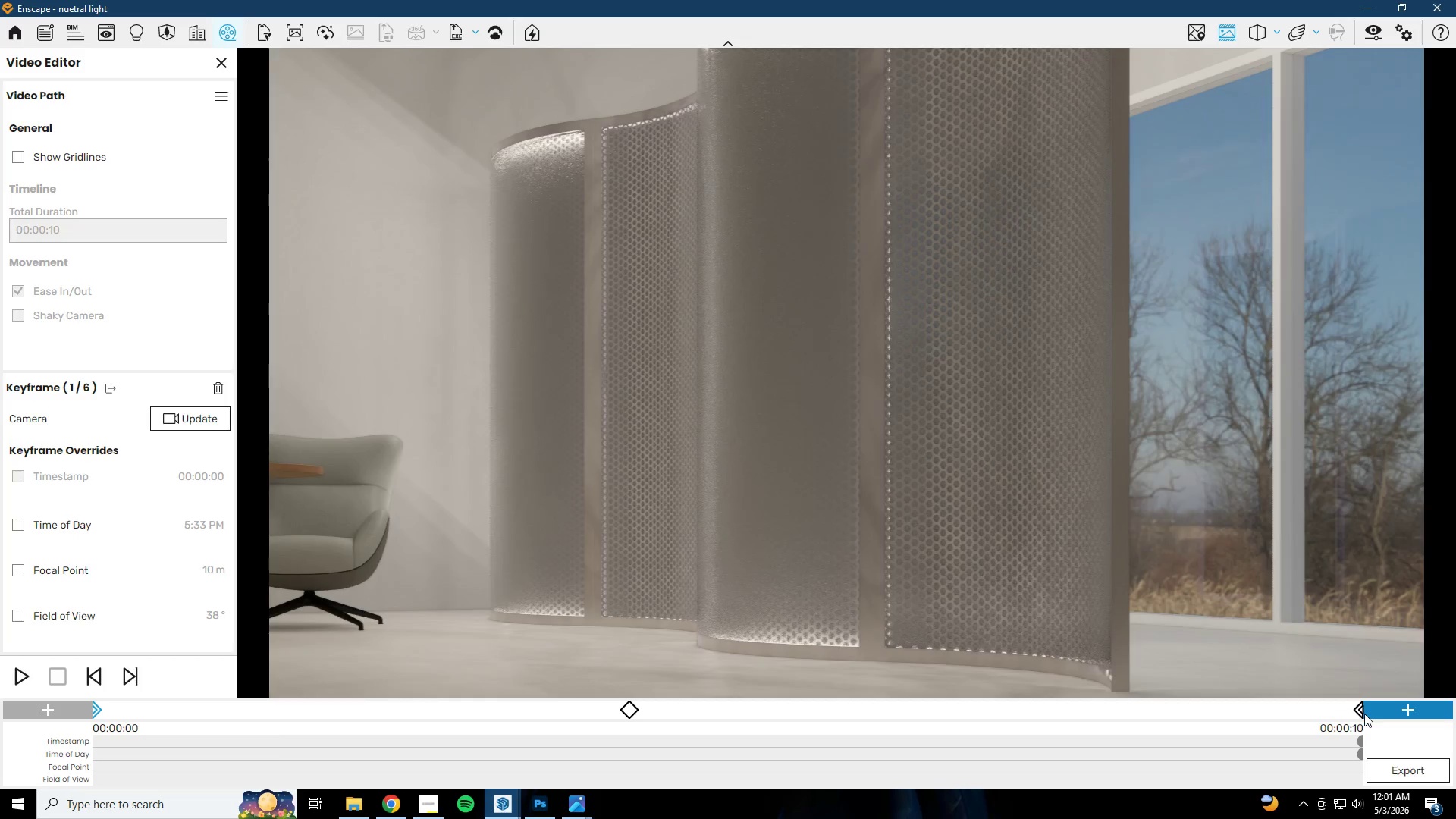 
left_click([1357, 711])
 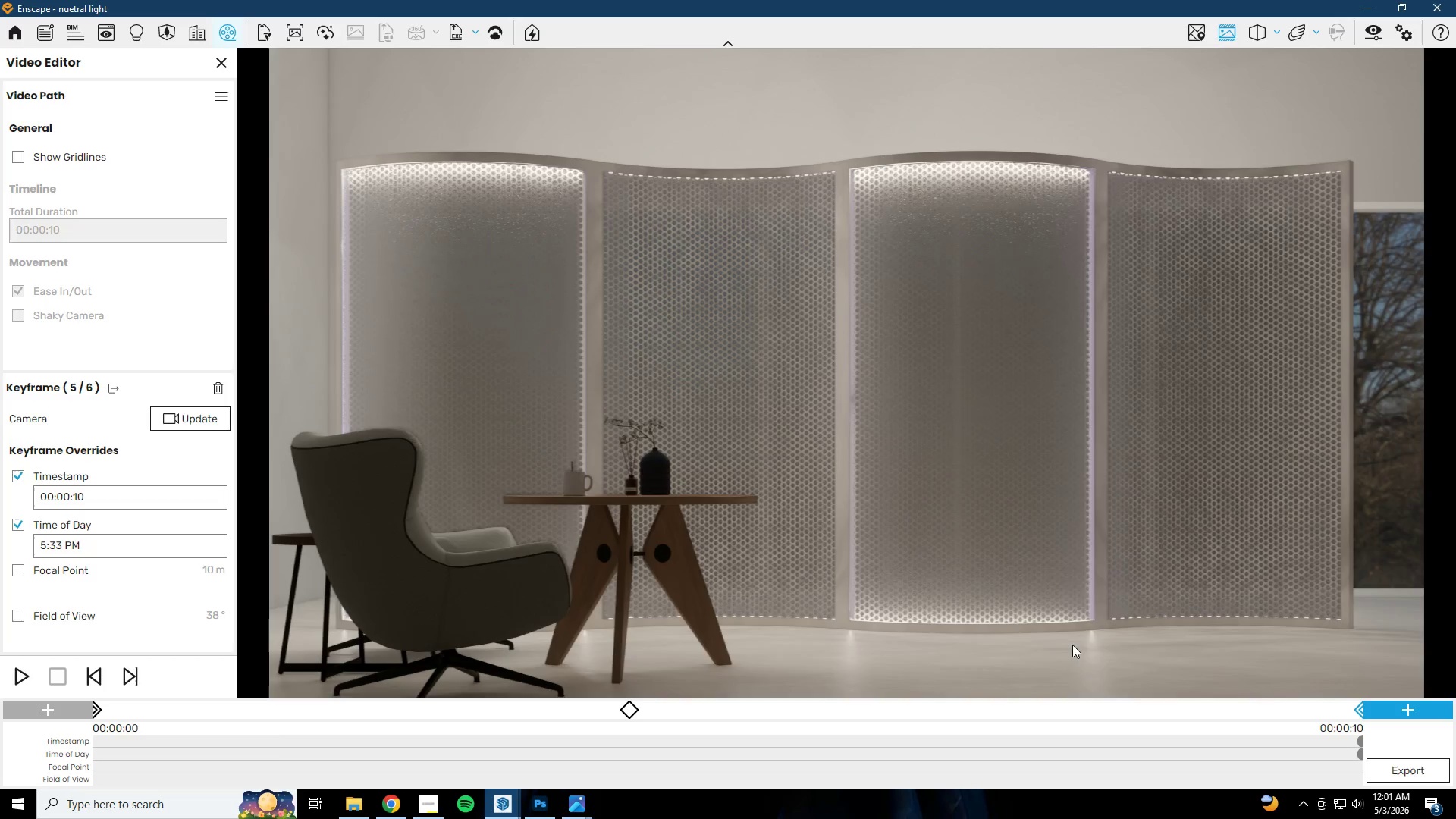 
left_click([227, 392])
 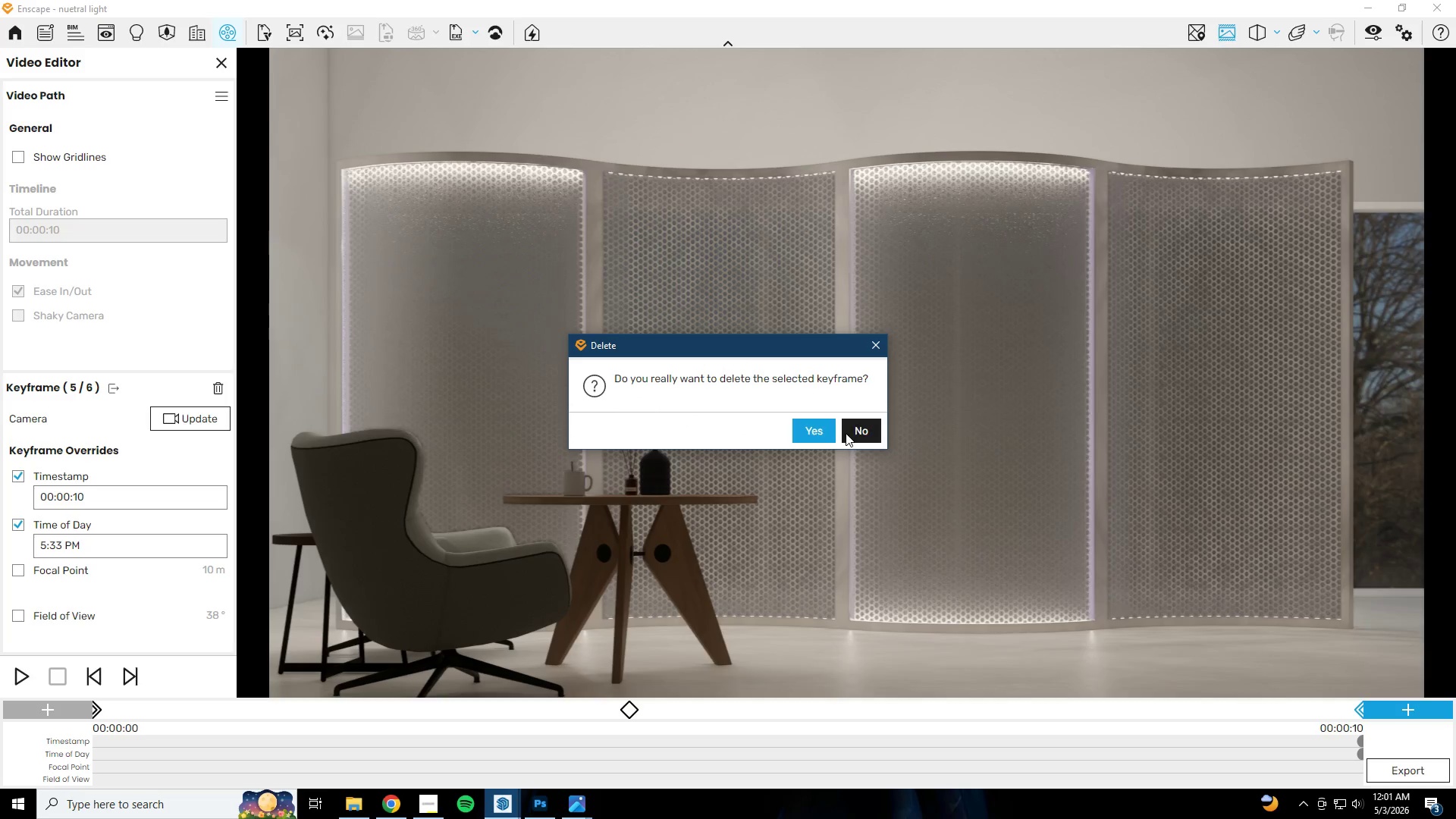 
left_click([818, 433])
 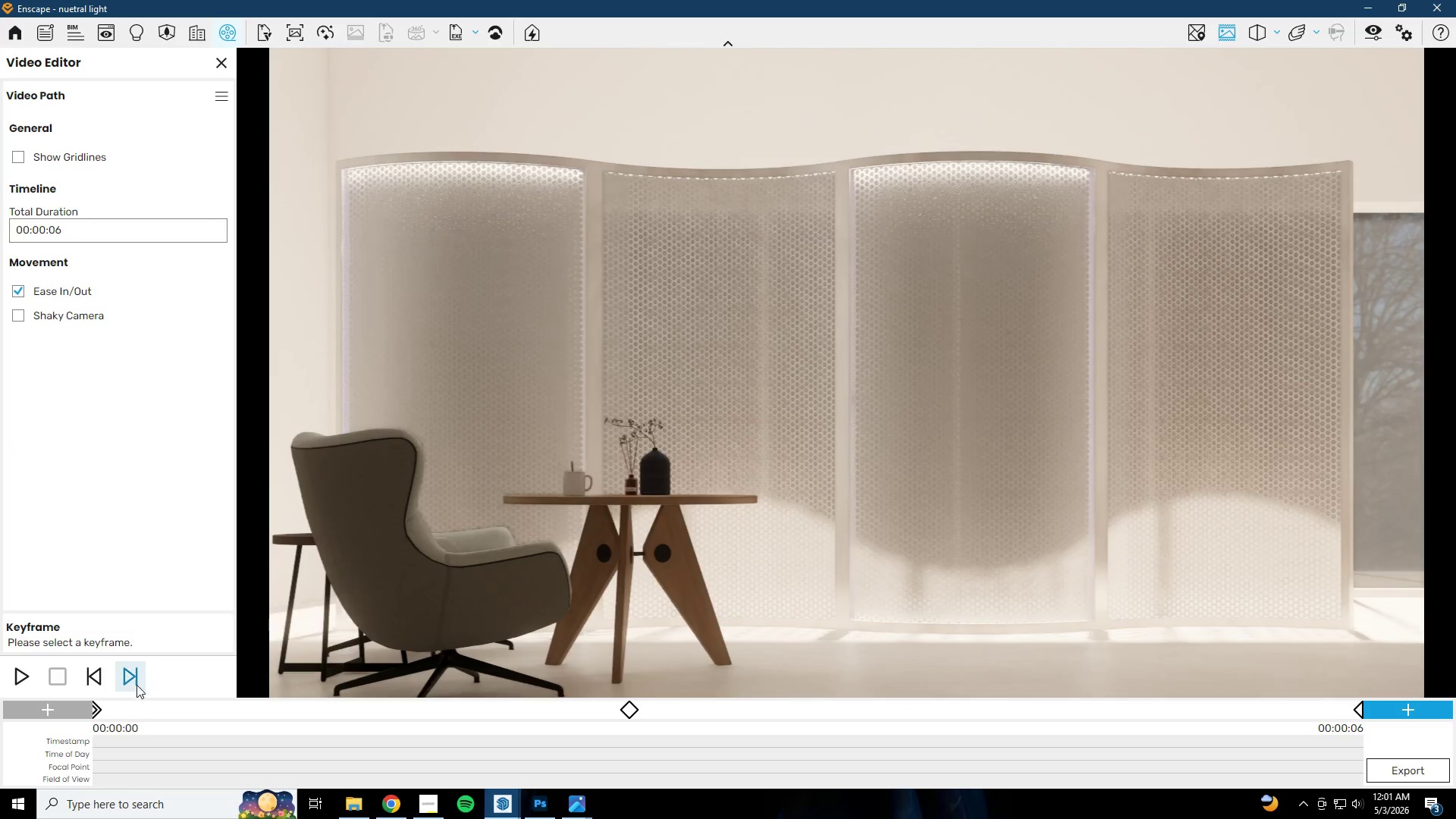 
left_click([94, 712])
 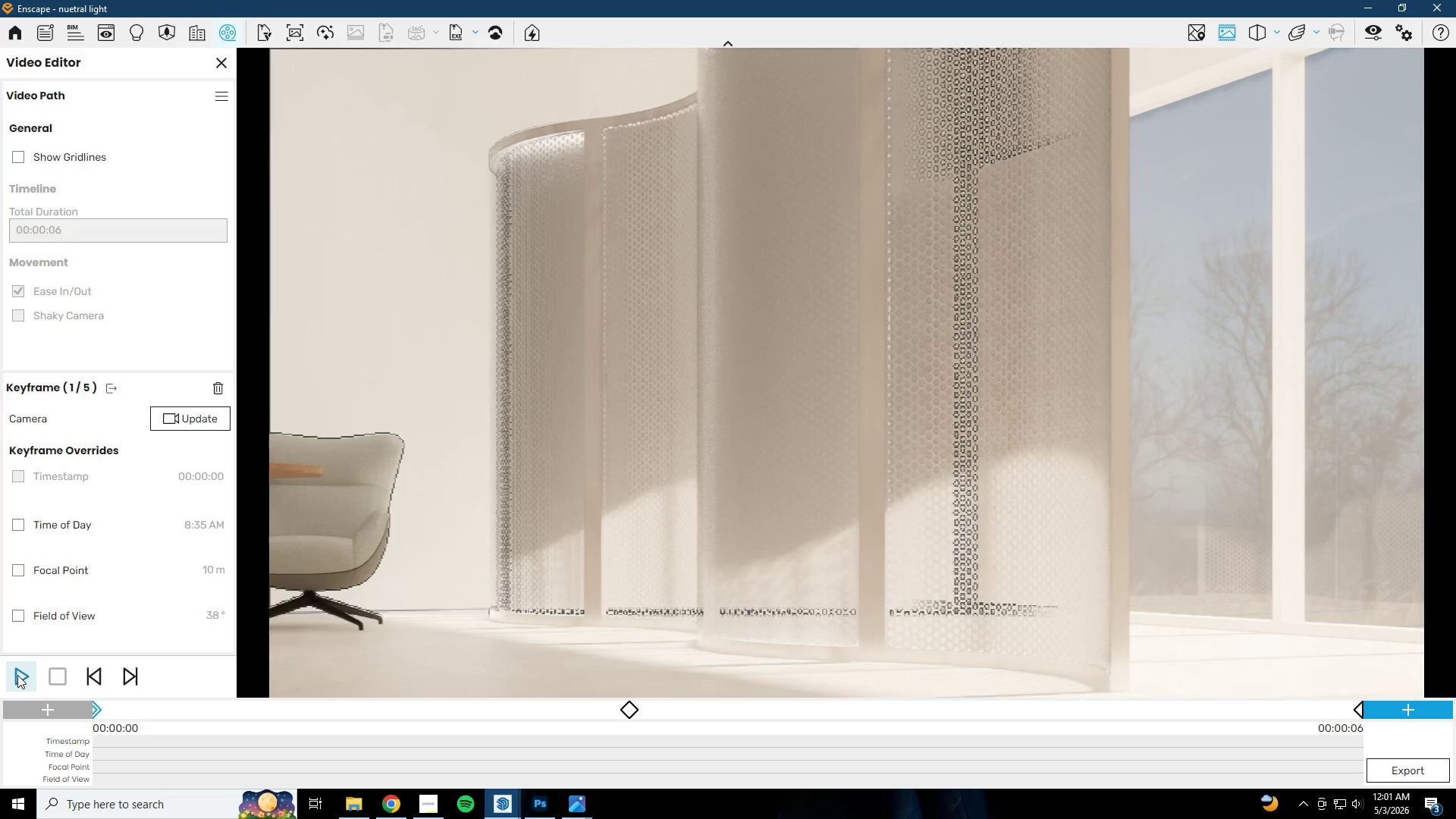 
left_click([16, 675])
 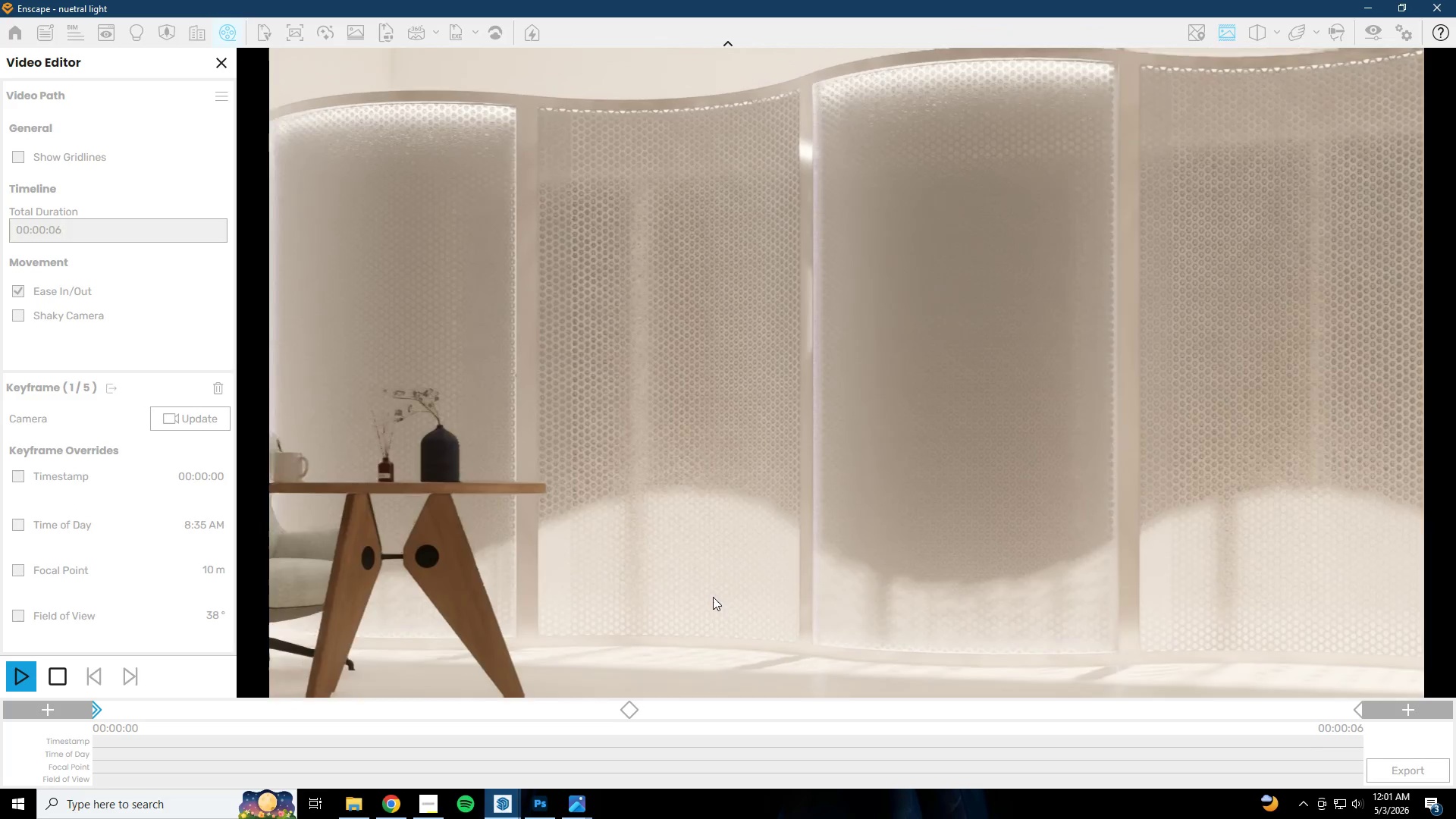 
wait(9.2)
 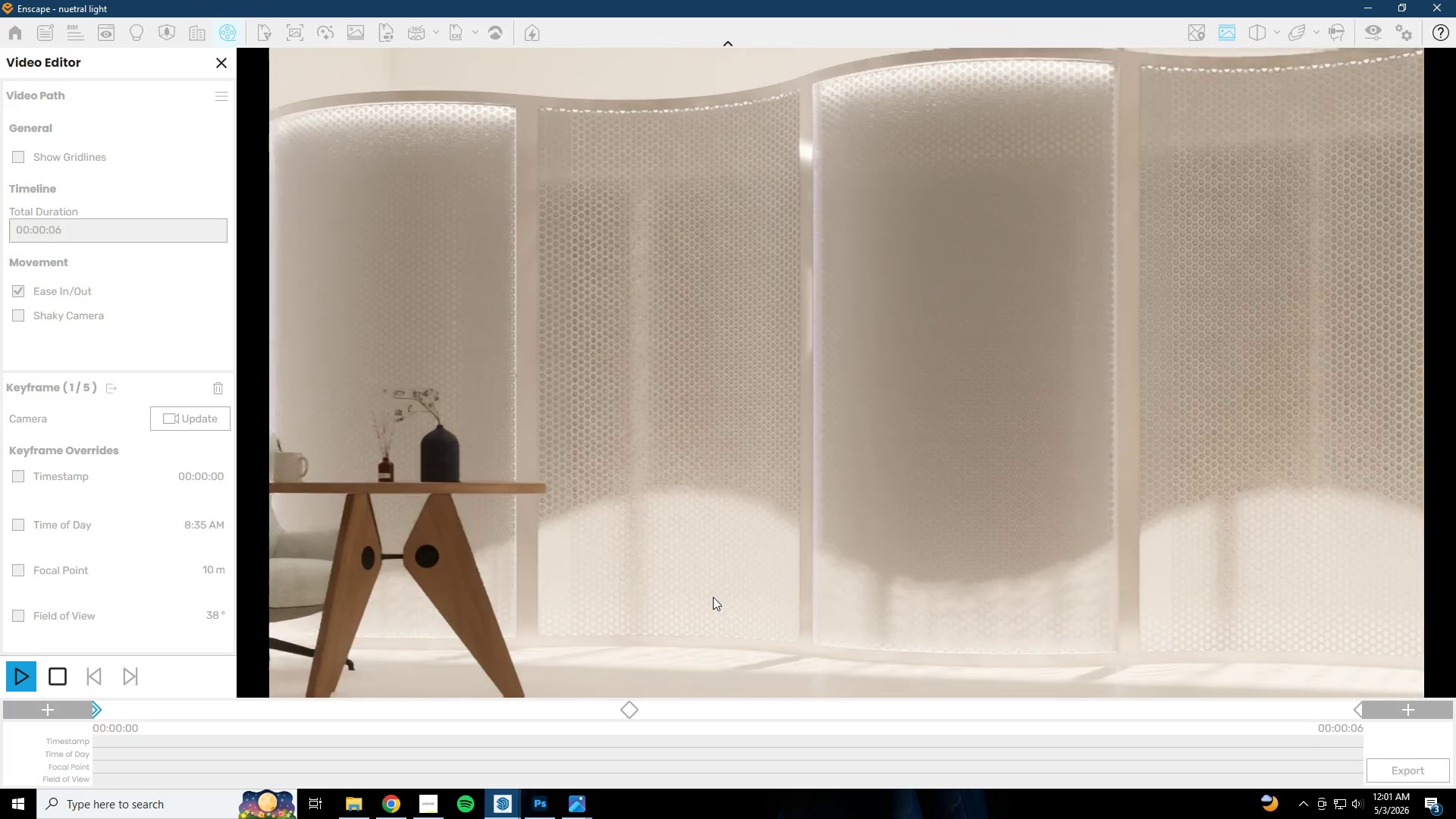 
hold_key(key=A, duration=0.52)
 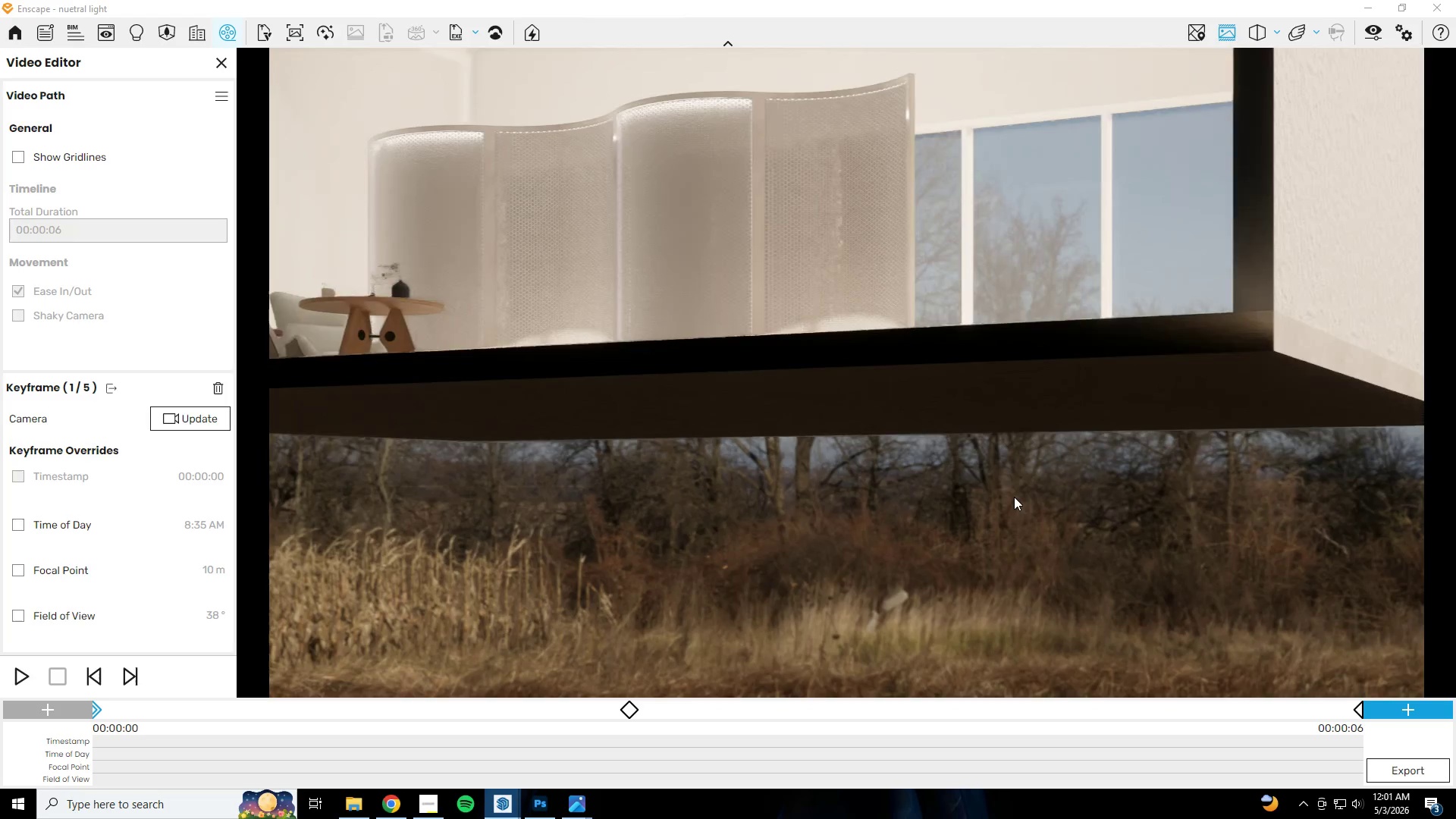 
hold_key(key=S, duration=0.78)
 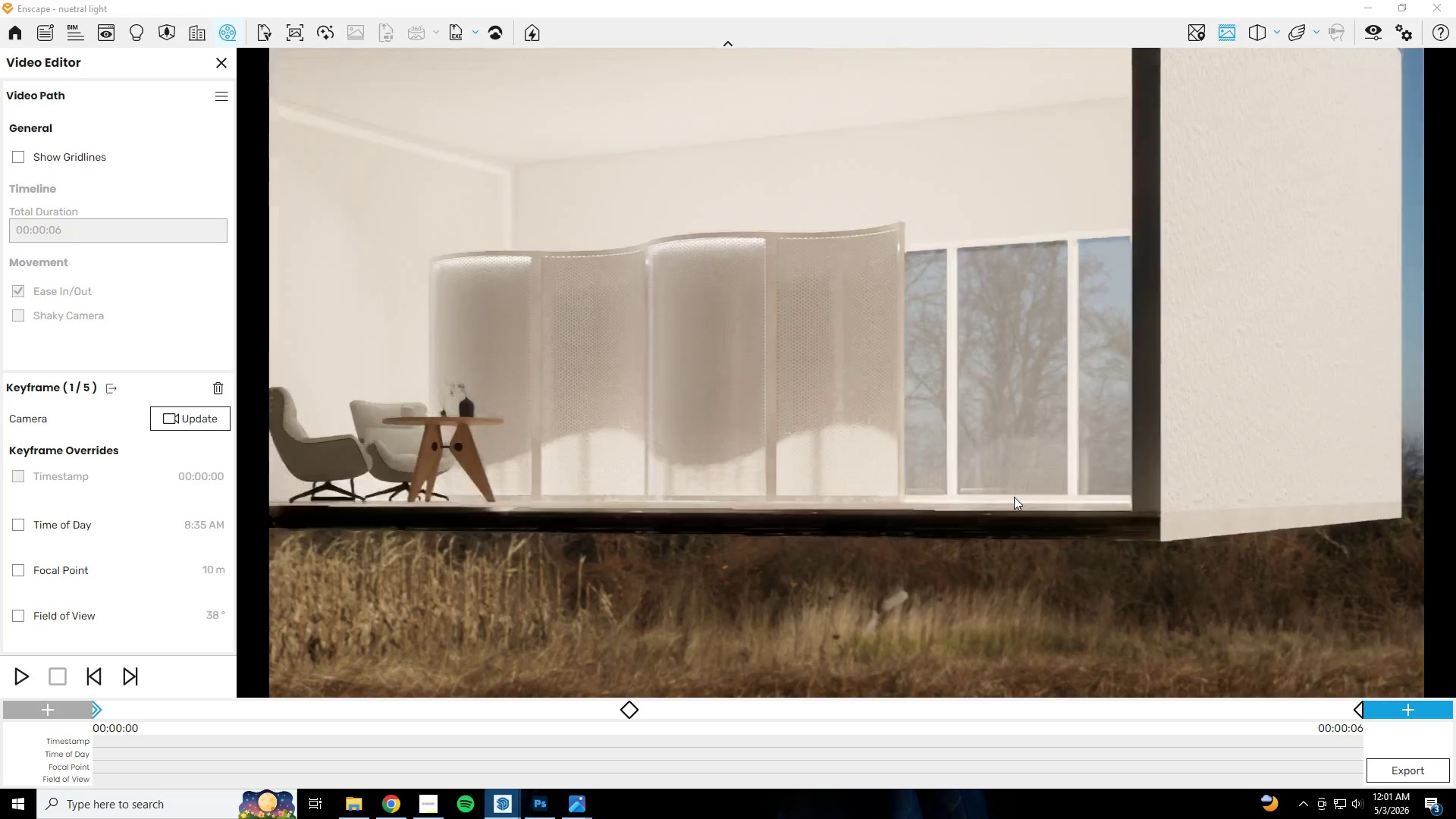 
hold_key(key=D, duration=0.39)
 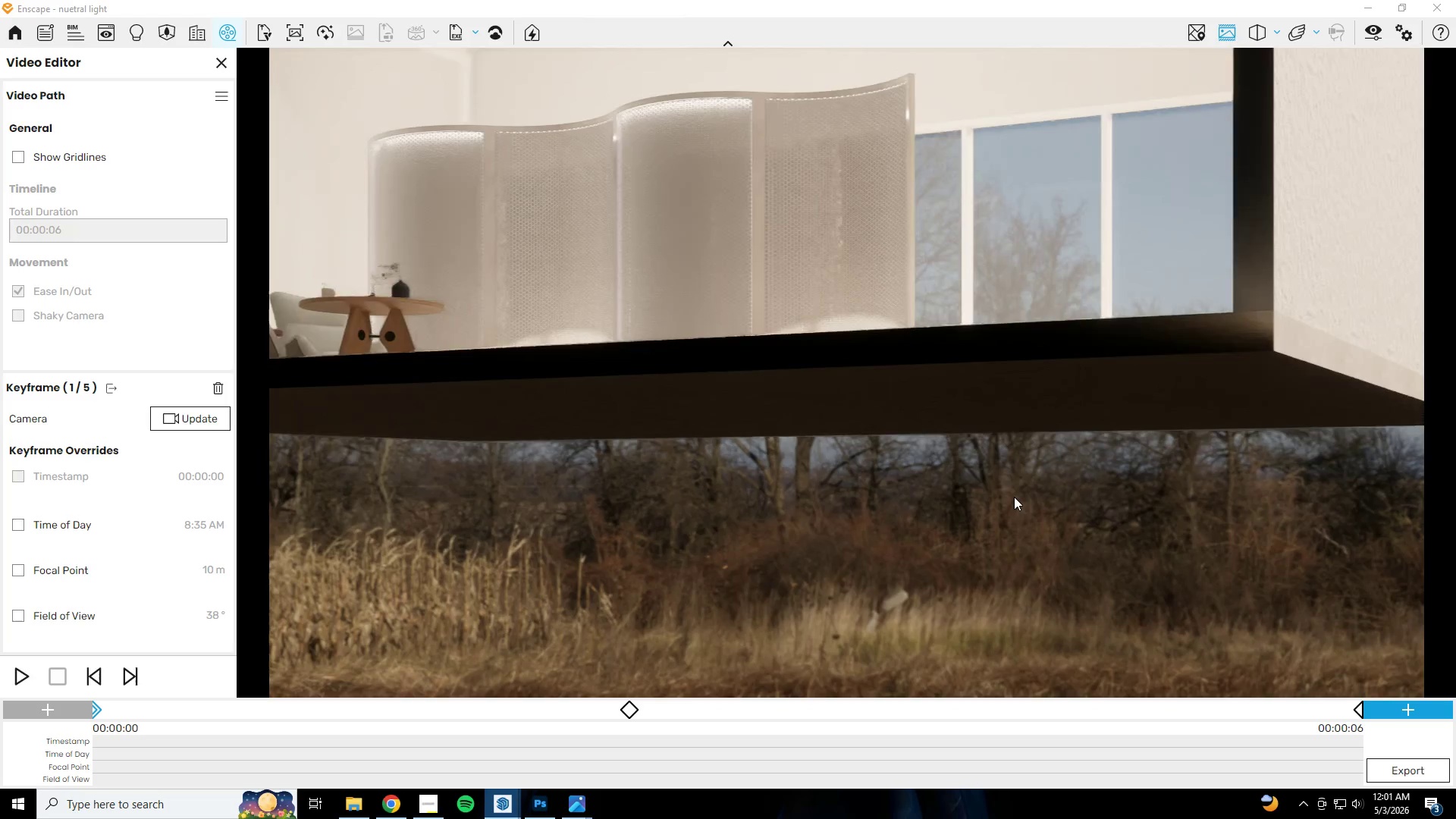 
hold_key(key=S, duration=0.58)
 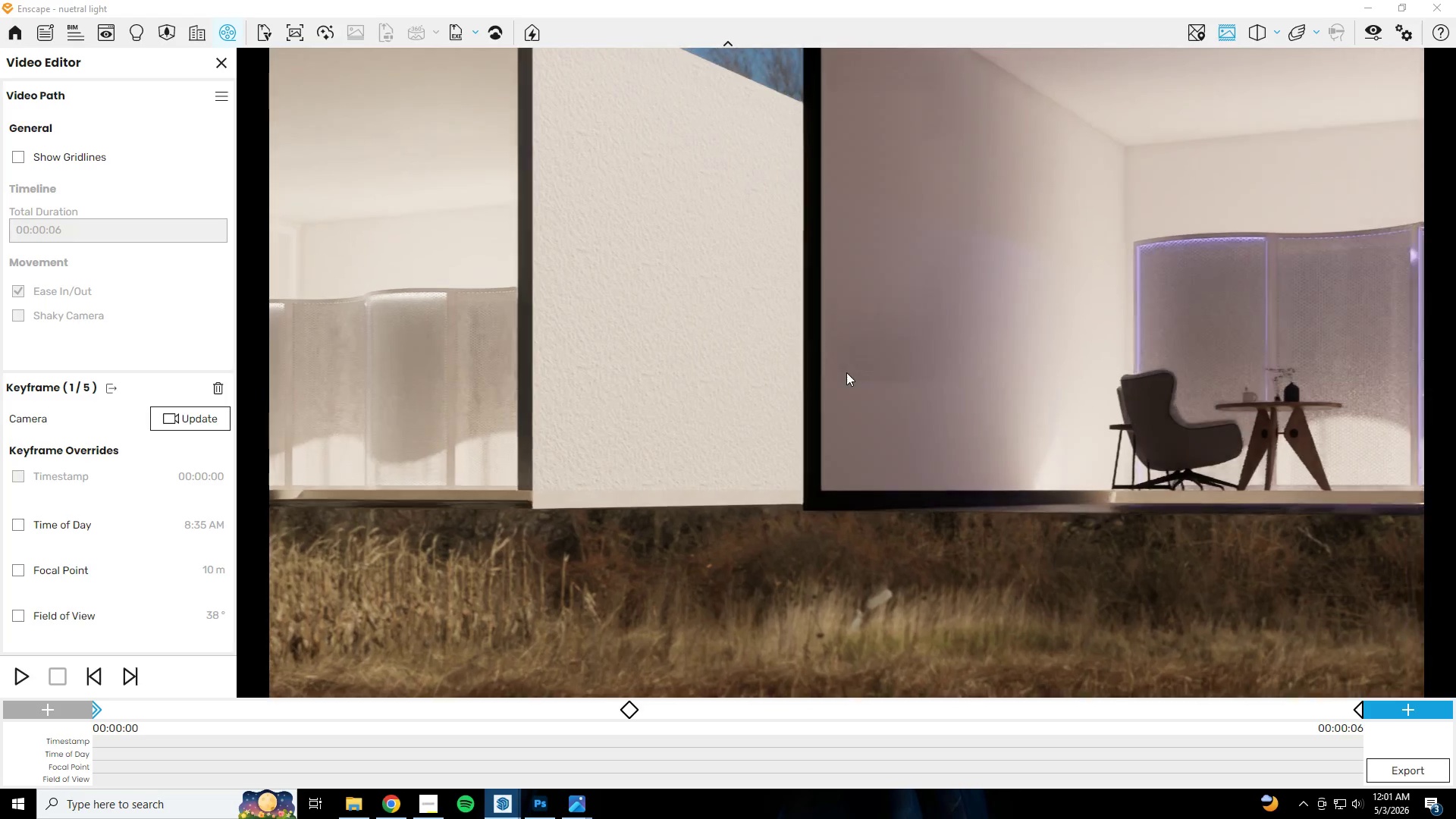 
key(Shift+E)
 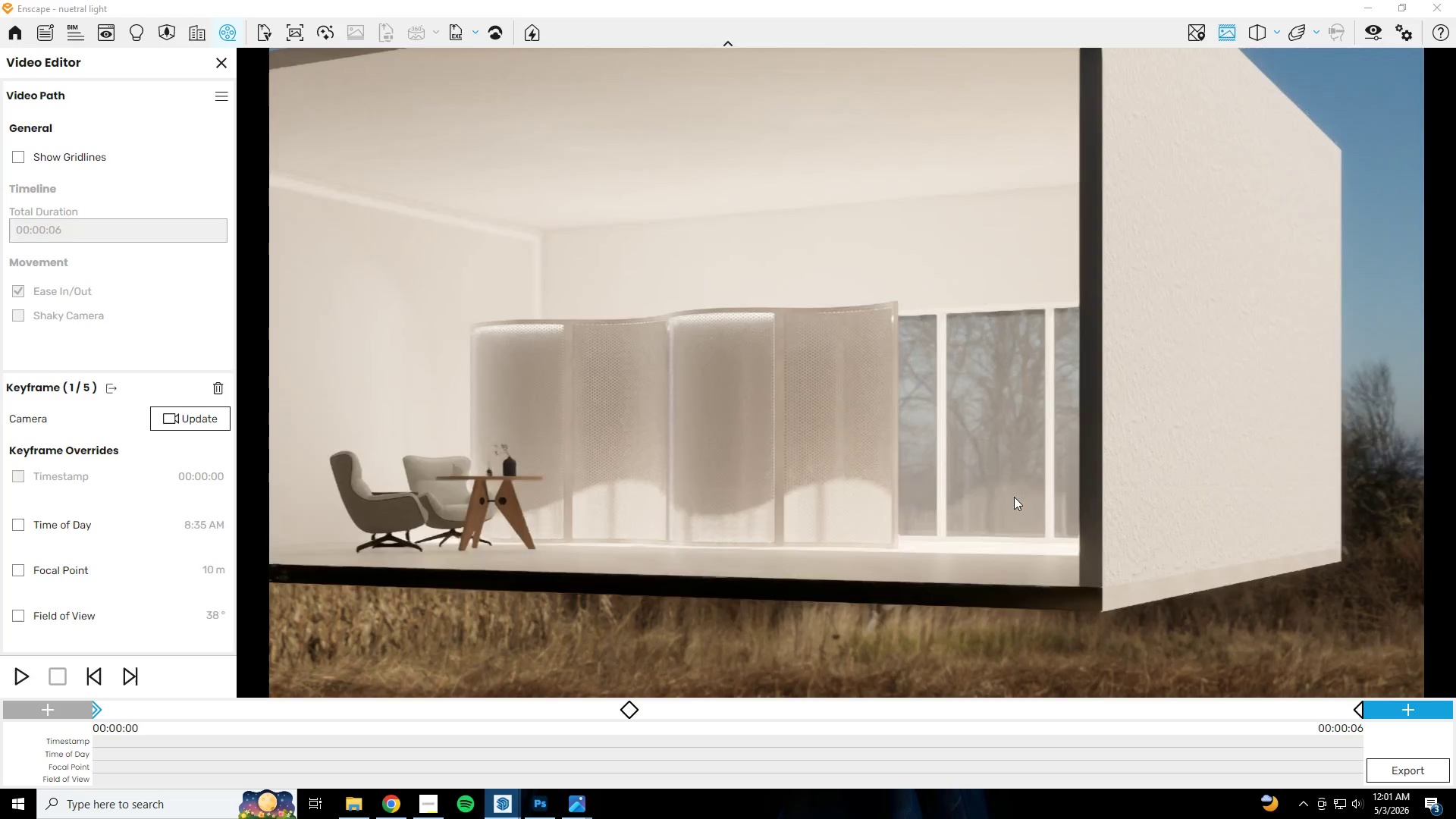 
hold_key(key=D, duration=0.34)
 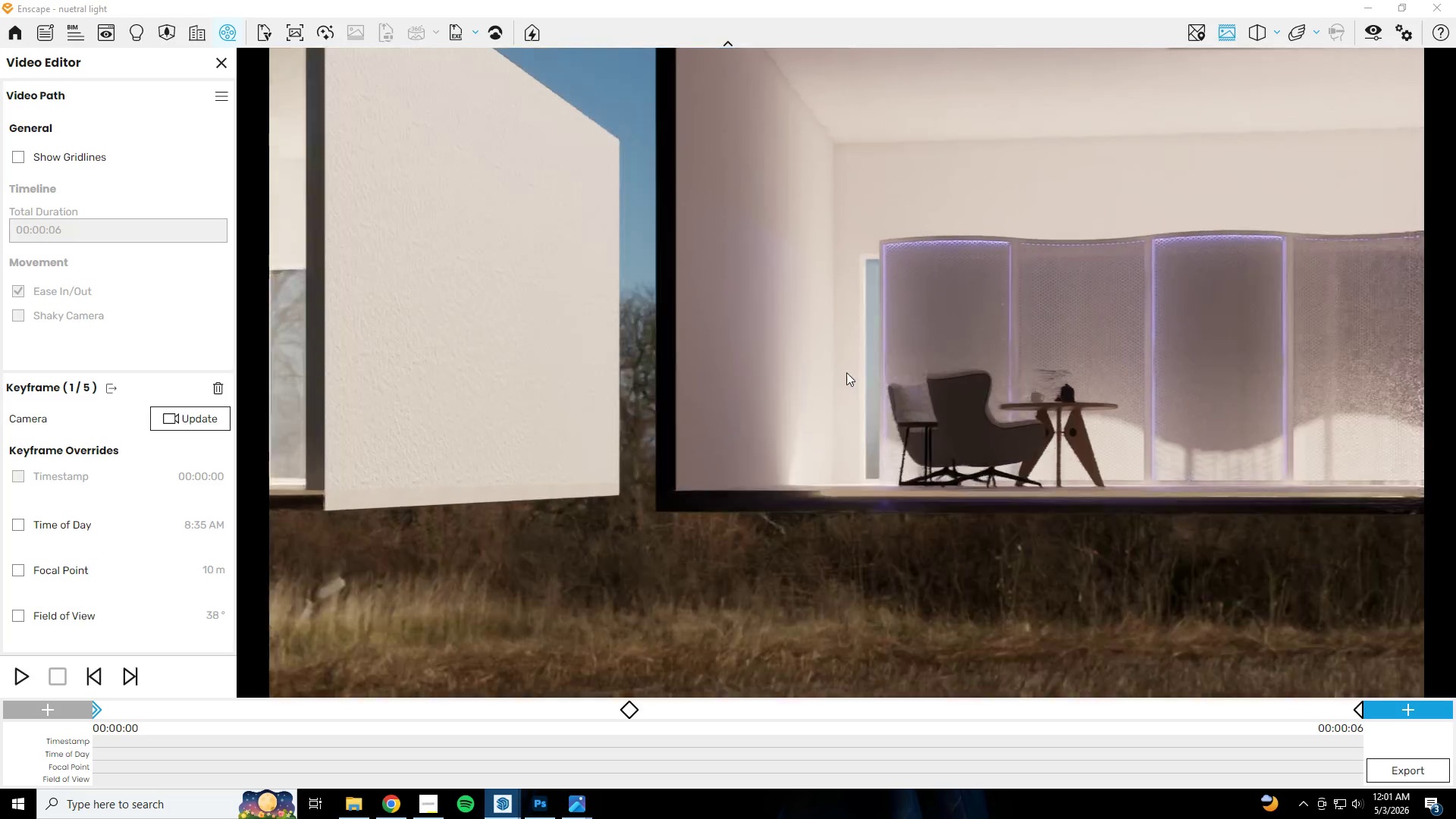 
key(Shift+A)
 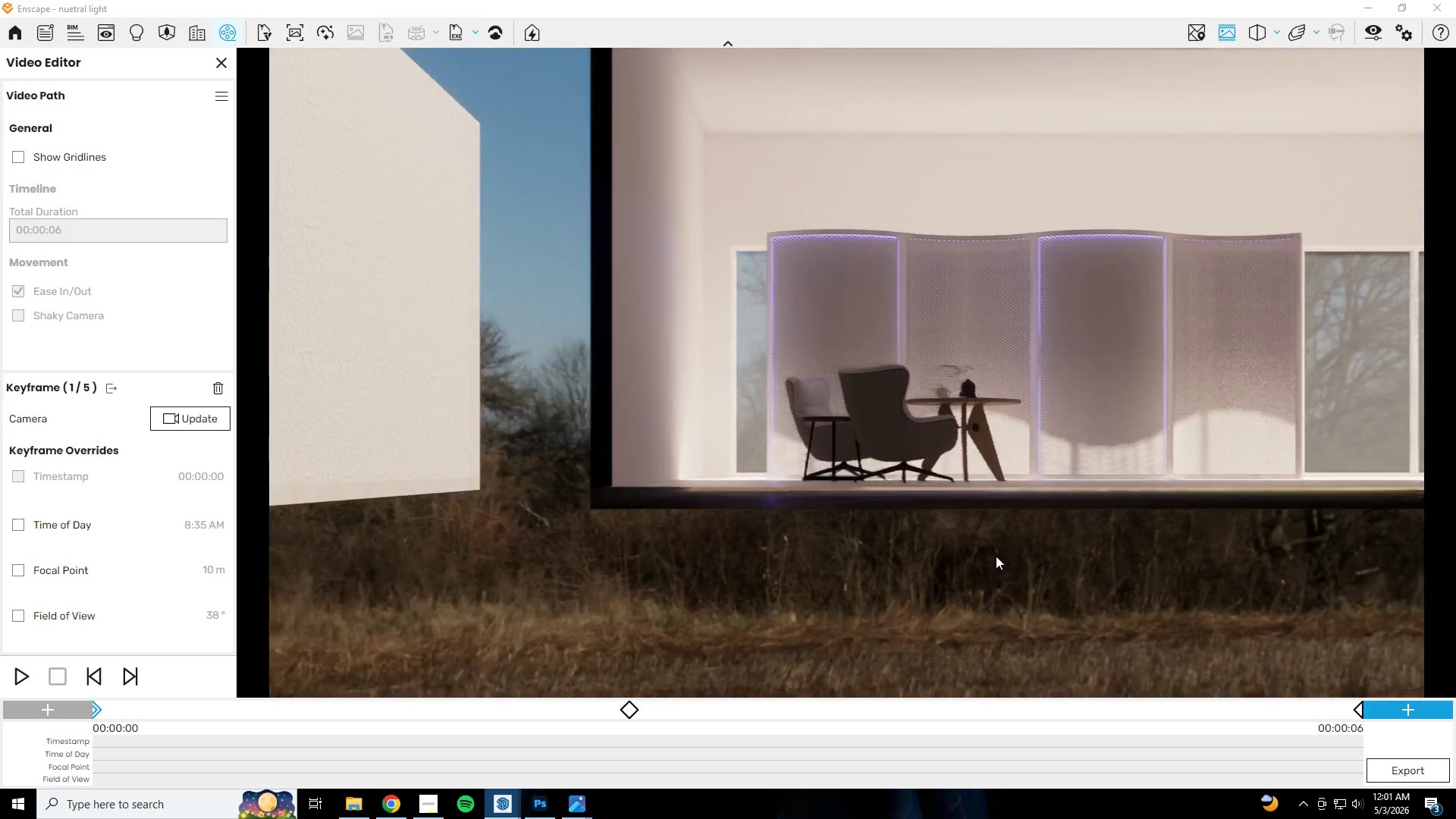 
hold_key(key=S, duration=1.91)
 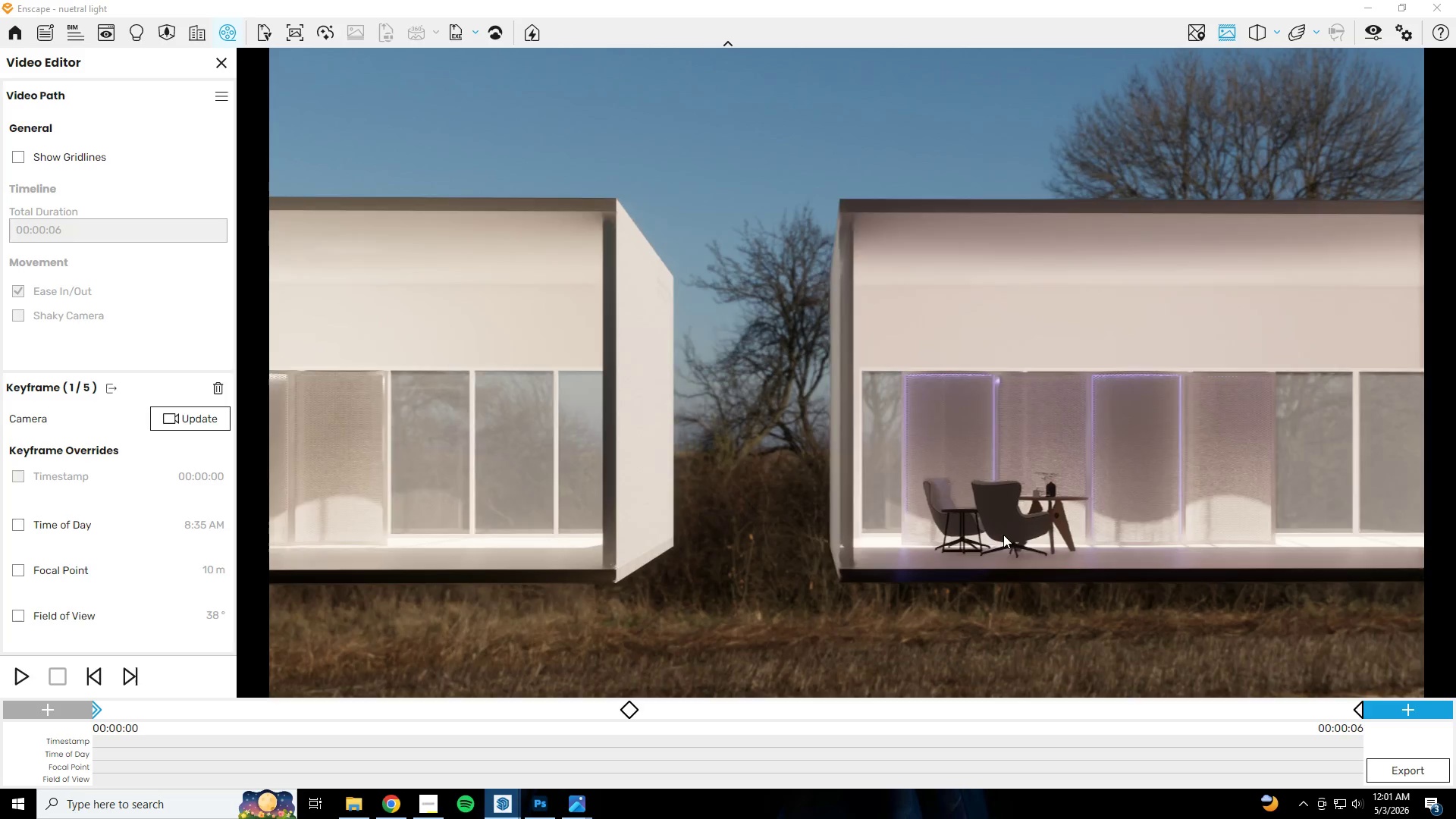 
hold_key(key=E, duration=1.0)
 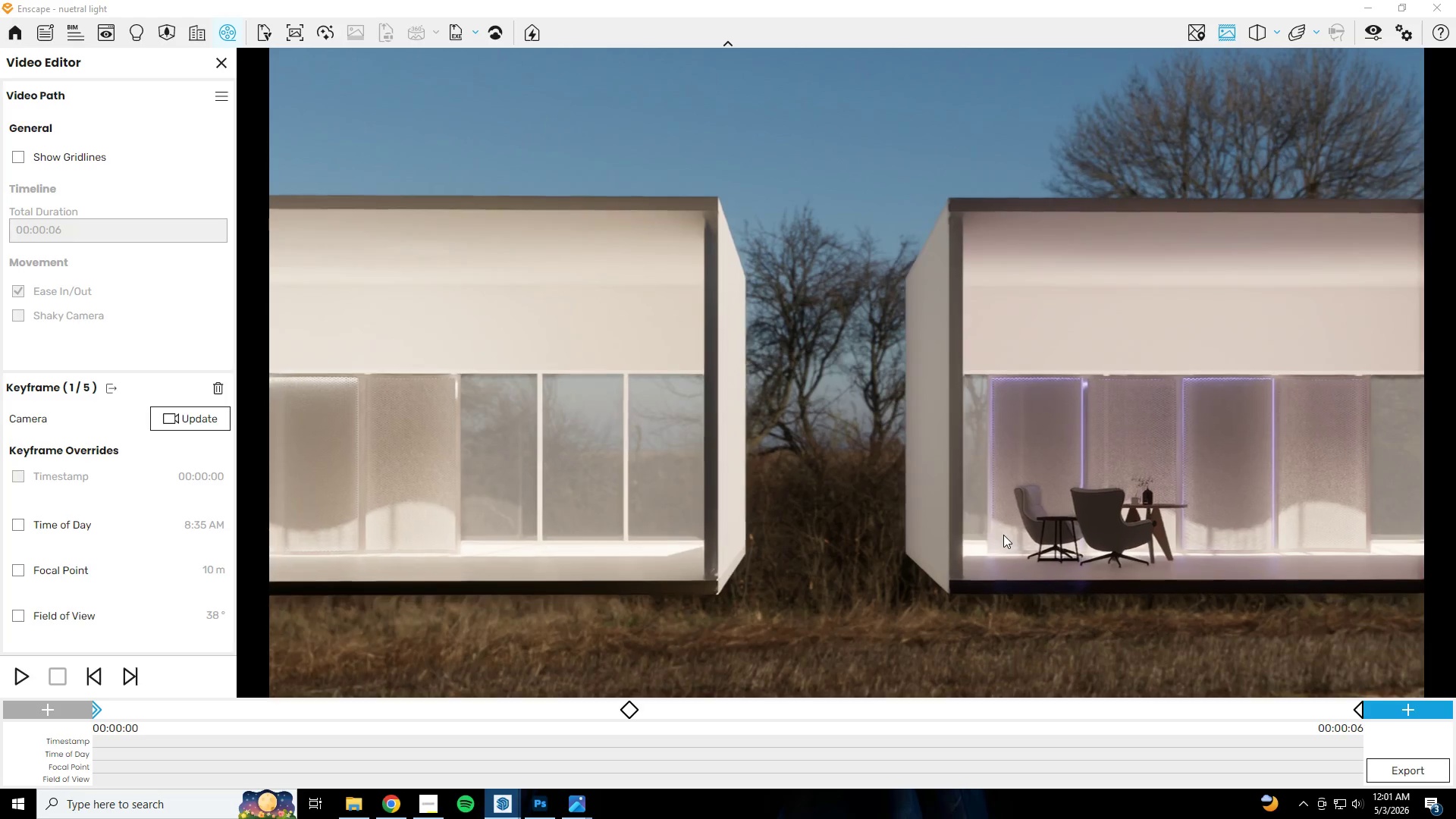 
hold_key(key=D, duration=1.62)
 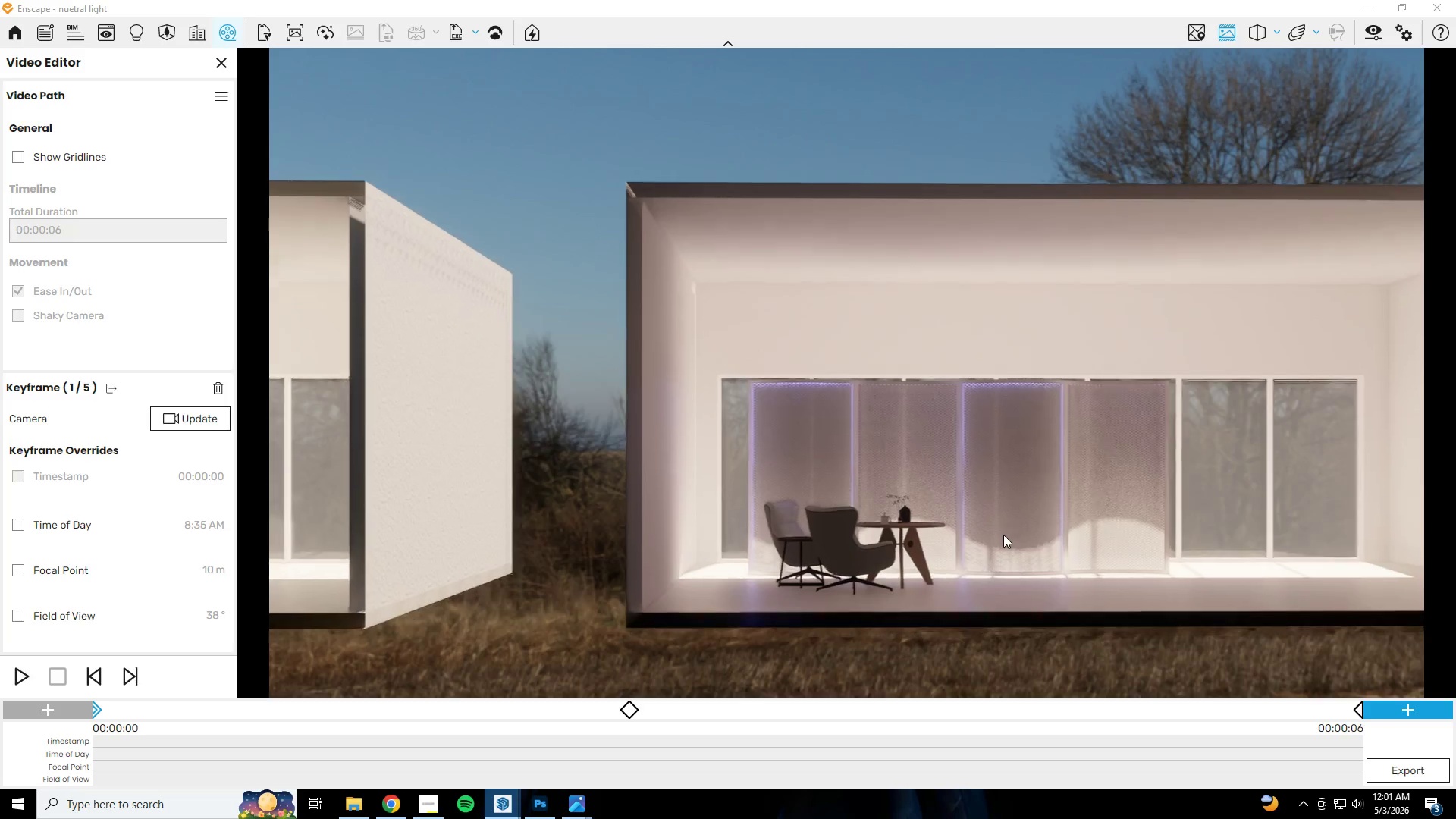 
hold_key(key=W, duration=2.81)
 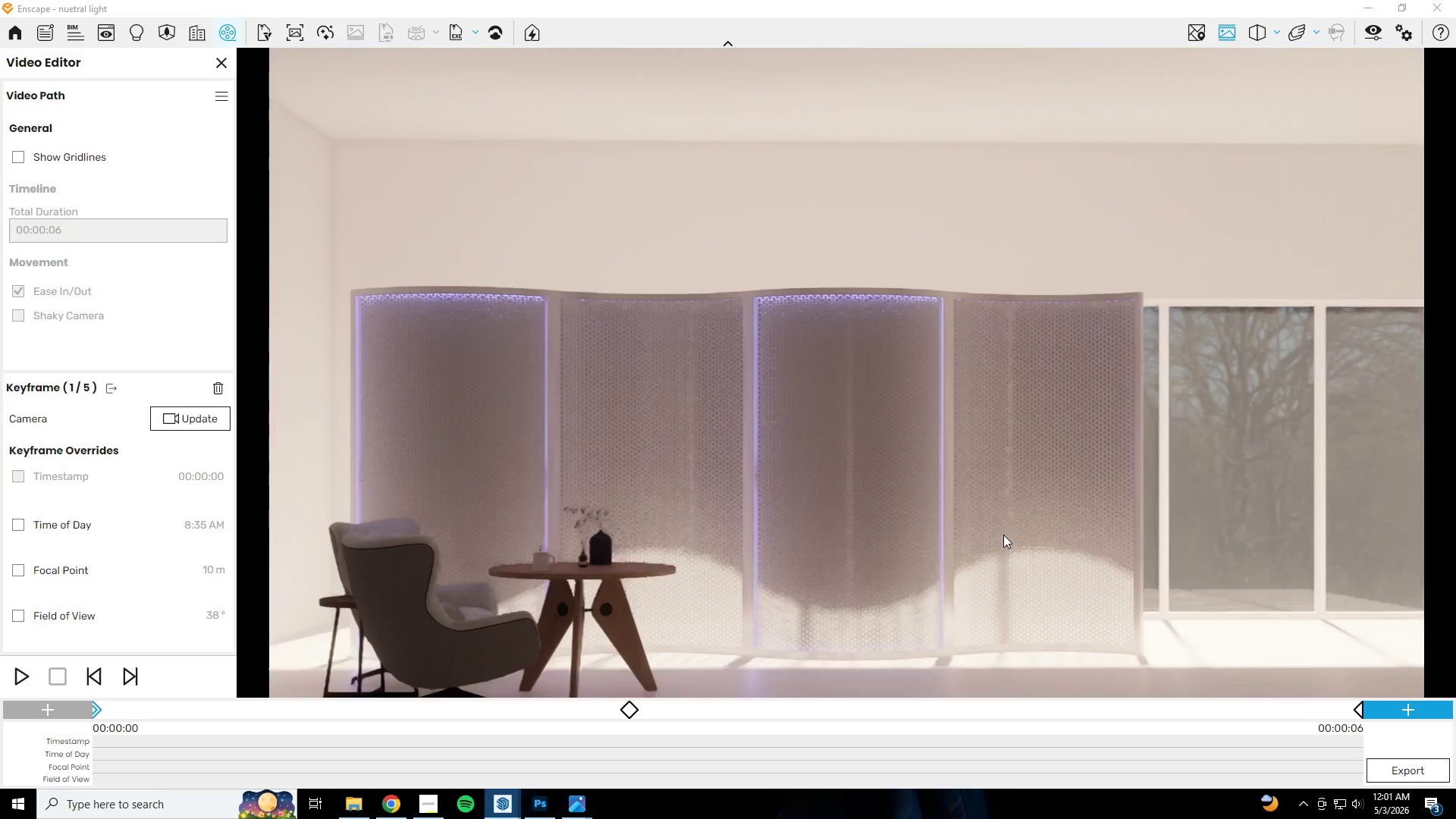 
hold_key(key=Q, duration=0.48)
 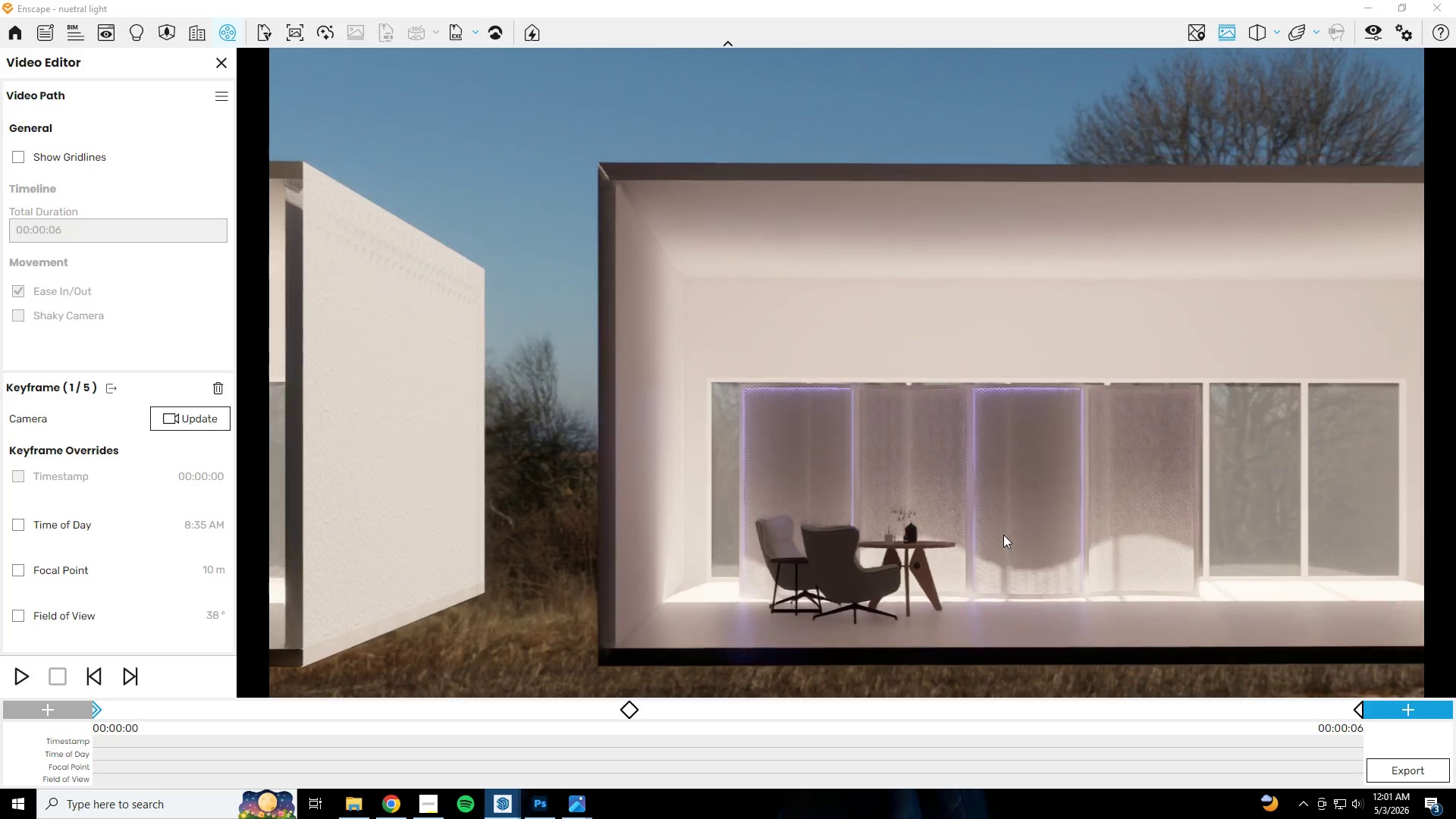 
hold_key(key=E, duration=0.39)
 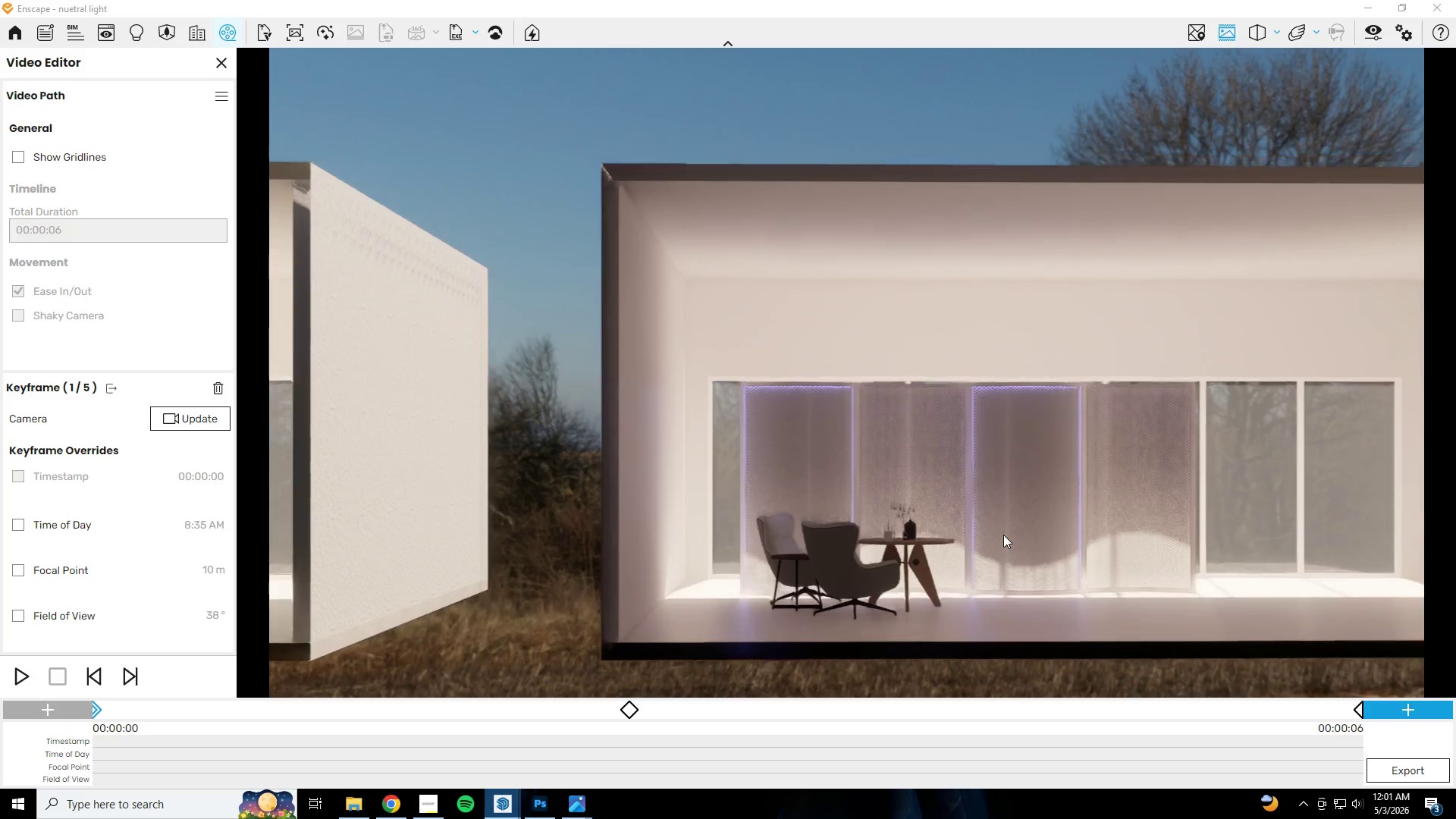 
type(DQWQWAWedwswwsd)
 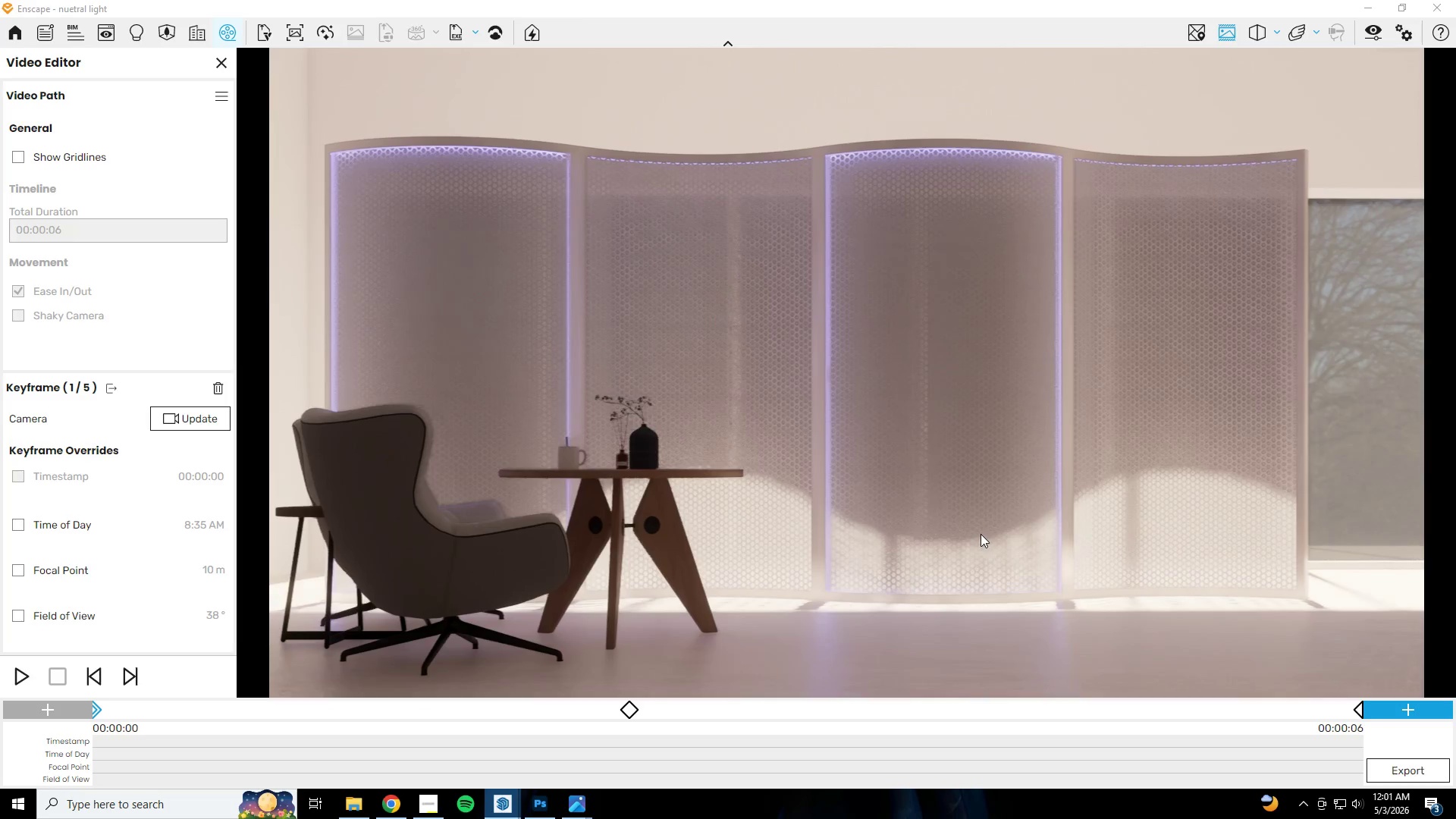 
wait(7.06)
 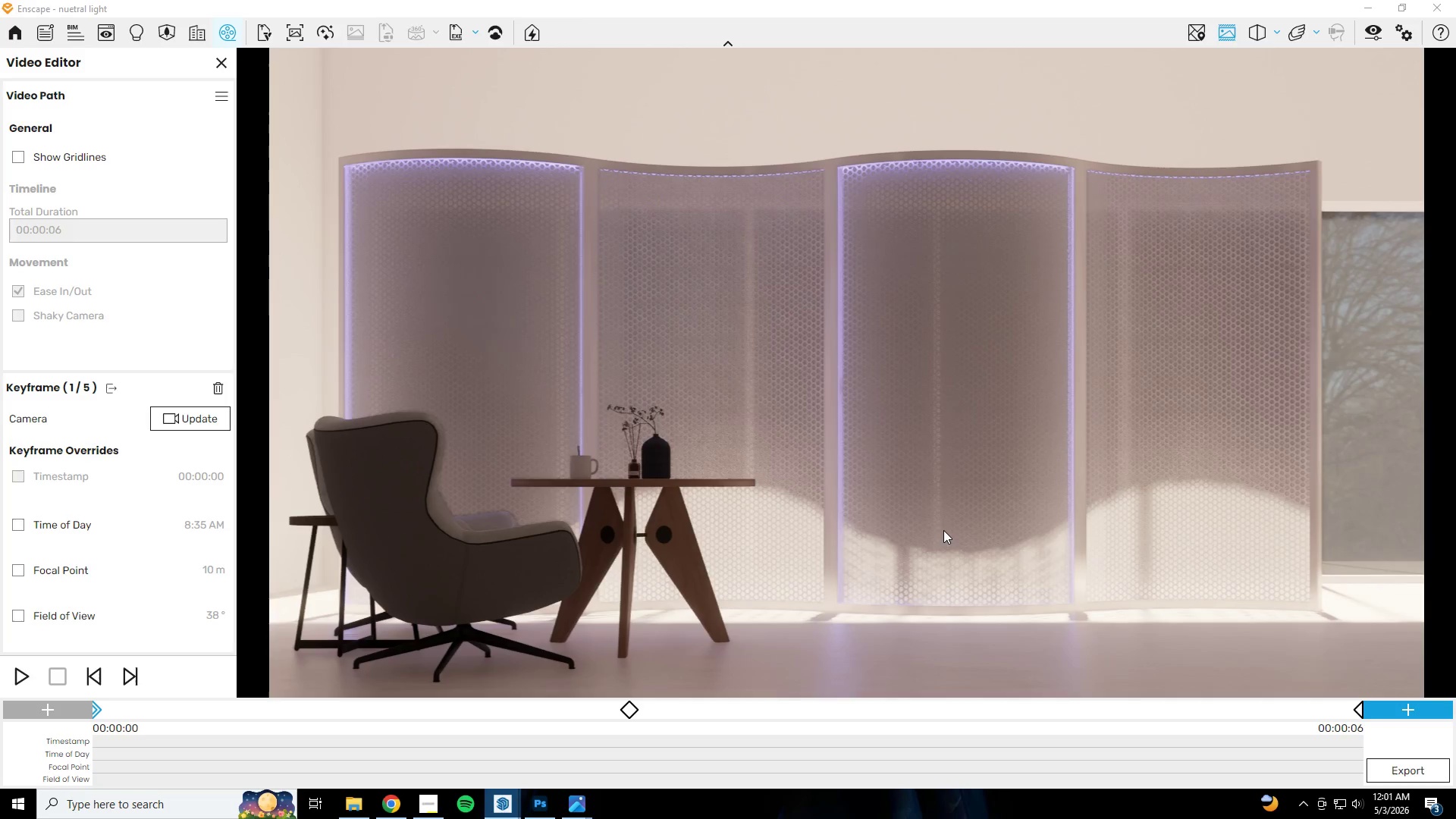 
left_click([19, 520])
 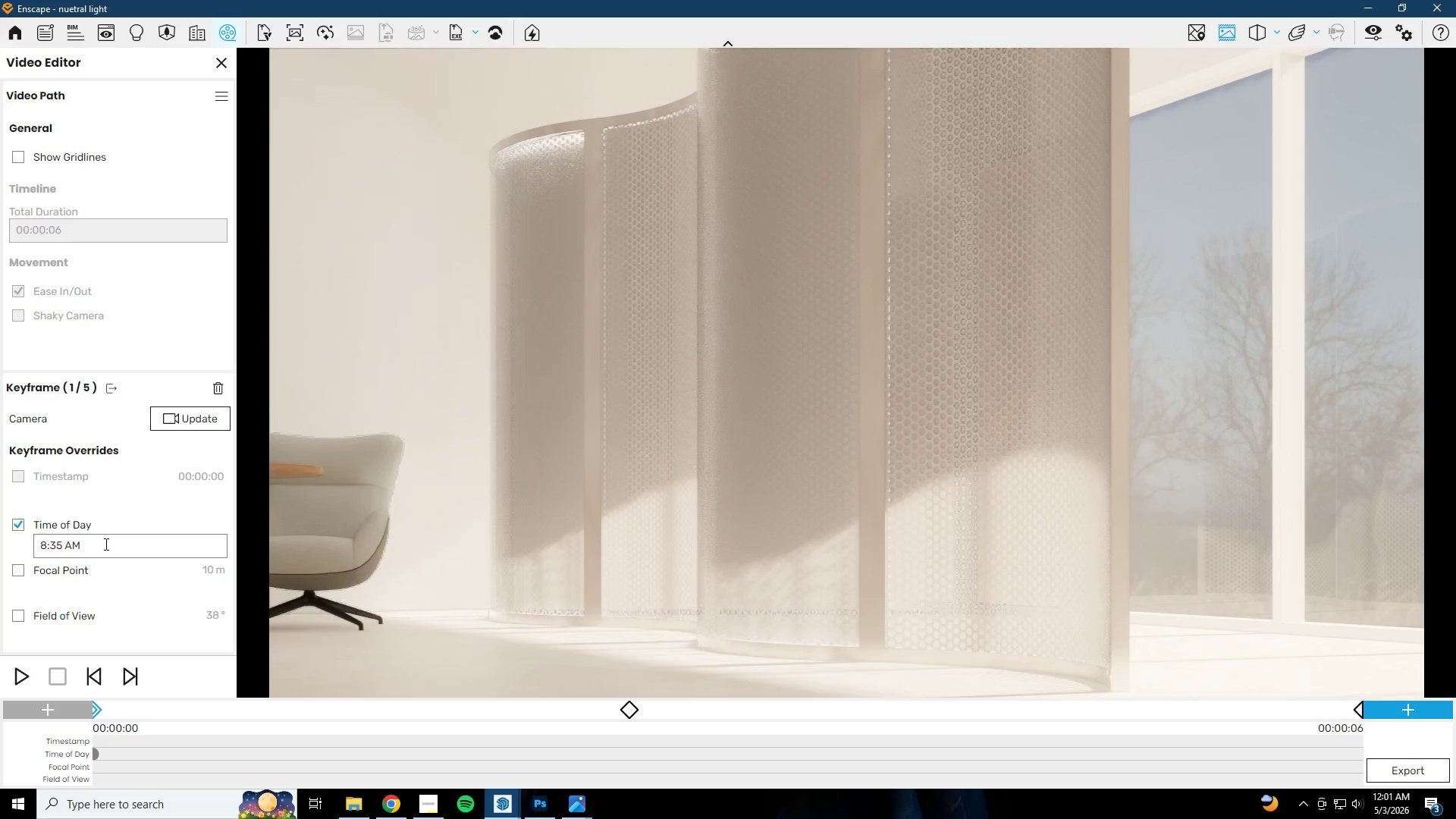 
left_click([96, 547])
 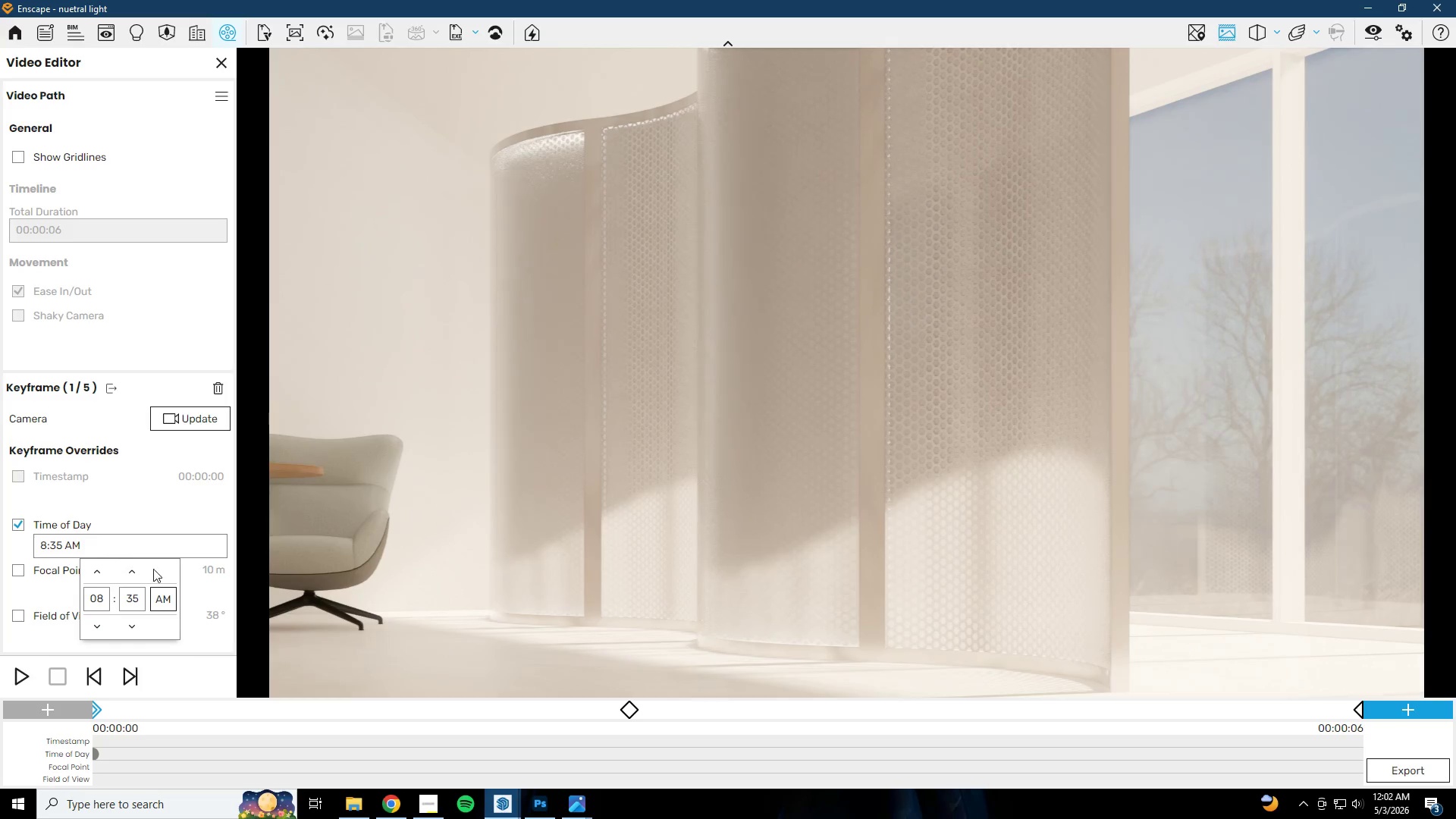 
left_click([165, 595])
 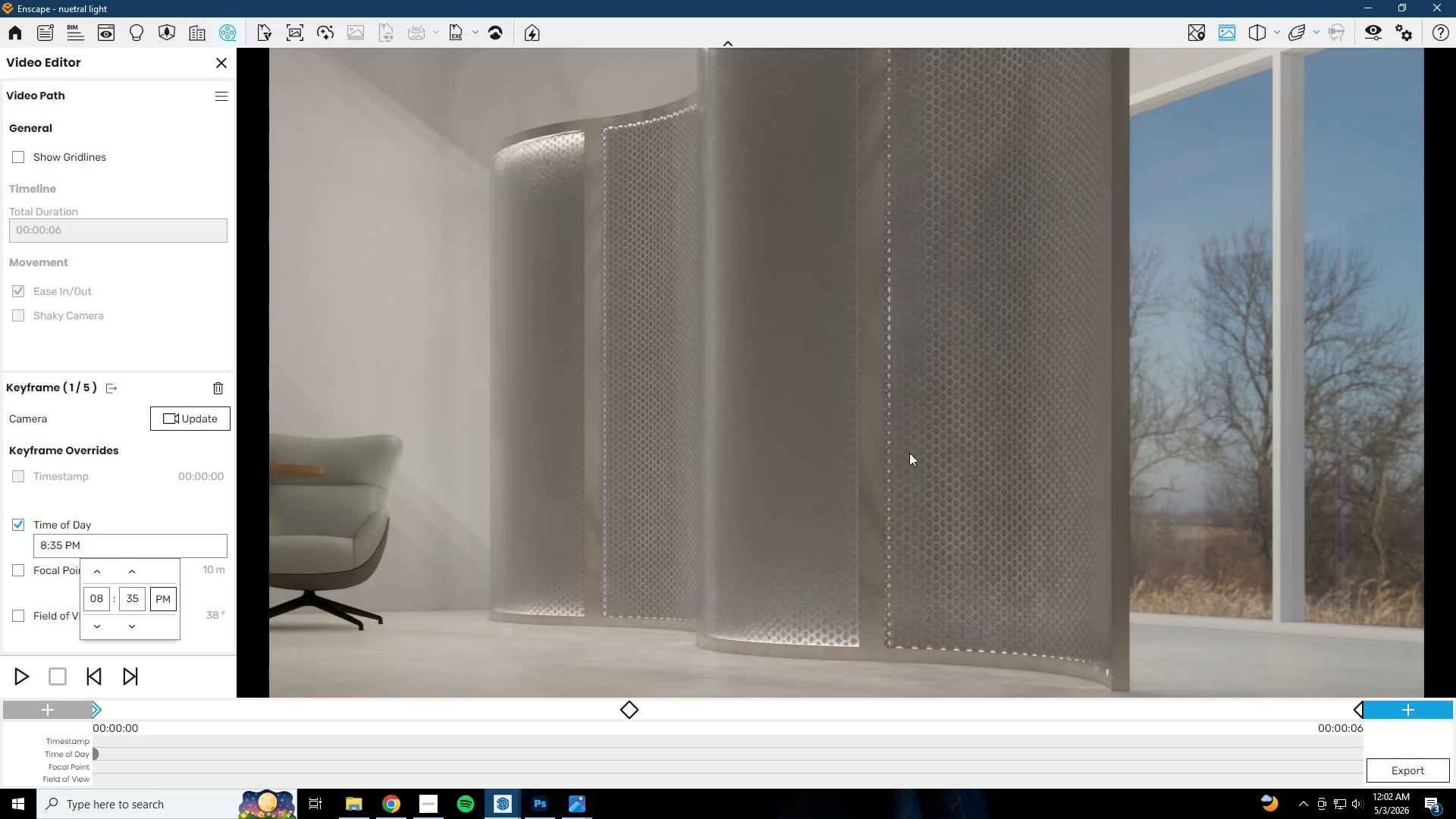 
hold_key(key=S, duration=2.48)
 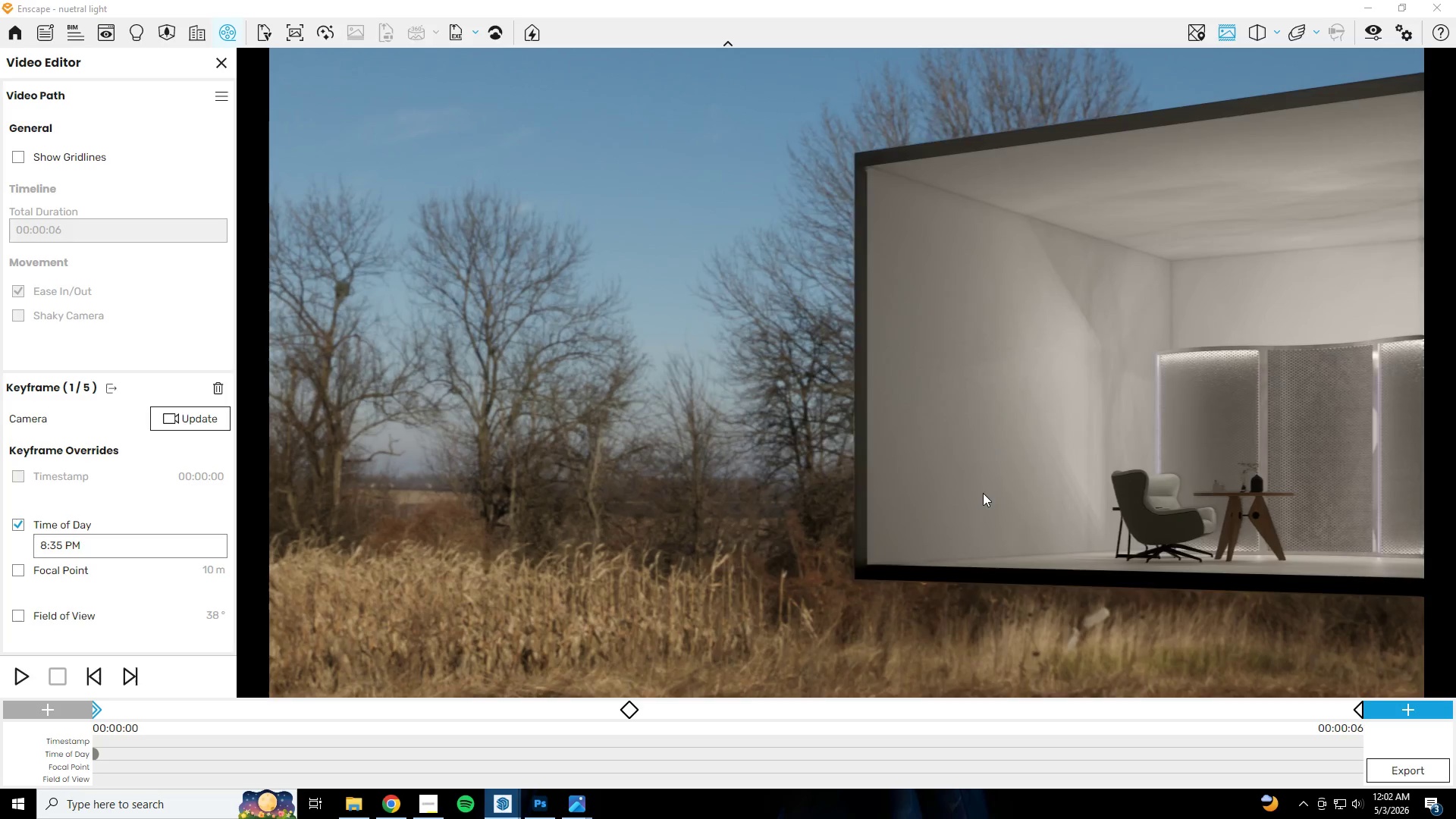 
hold_key(key=A, duration=0.89)
 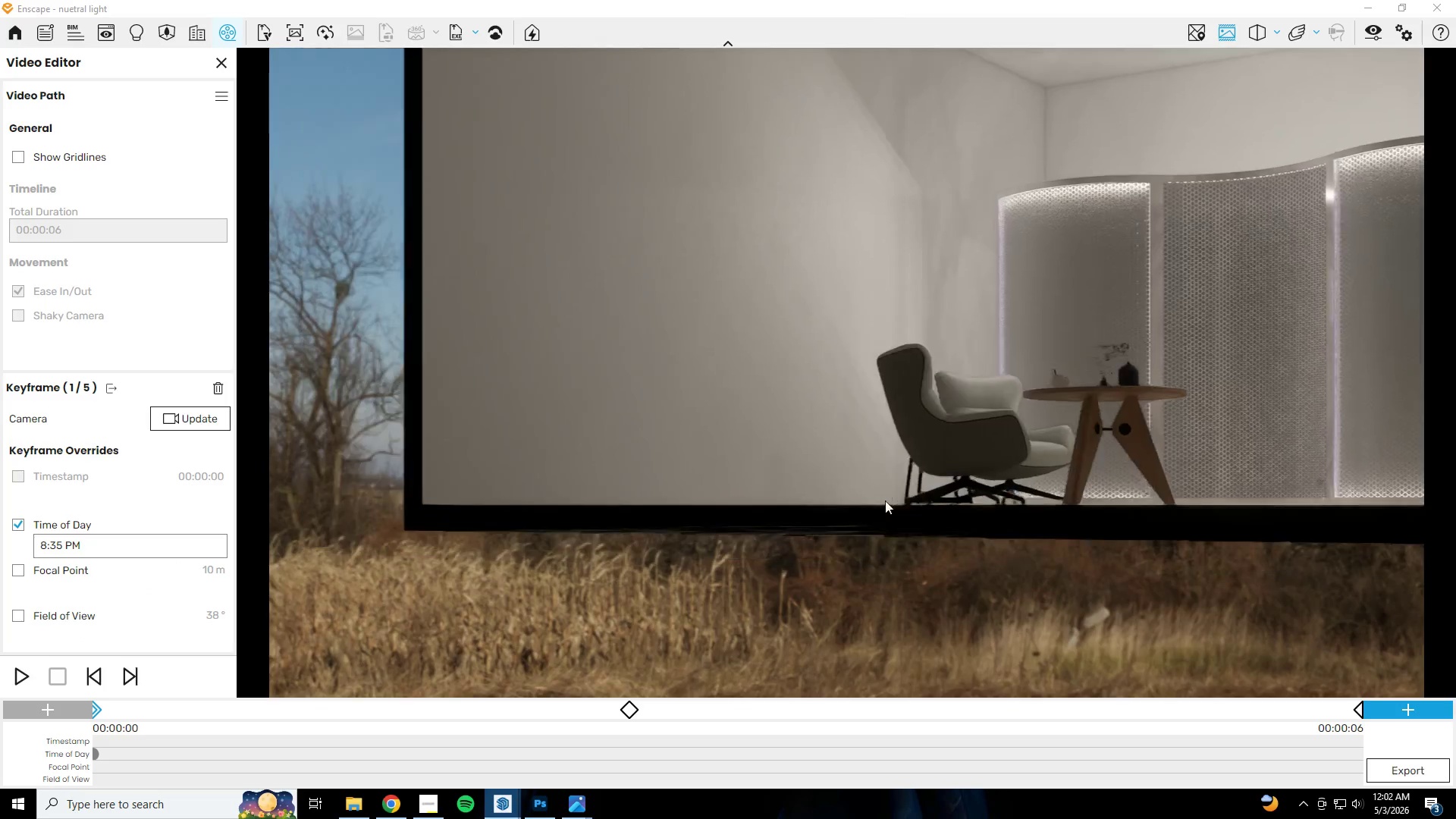 
type(EE)
 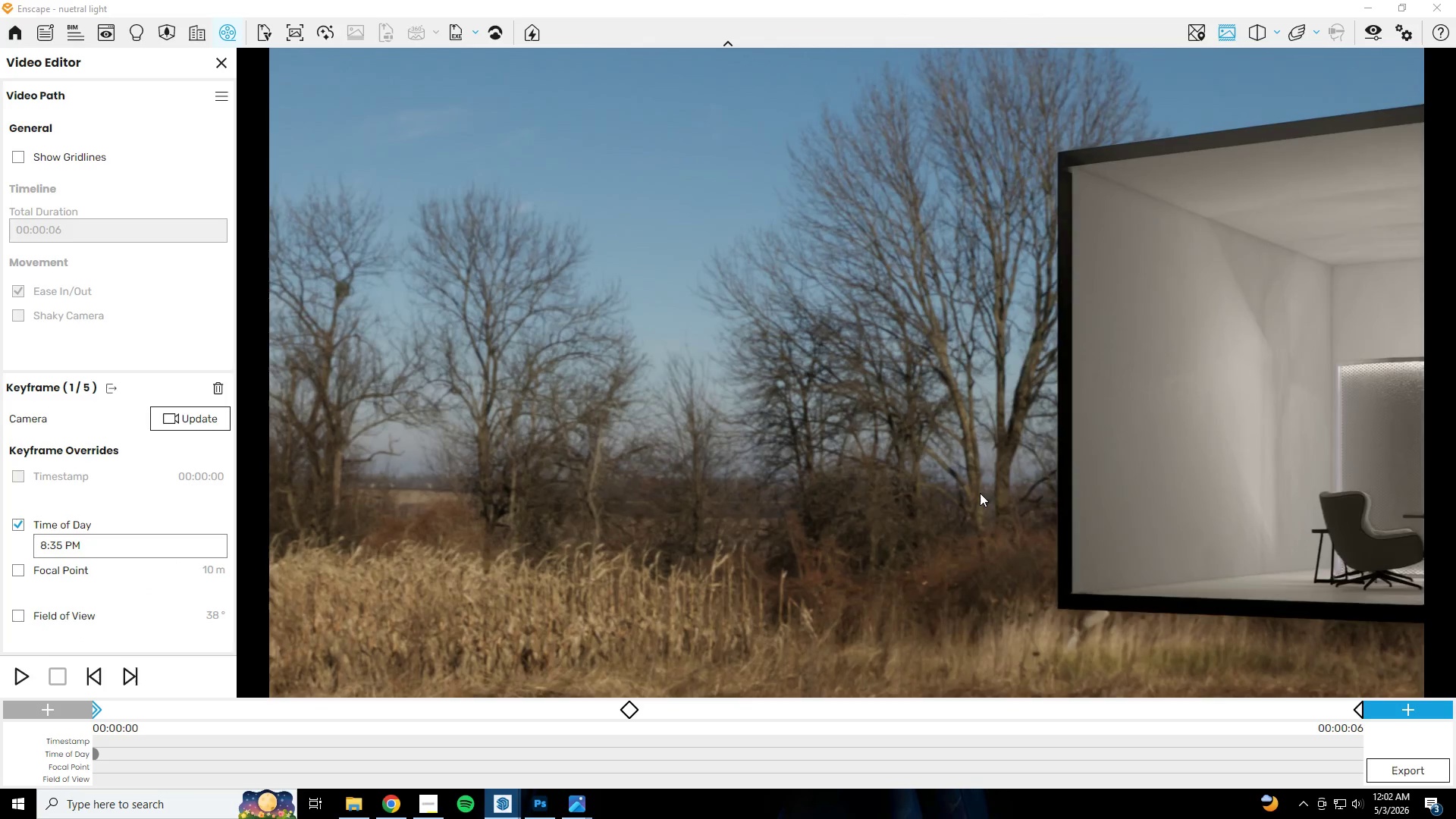 
hold_key(key=A, duration=0.52)
 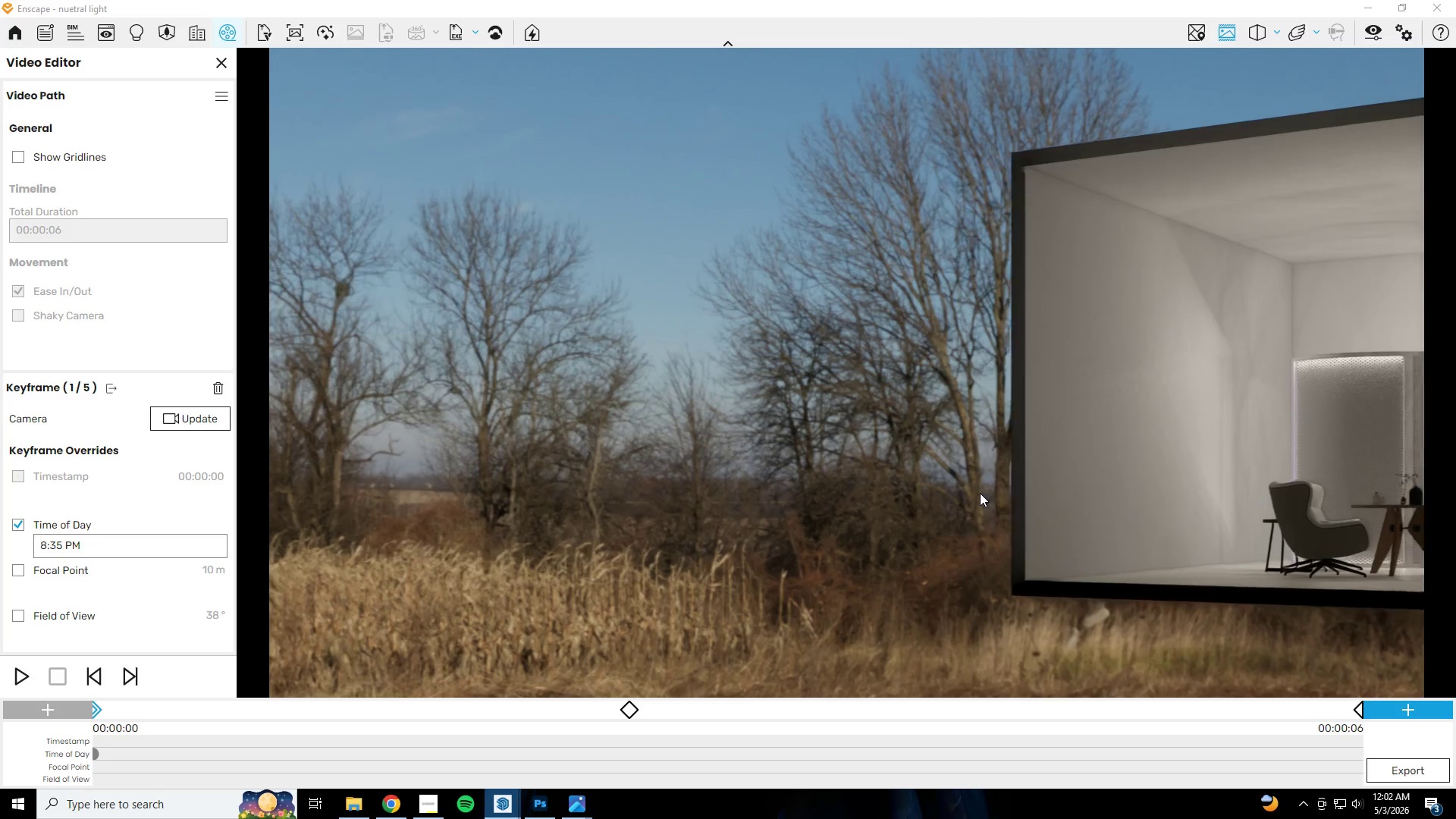 
hold_key(key=D, duration=1.69)
 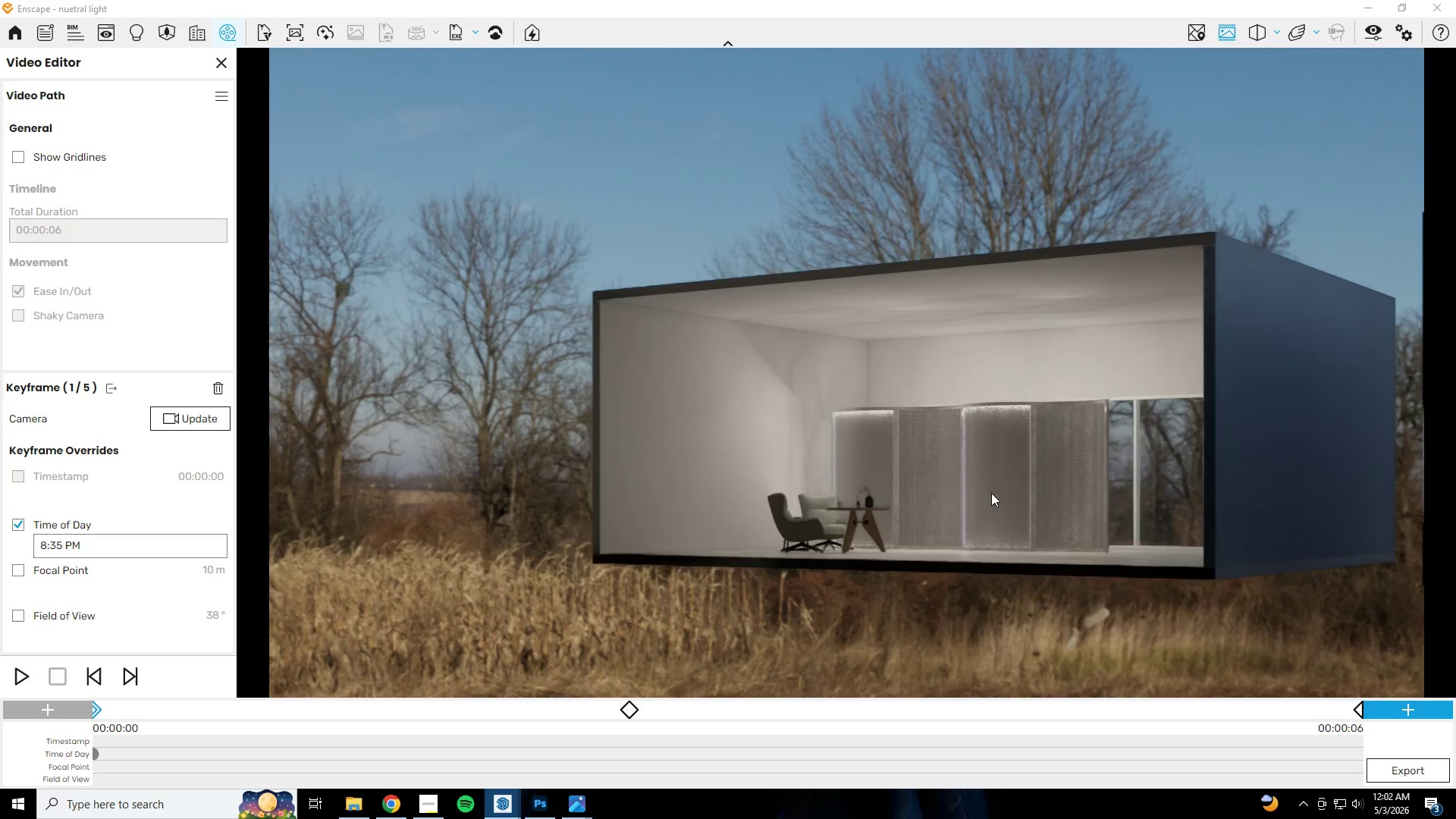 
hold_key(key=S, duration=1.12)
 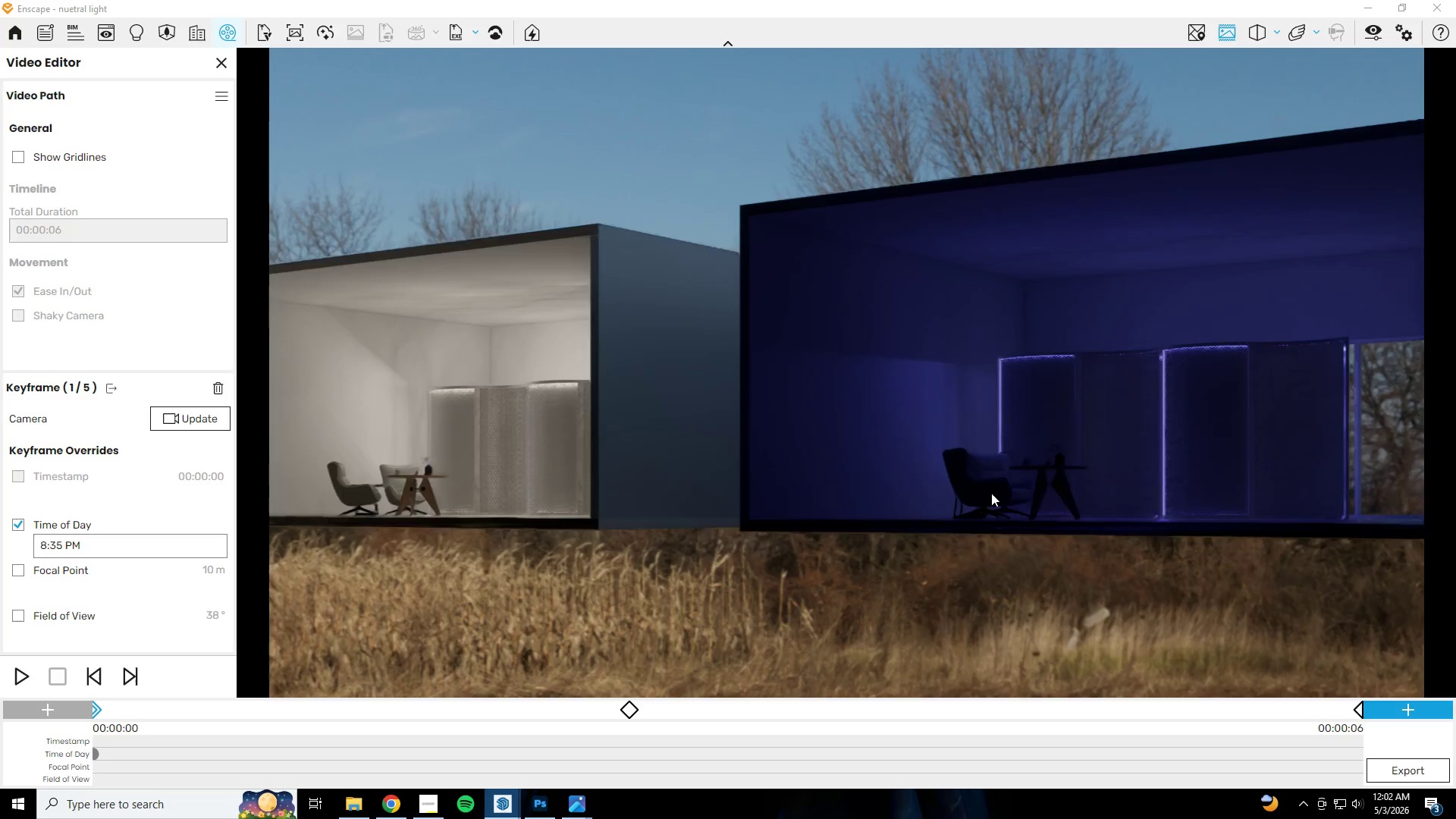 
hold_key(key=A, duration=0.33)
 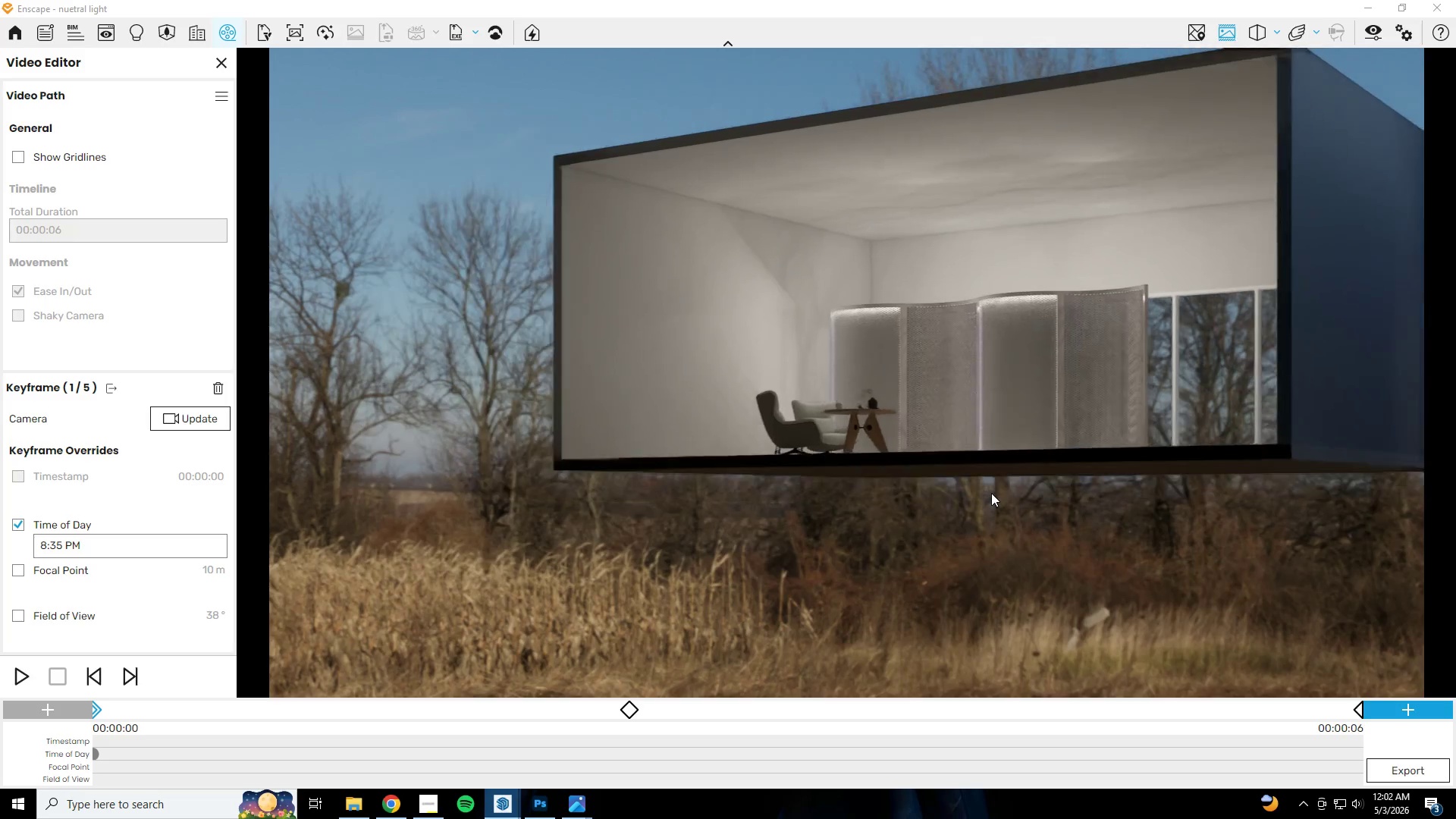 
key(Shift+E)
 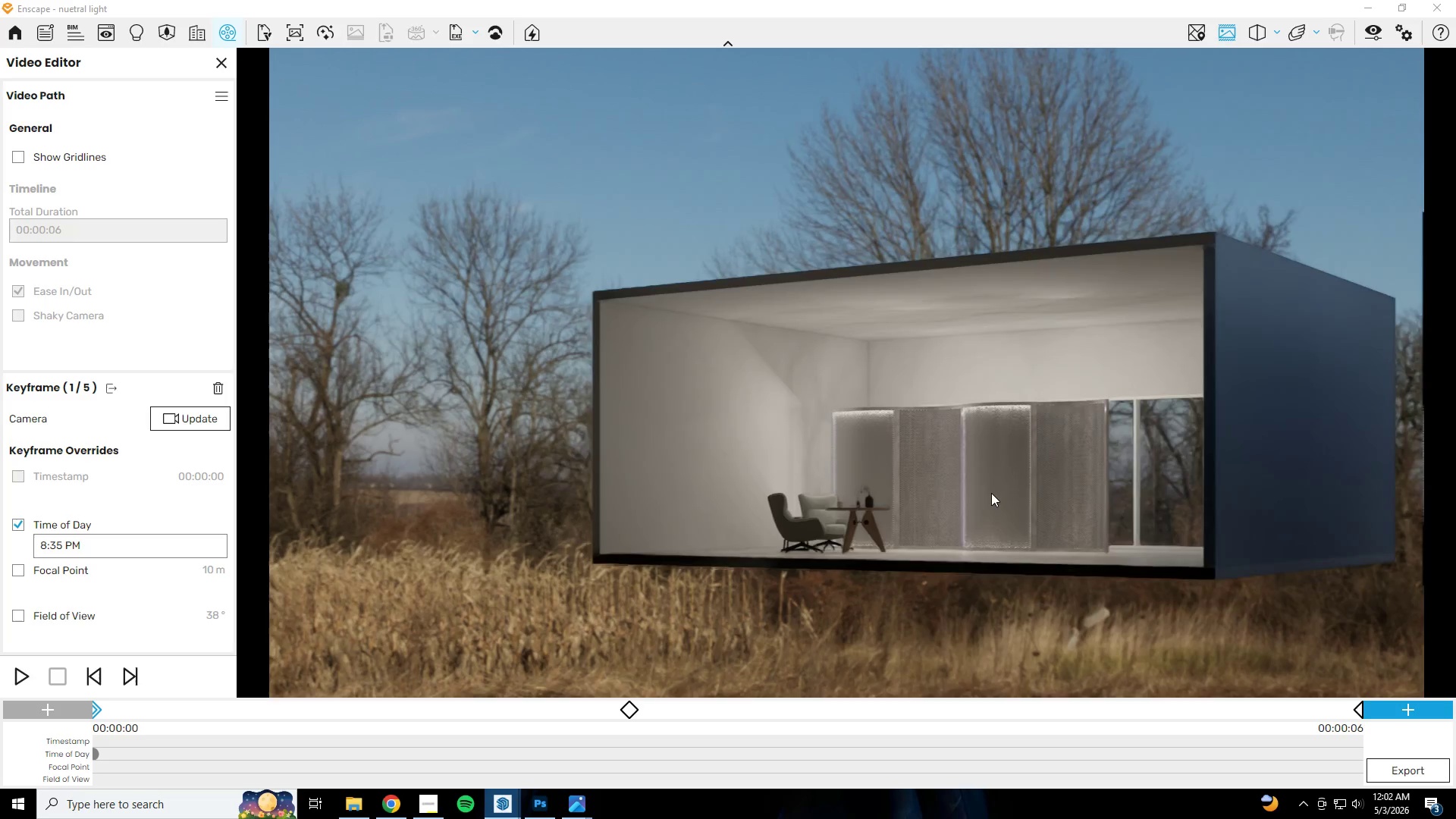 
hold_key(key=D, duration=0.8)
 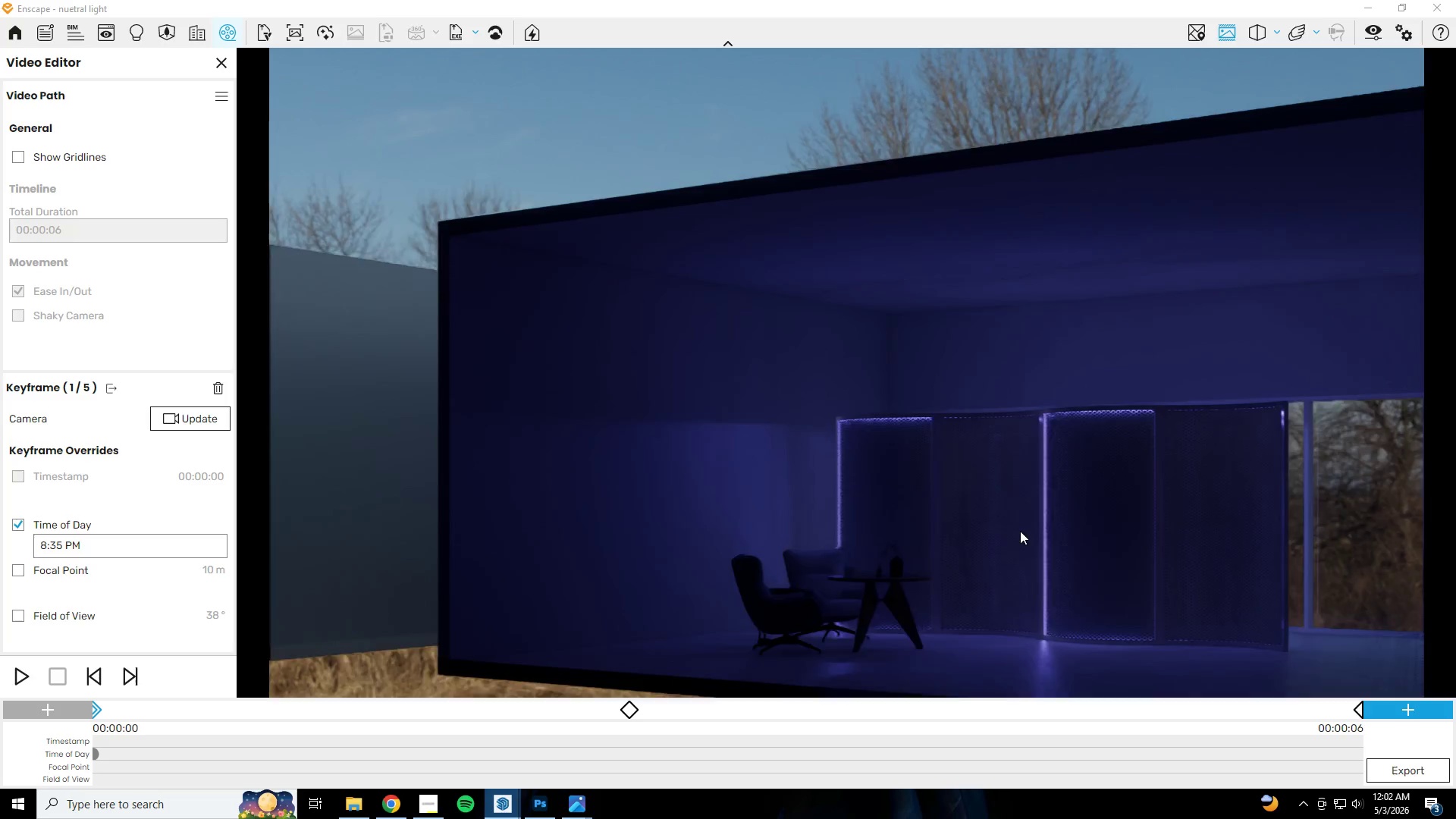 
hold_key(key=W, duration=1.3)
 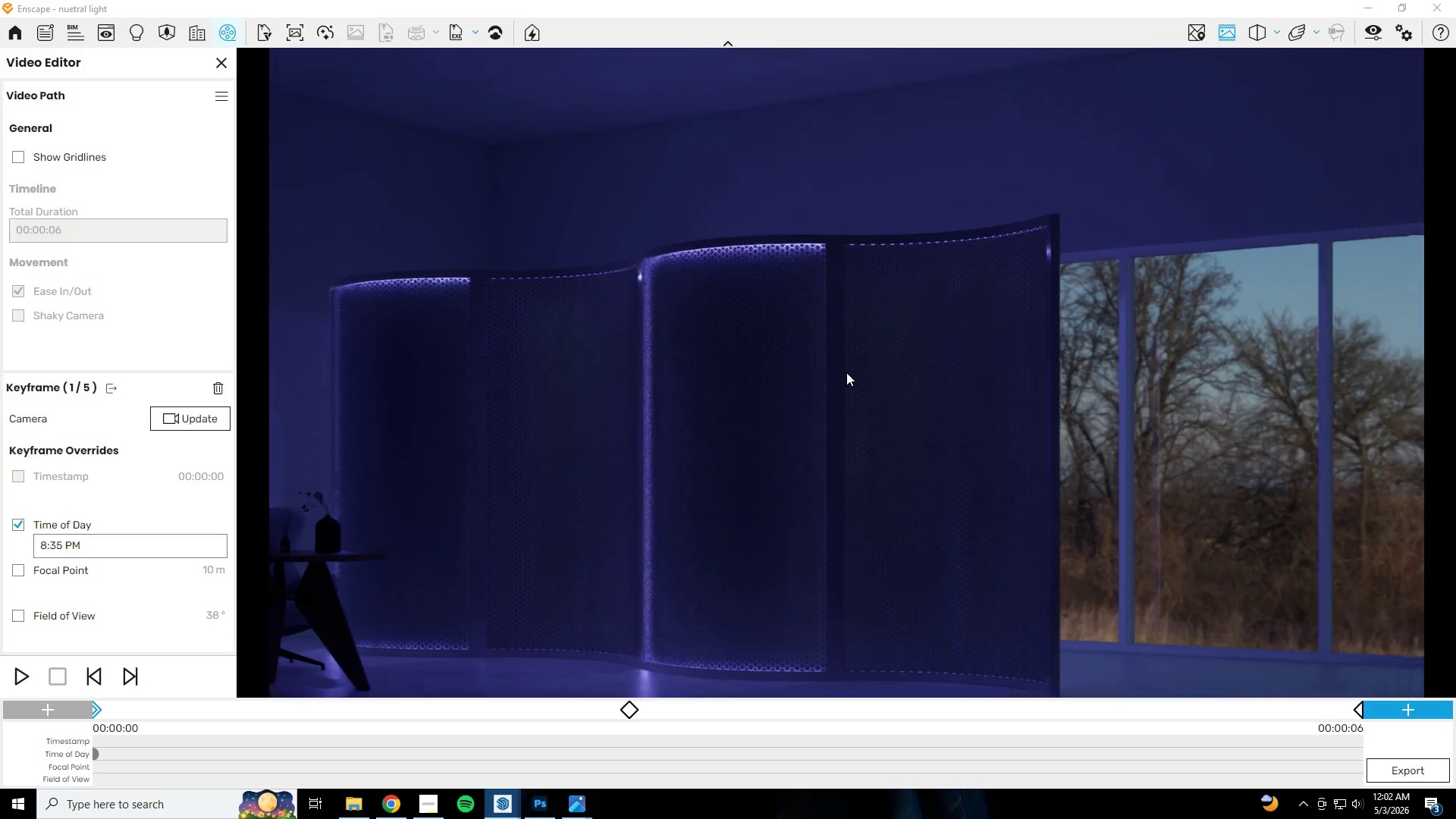 
hold_key(key=D, duration=0.33)
 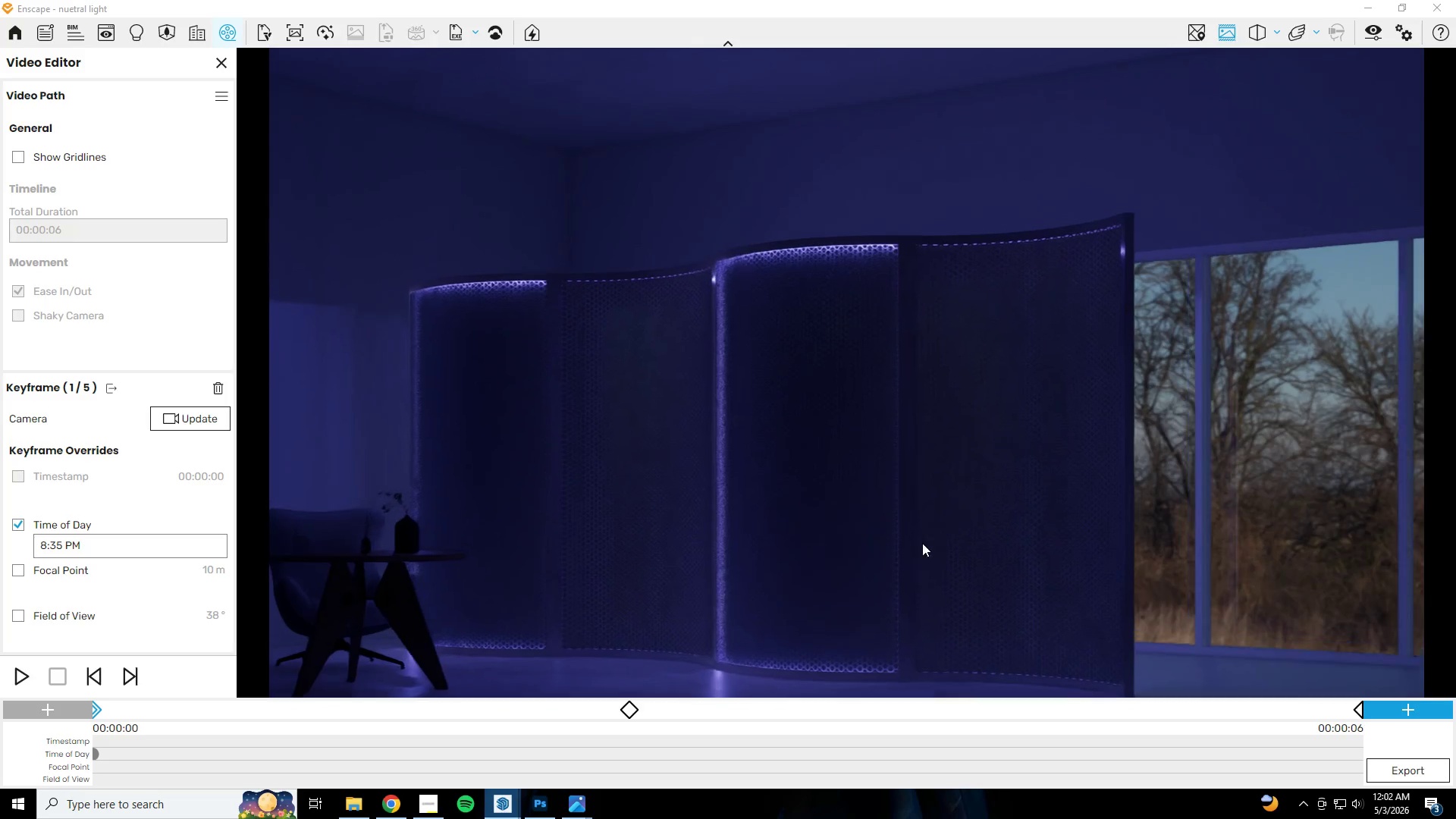 
key(Shift+Q)
 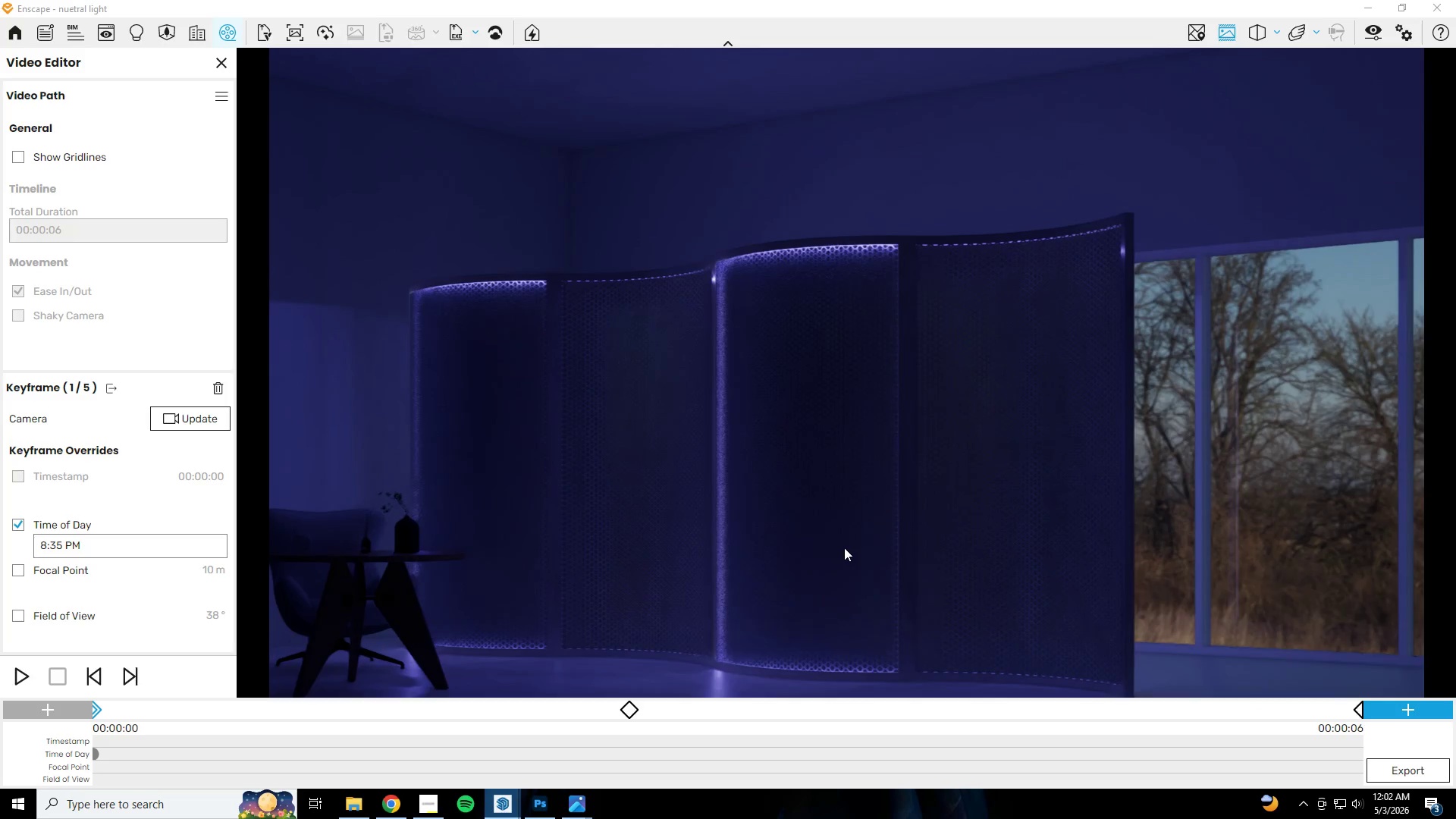 
hold_key(key=A, duration=1.39)
 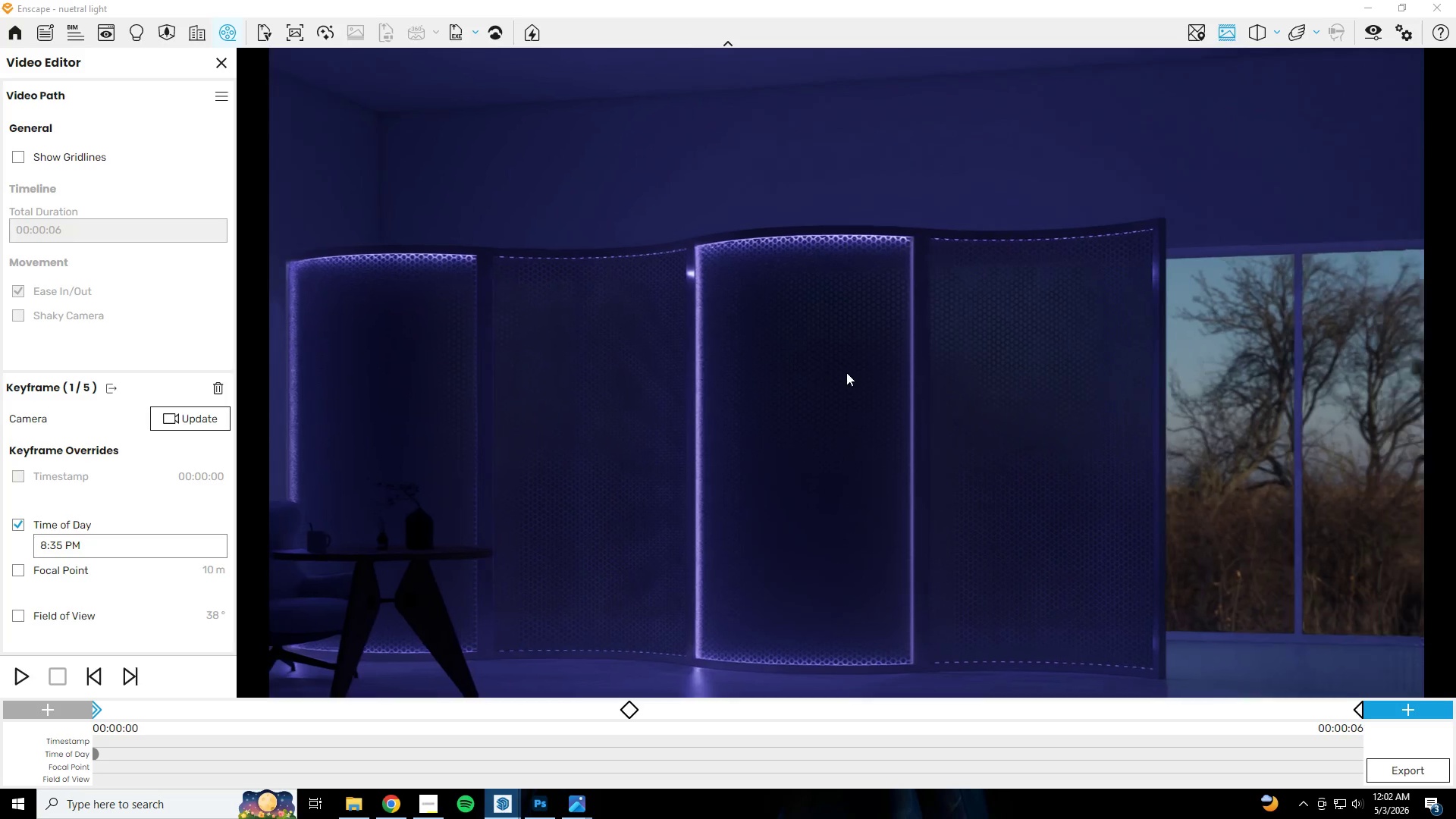 
hold_key(key=A, duration=1.09)
 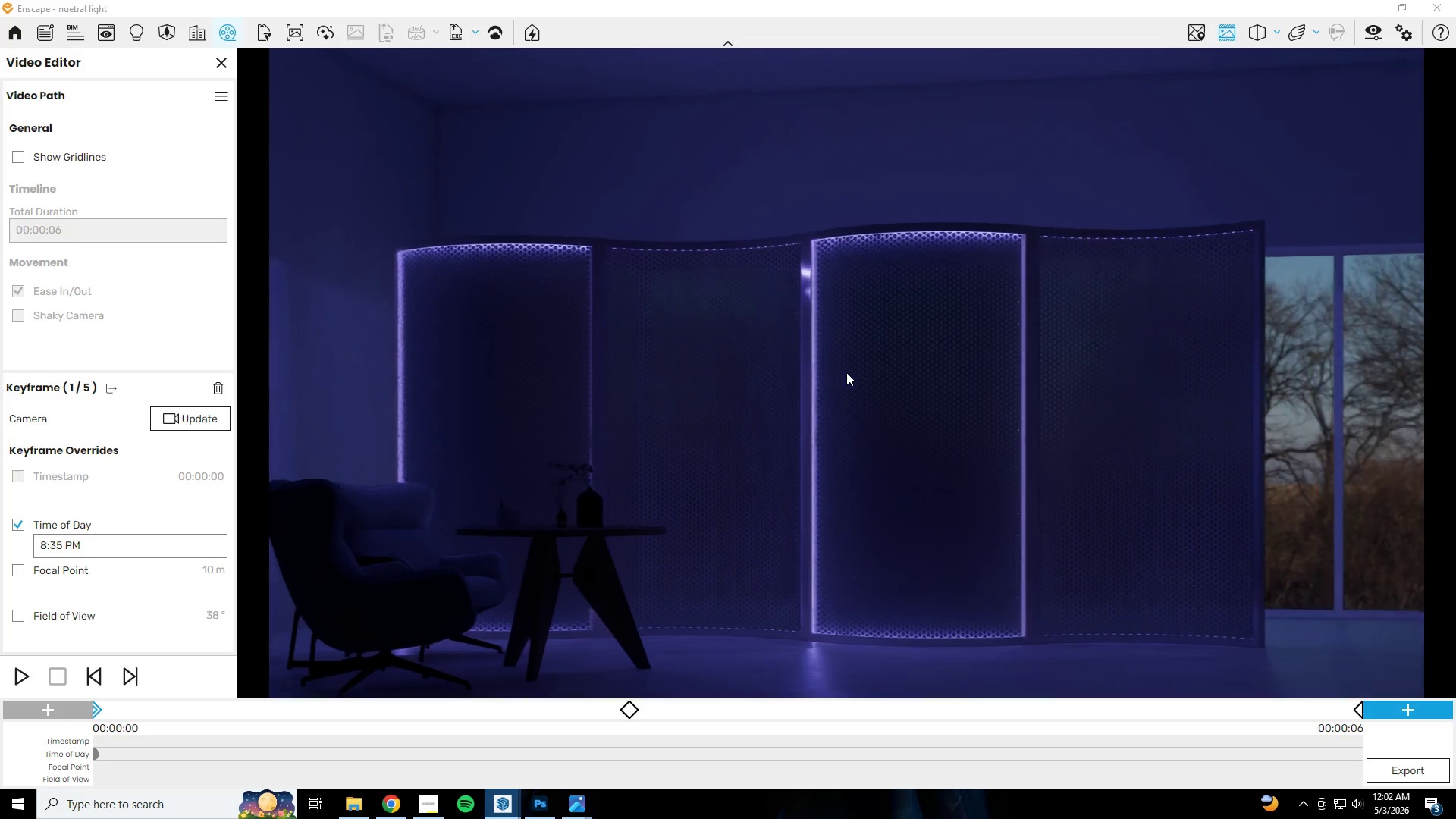 
type(swaswaswqwq)
 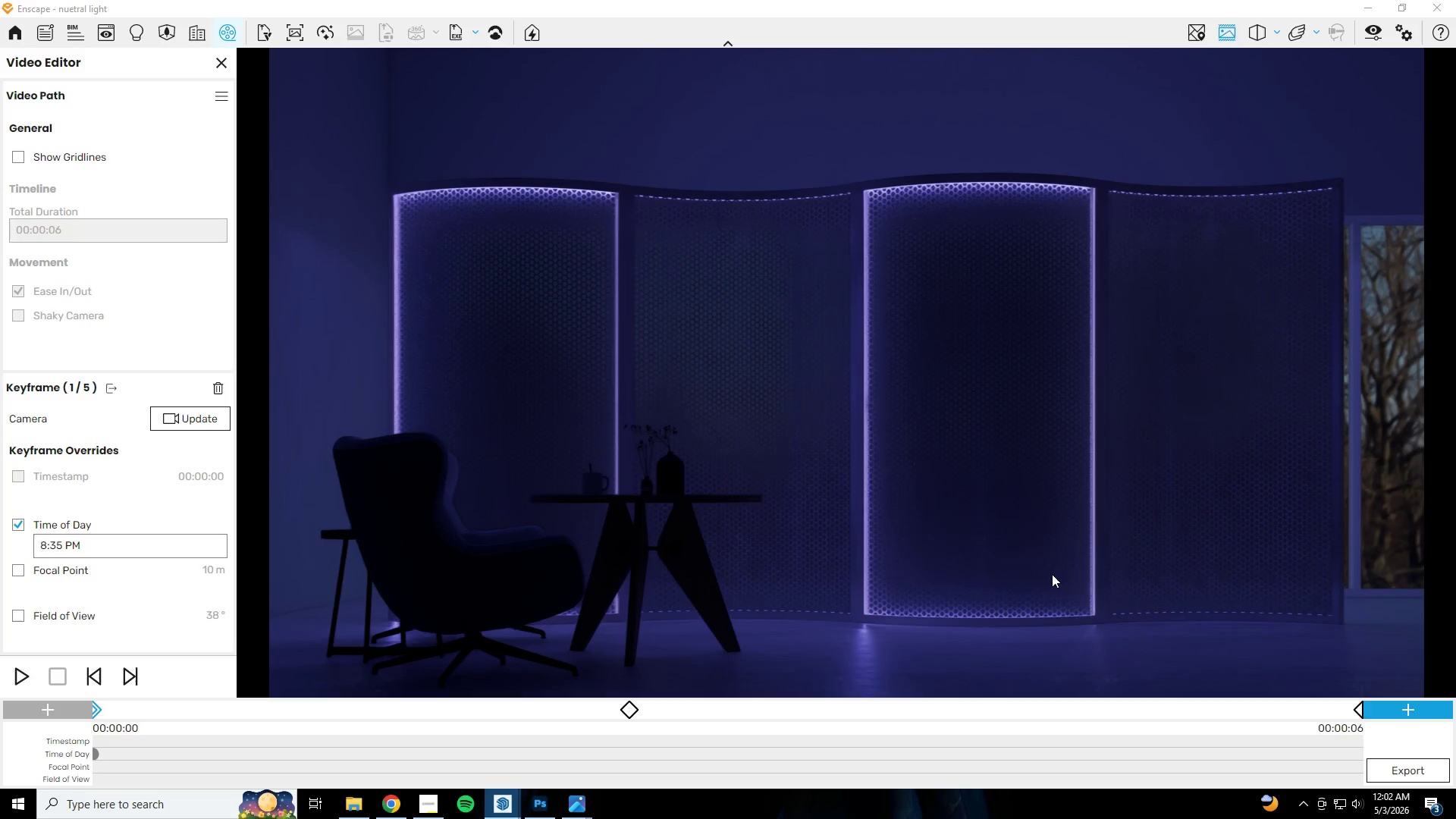 
type(aawas)
 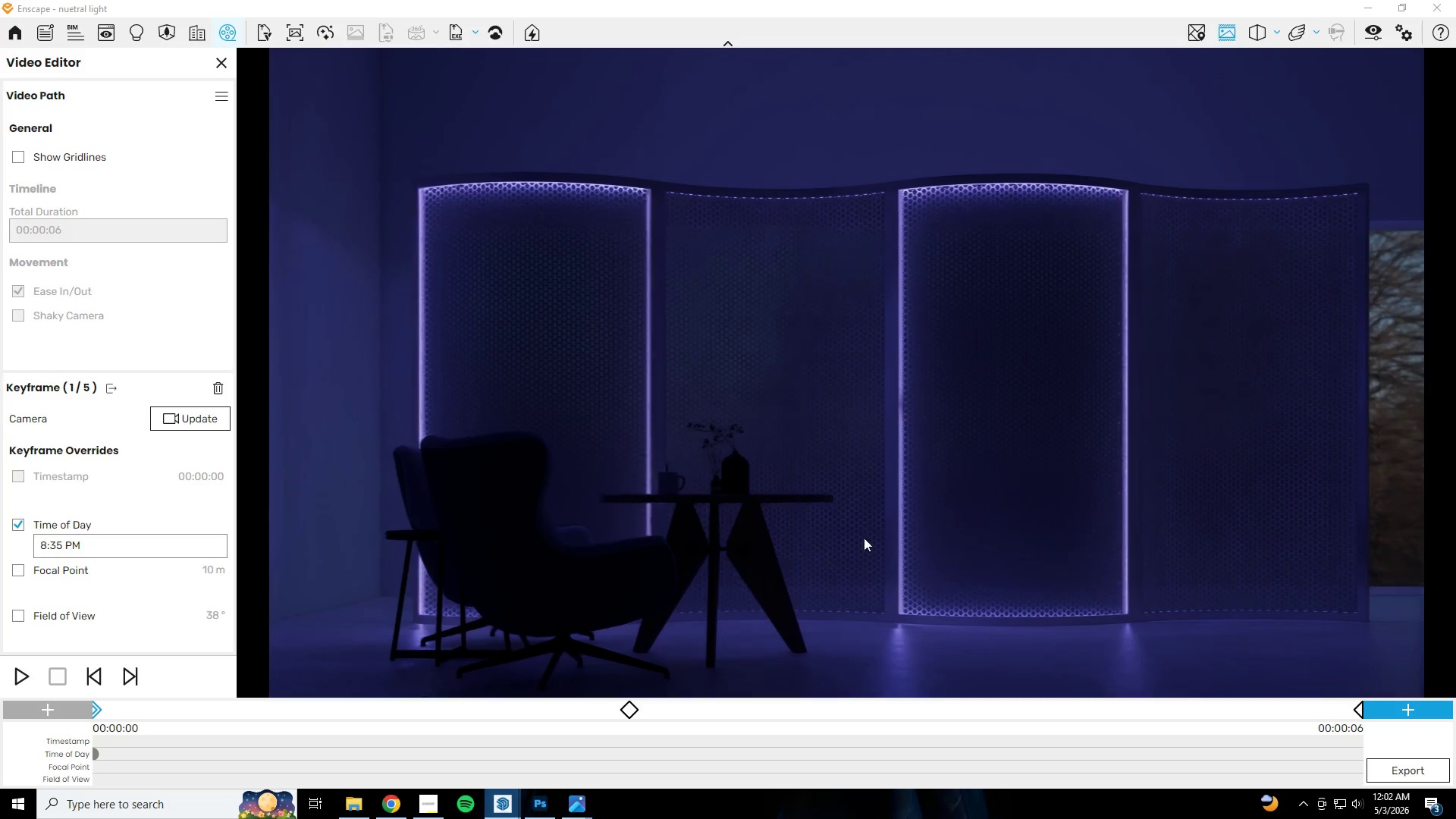 
key(D)
 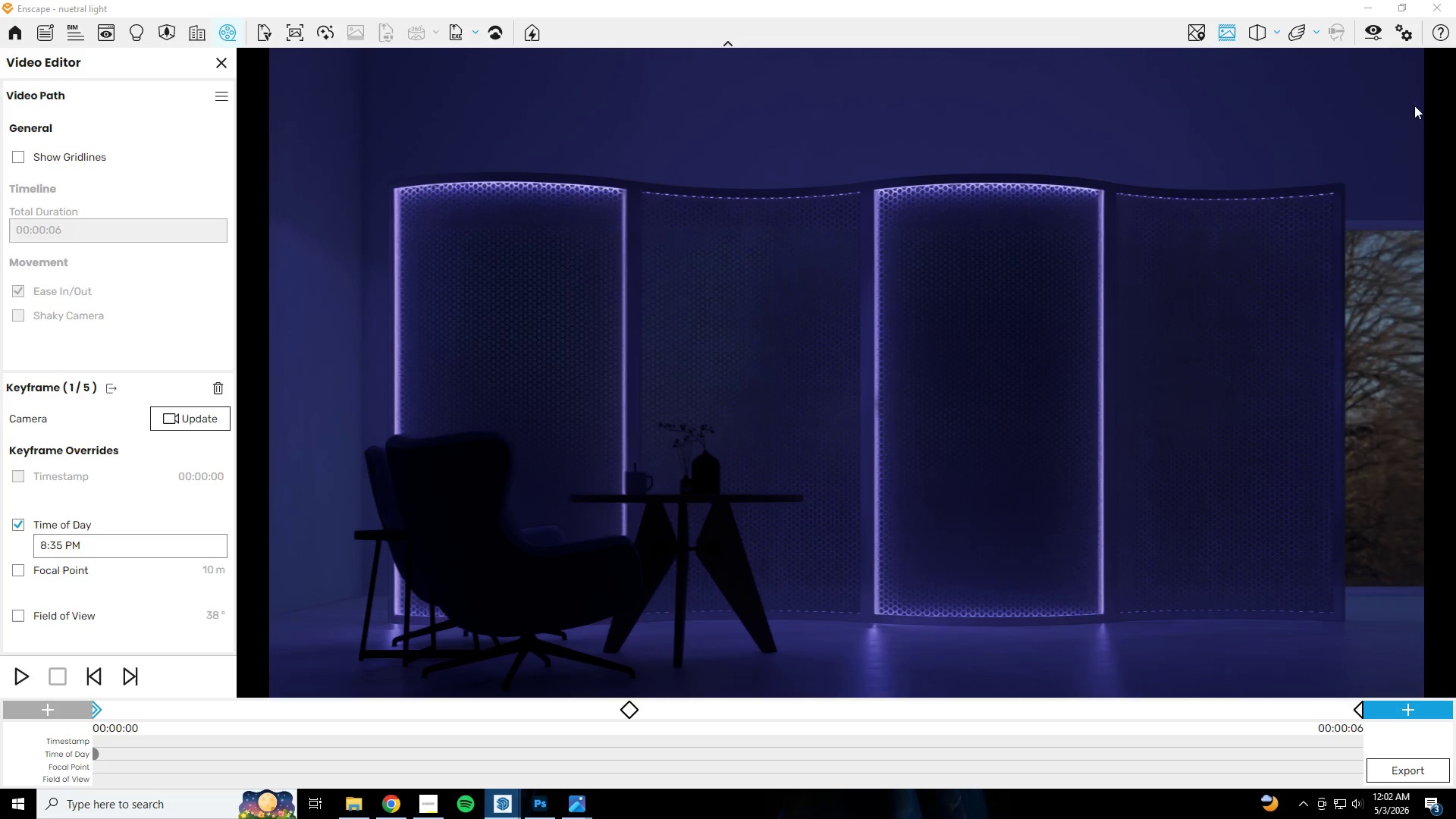 
left_click([1380, 30])
 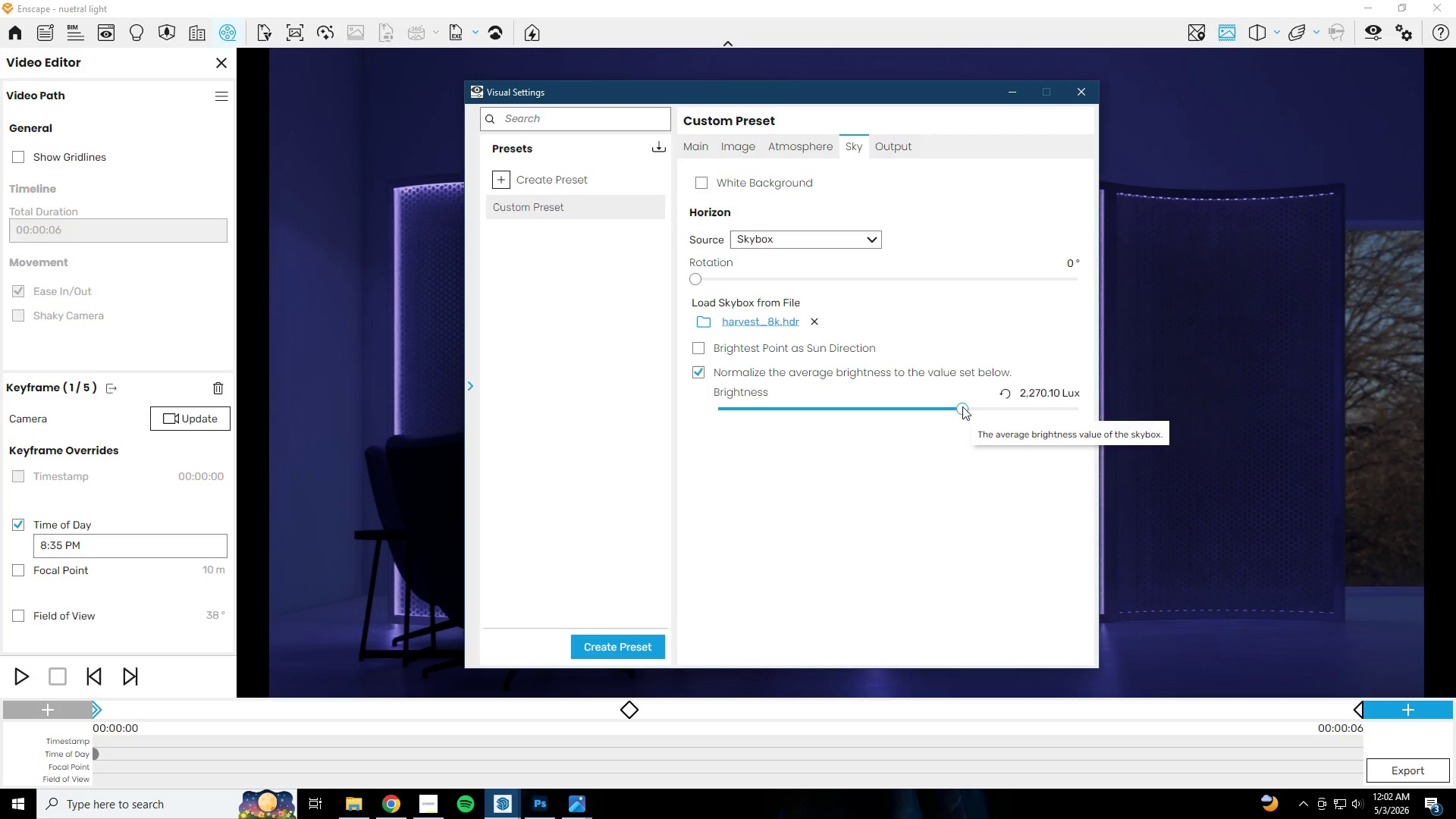 
left_click_drag(start_coordinate=[961, 408], to_coordinate=[950, 409])
 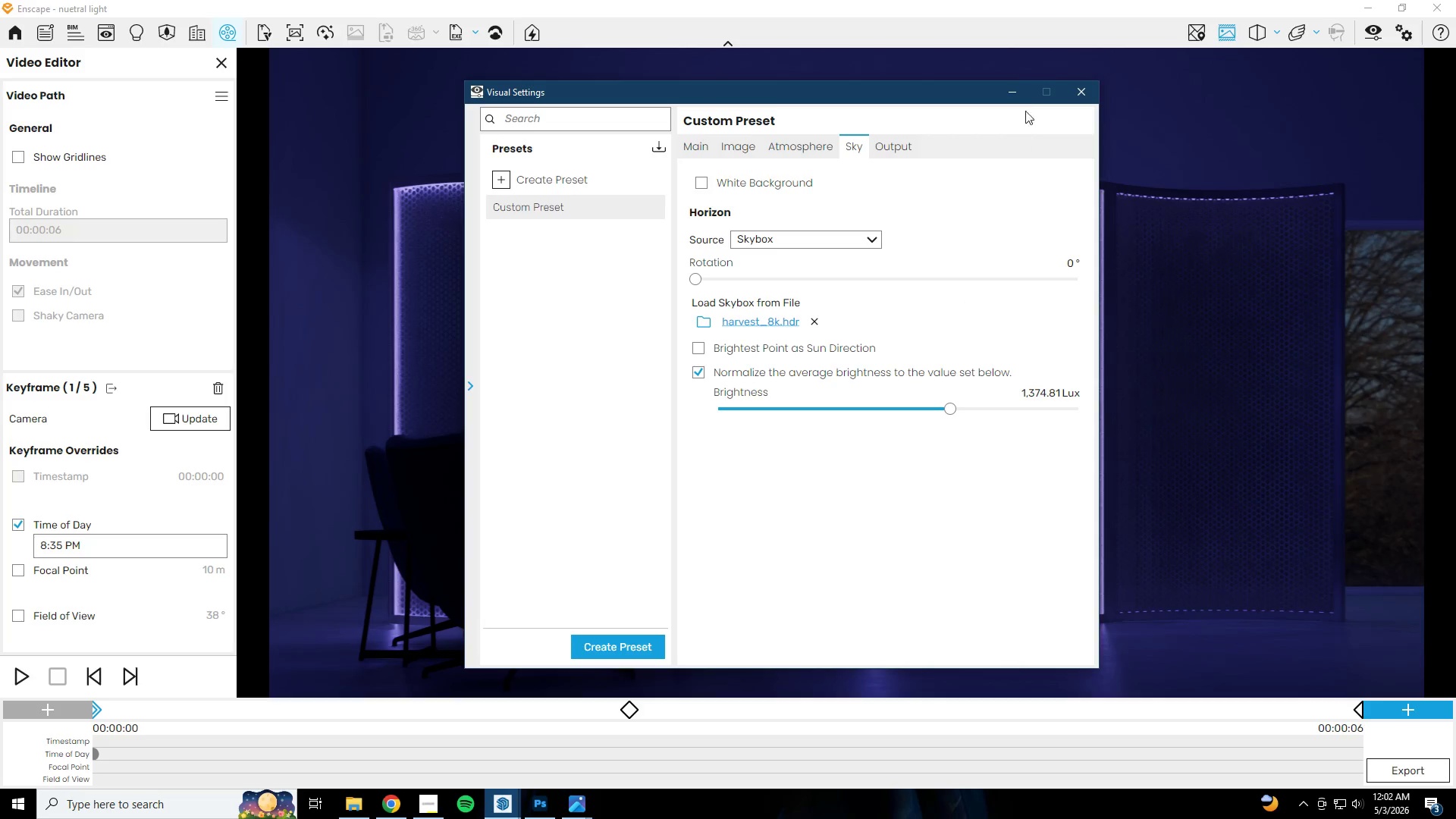 
left_click([1009, 87])
 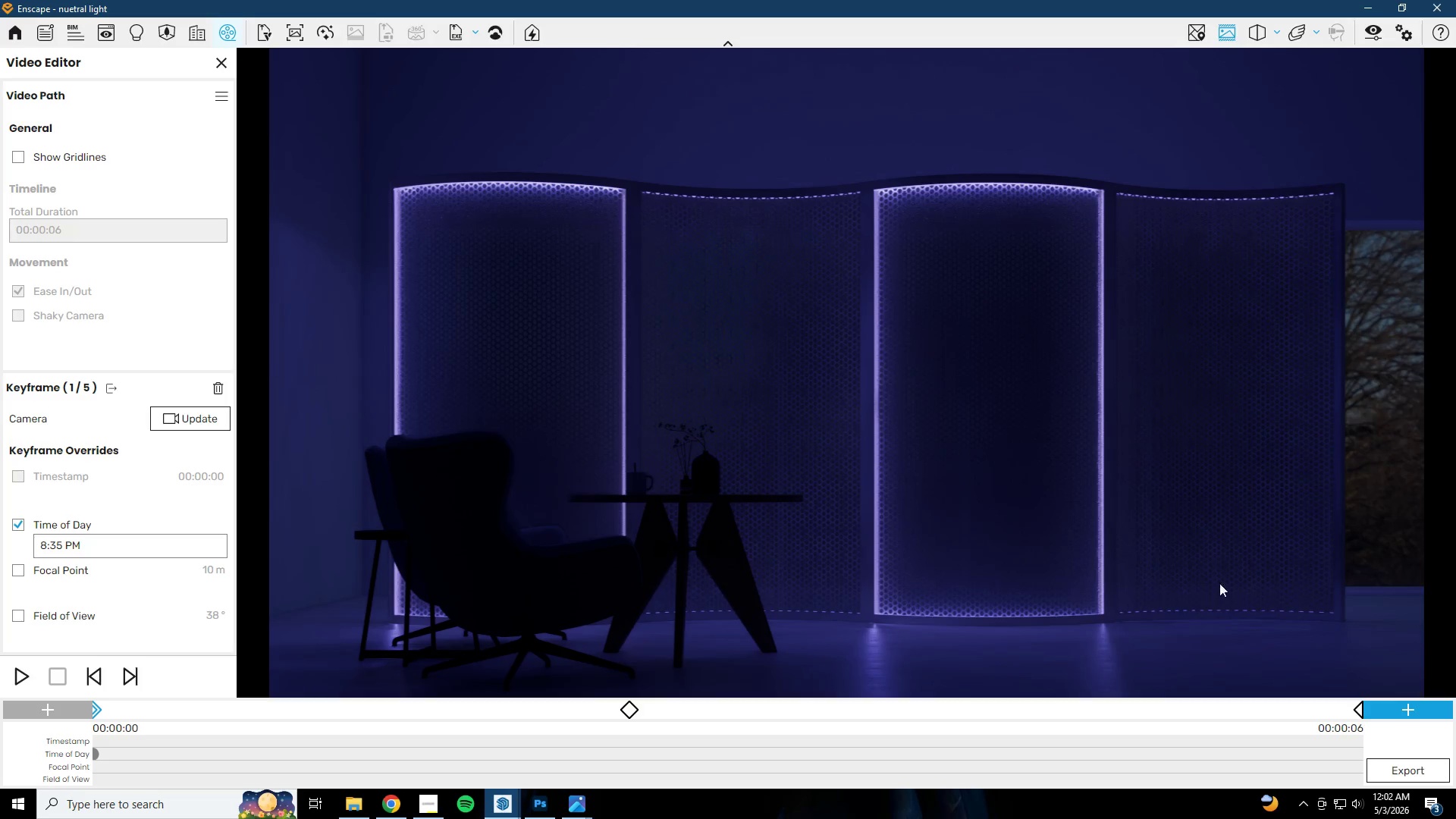 
left_click([1415, 707])
 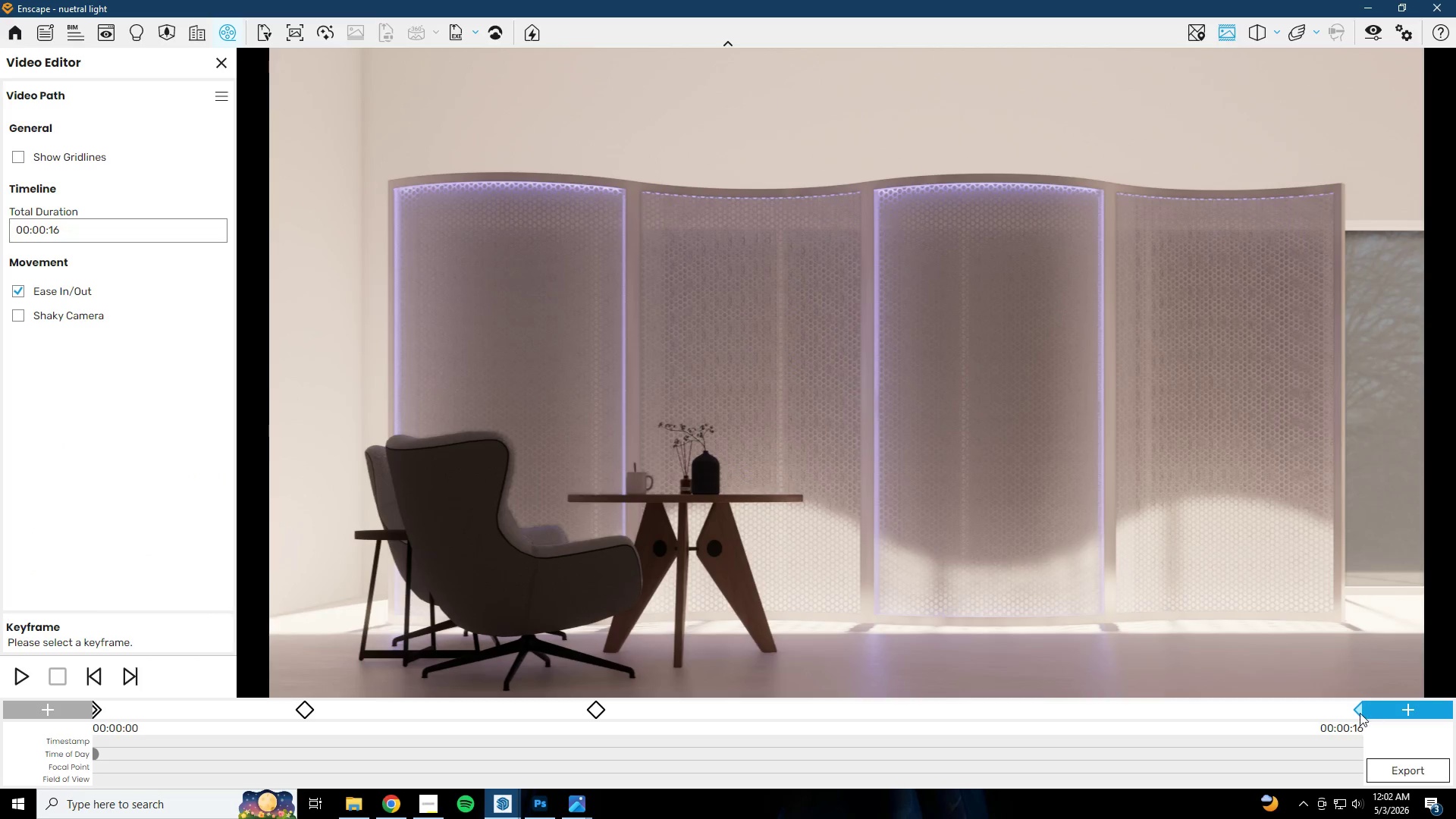 
wait(6.97)
 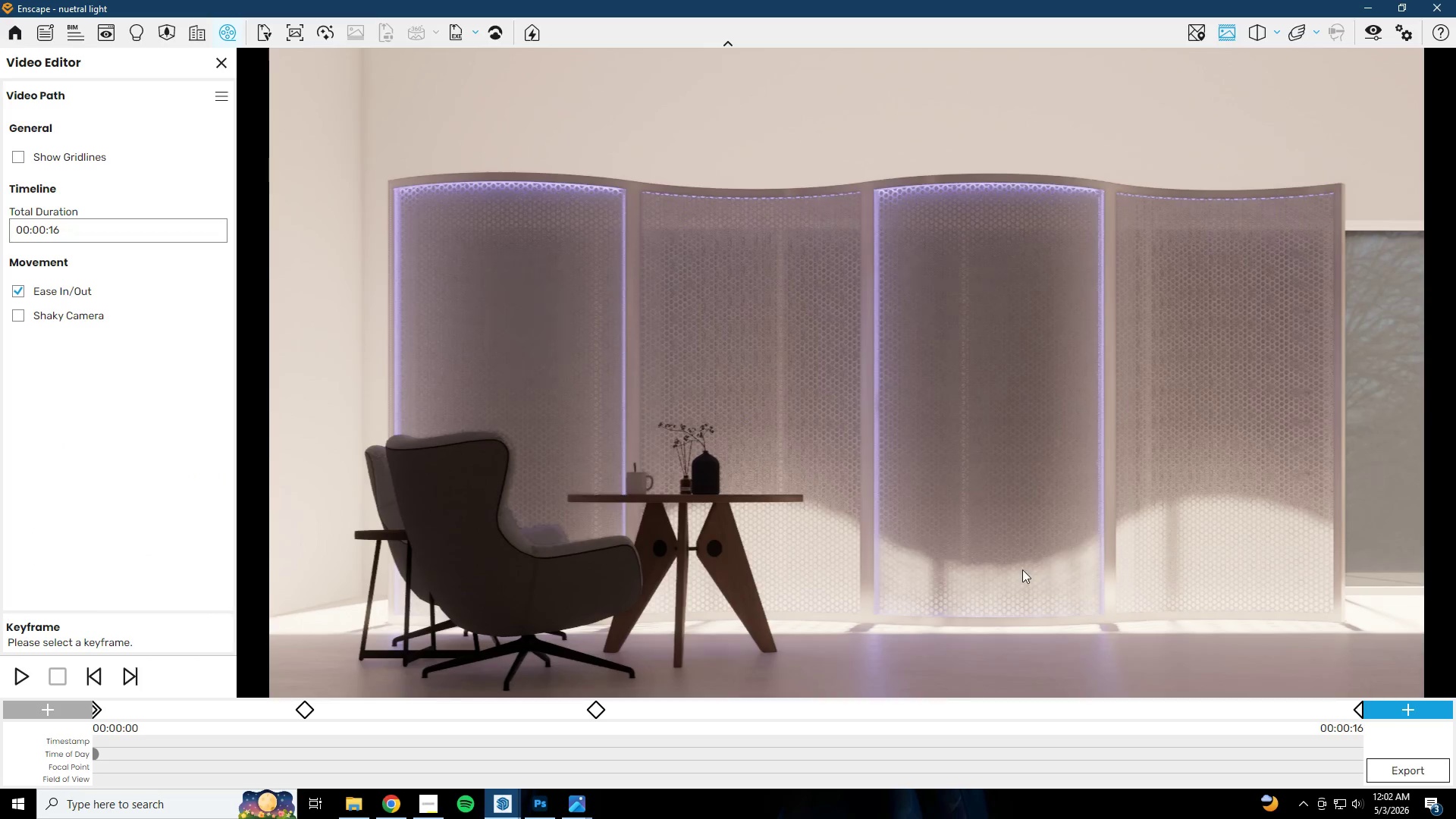 
left_click([593, 708])
 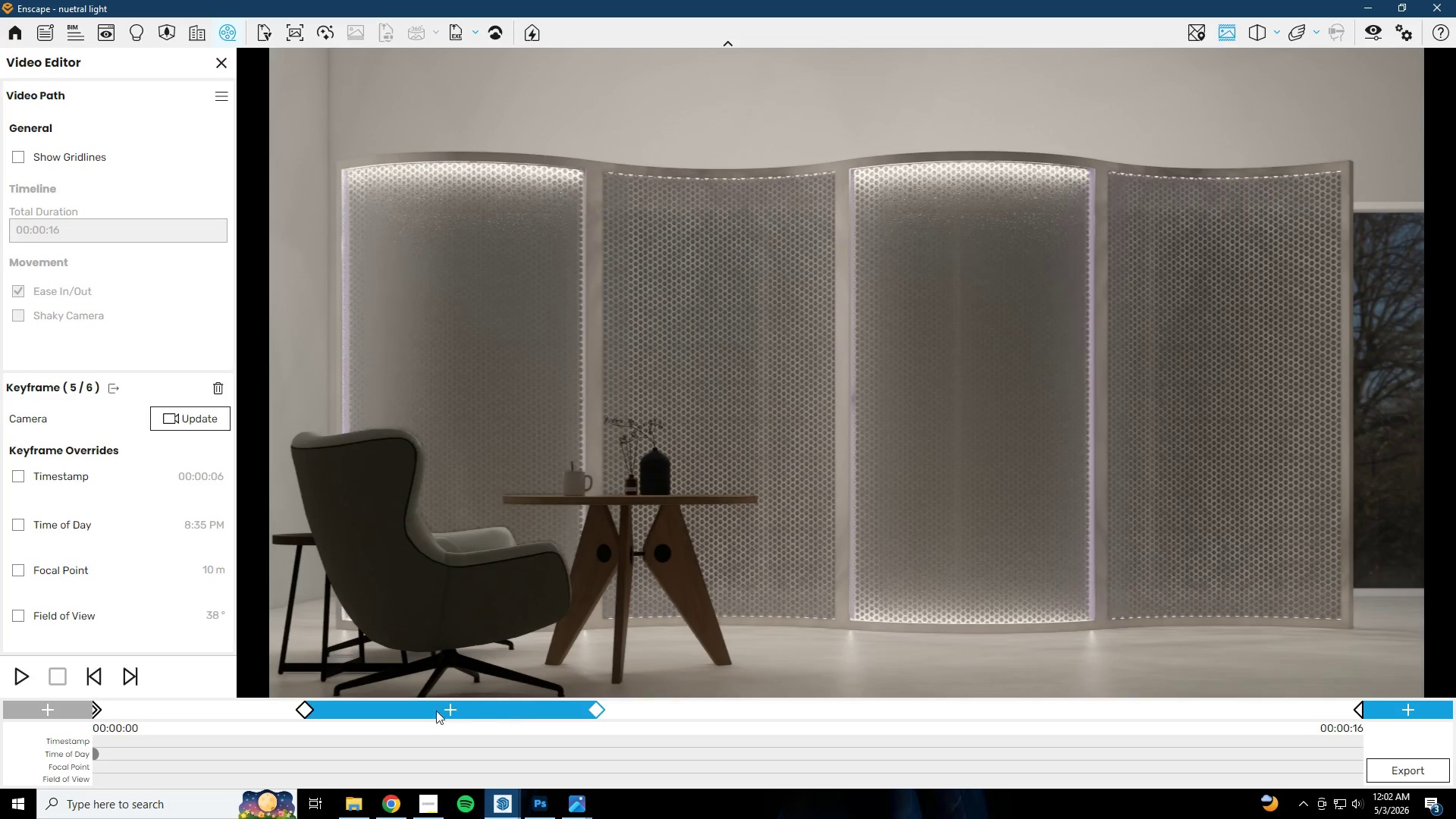 
left_click([304, 705])
 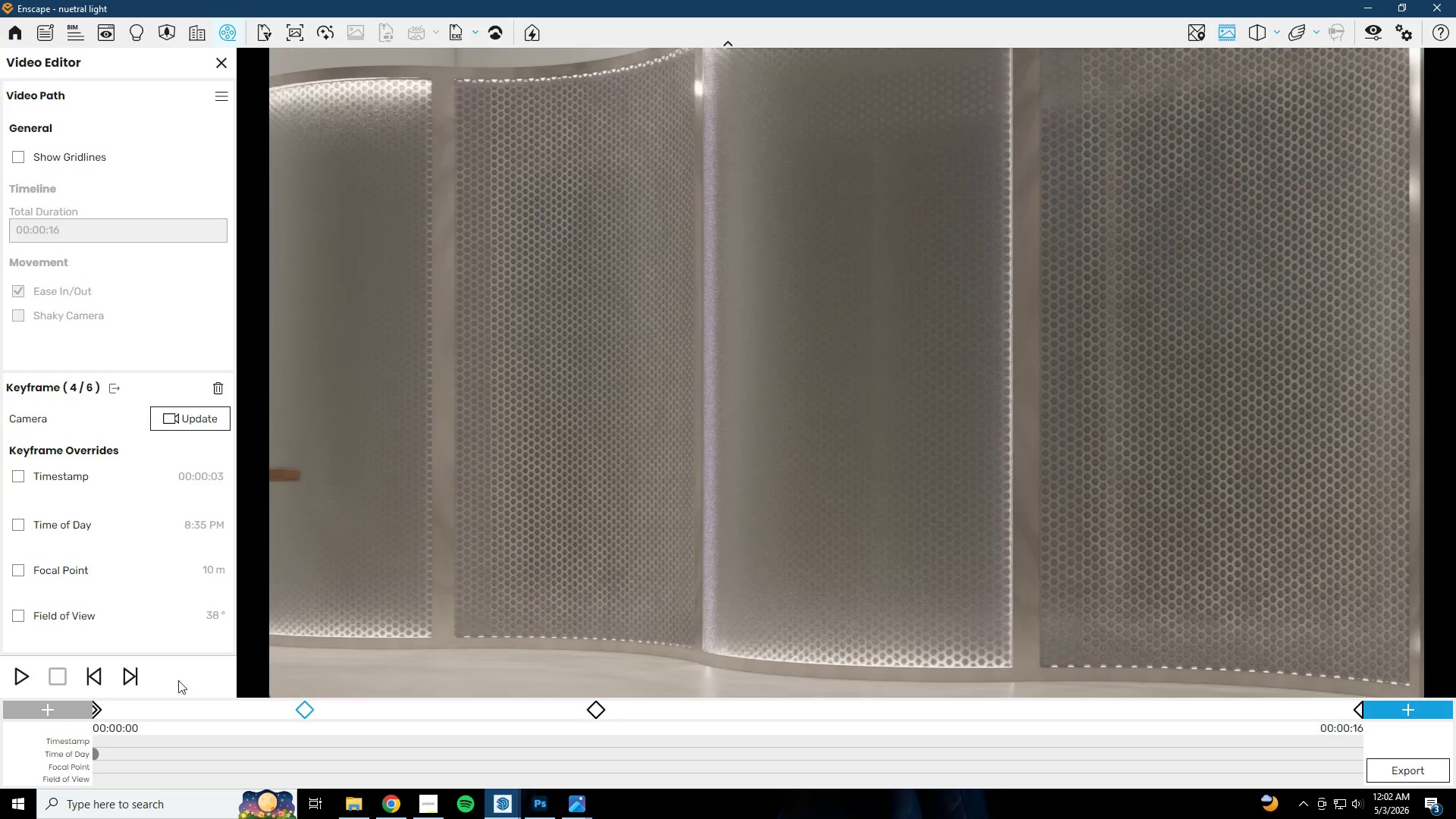 
left_click([96, 704])
 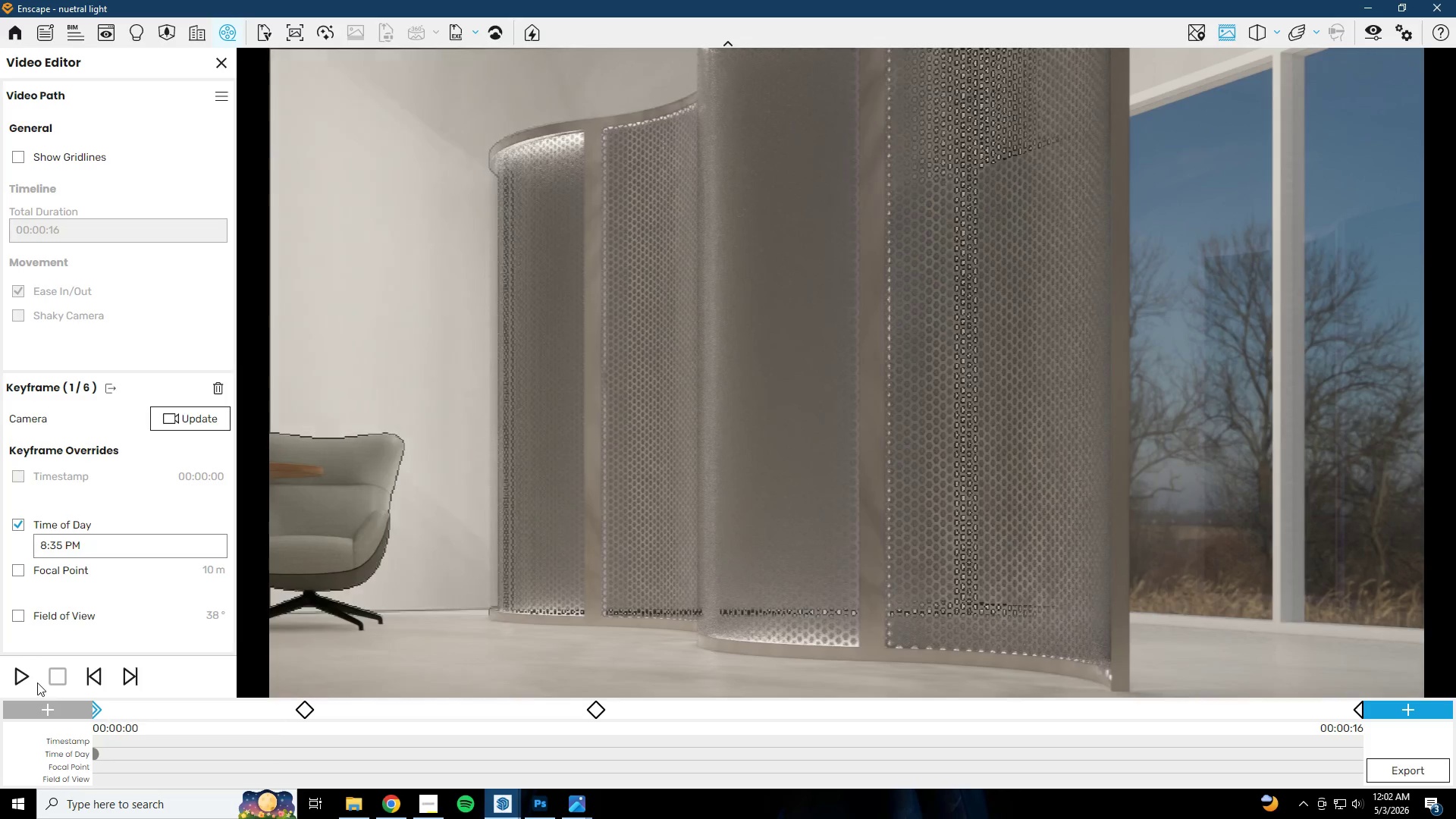 
left_click([29, 679])
 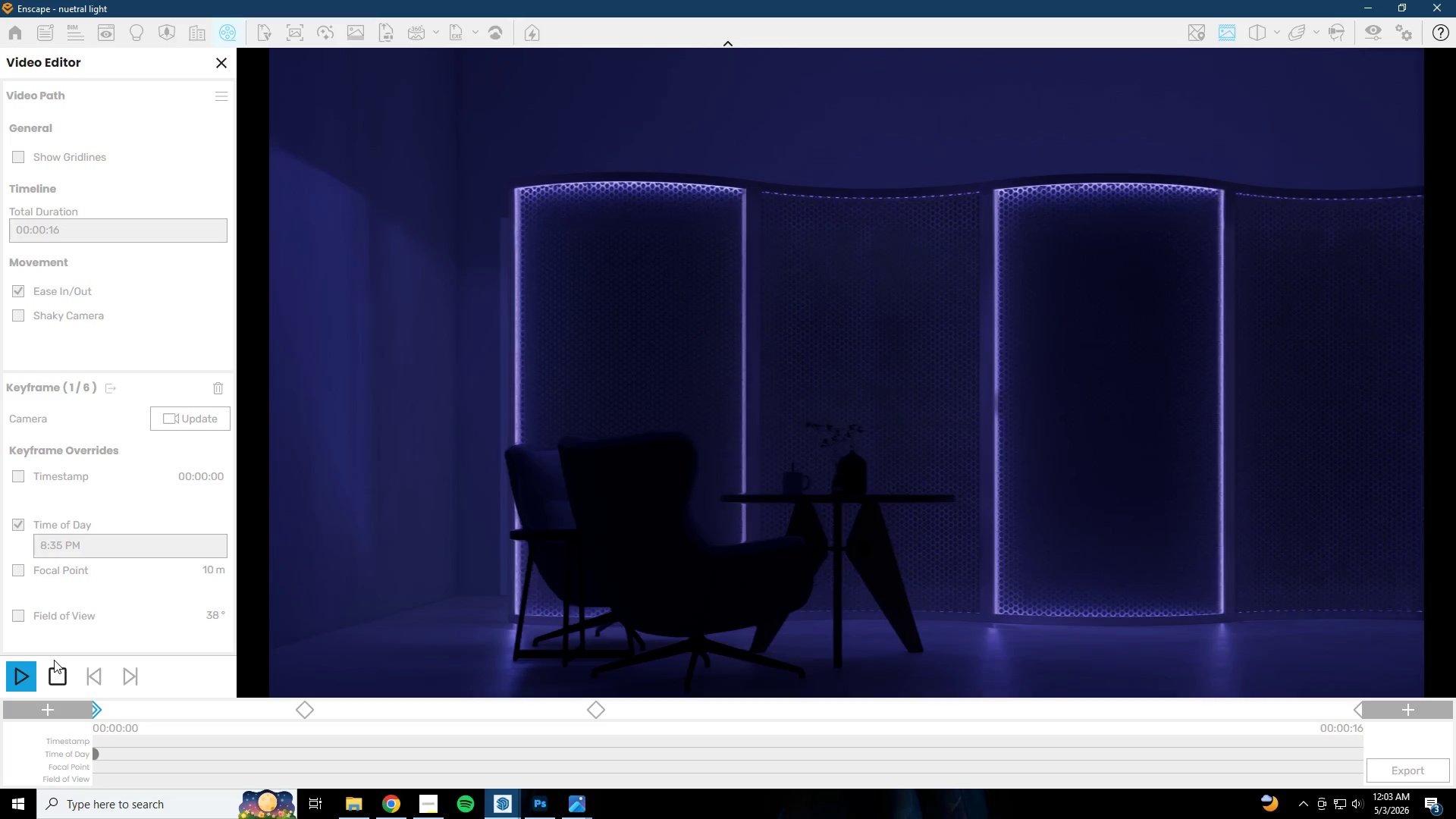 
wait(19.39)
 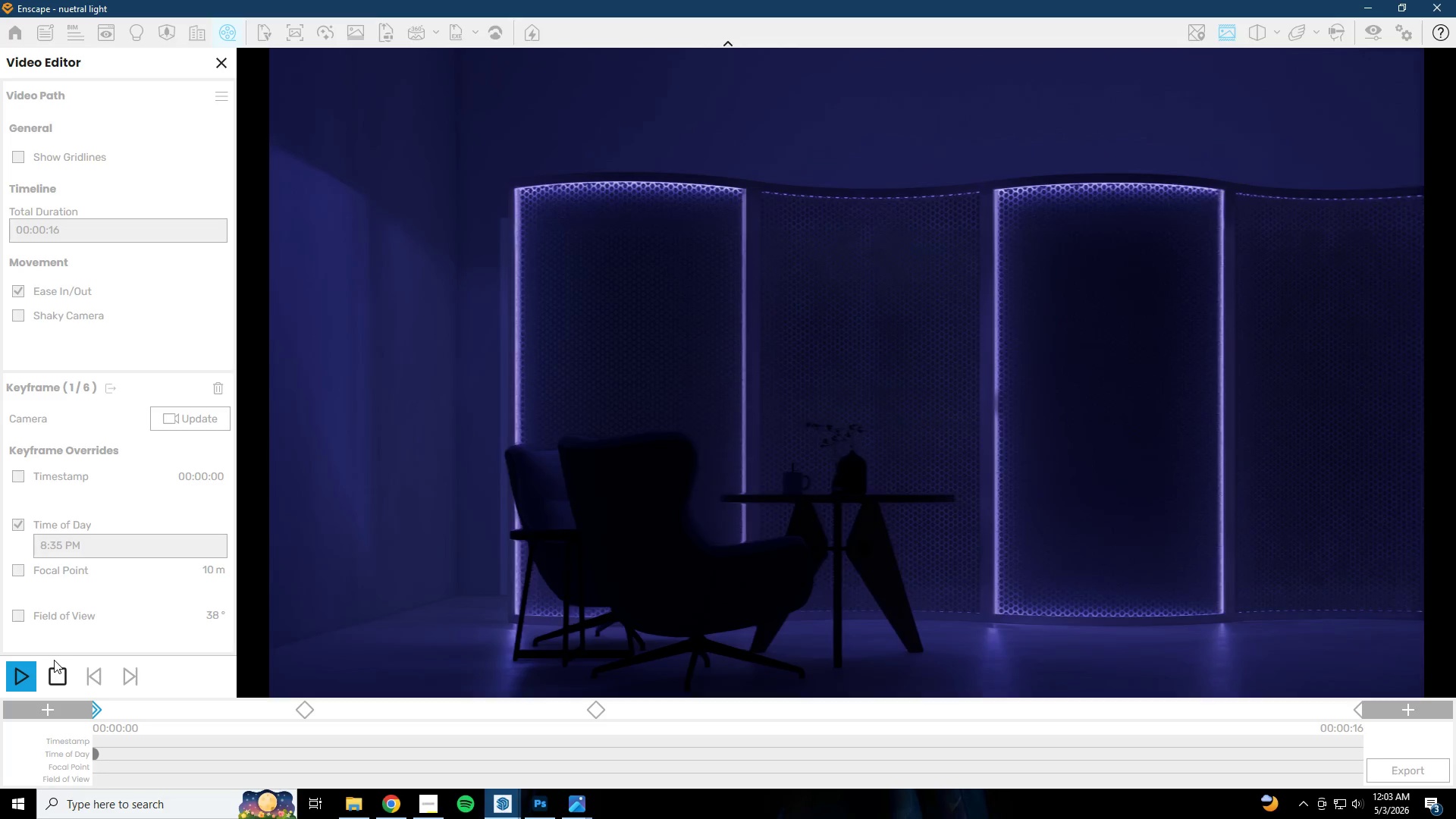 
left_click([1358, 712])
 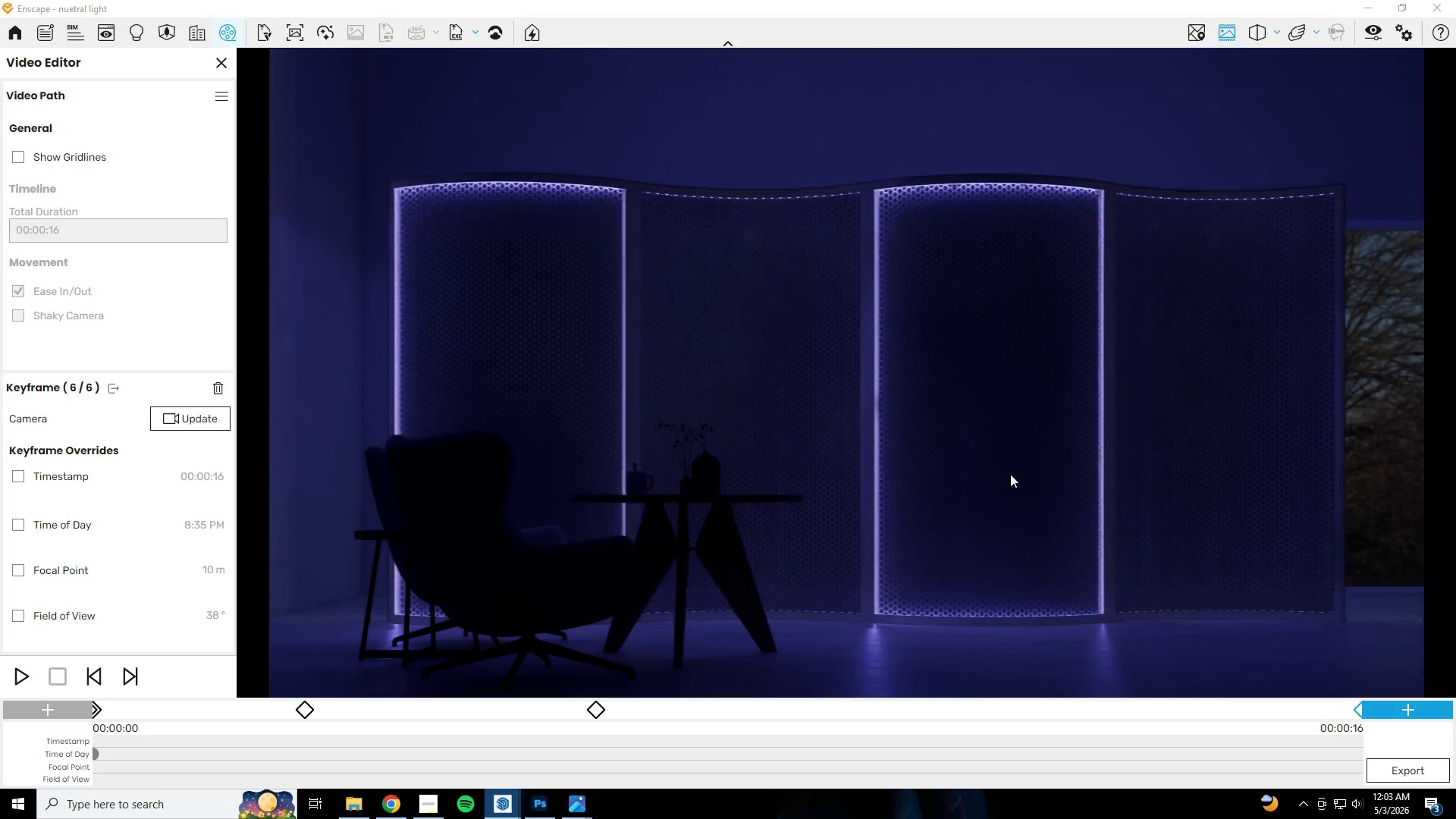 
type(dw)
 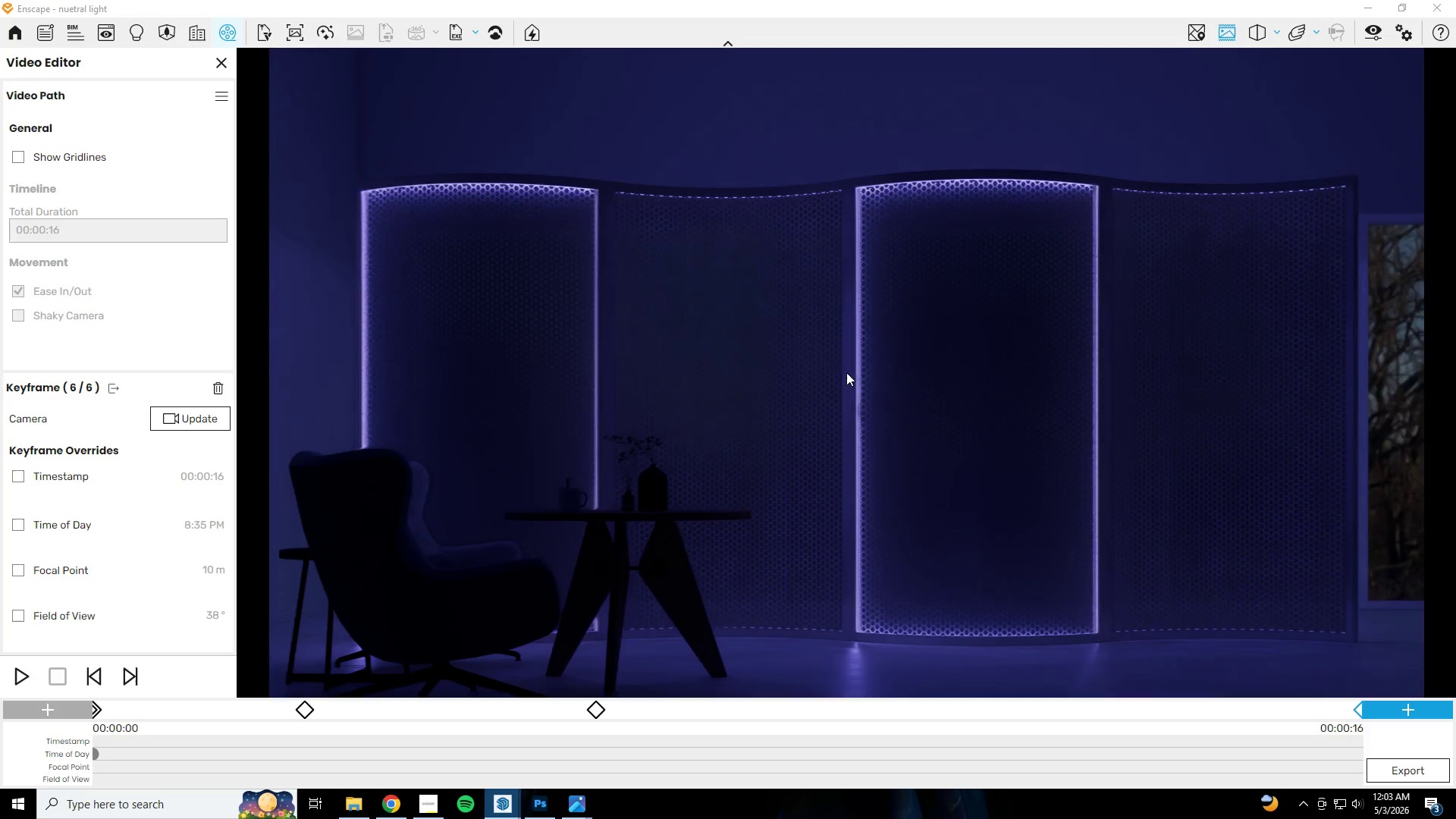 
hold_key(key=D, duration=0.53)
 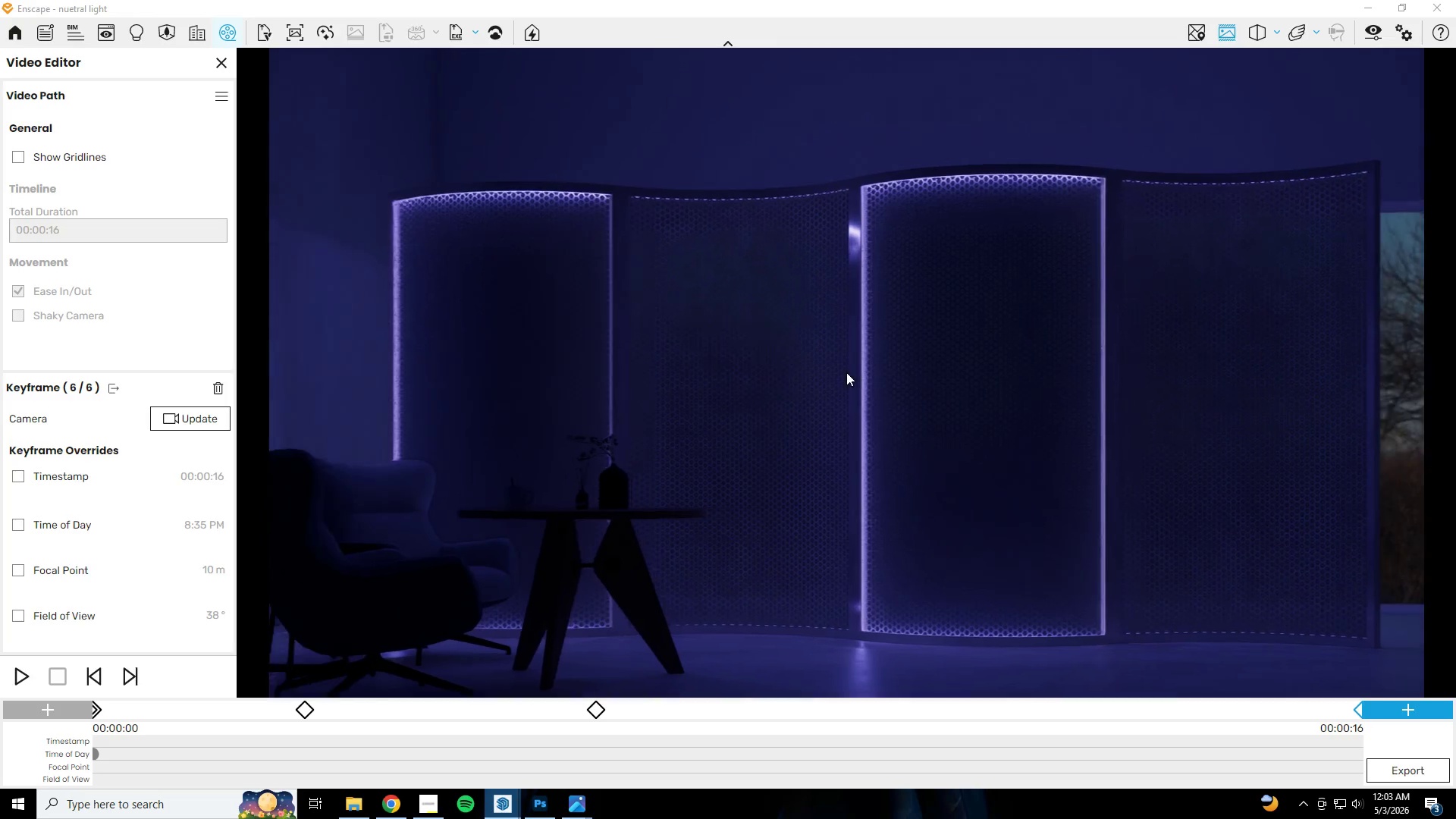 
hold_key(key=D, duration=0.41)
 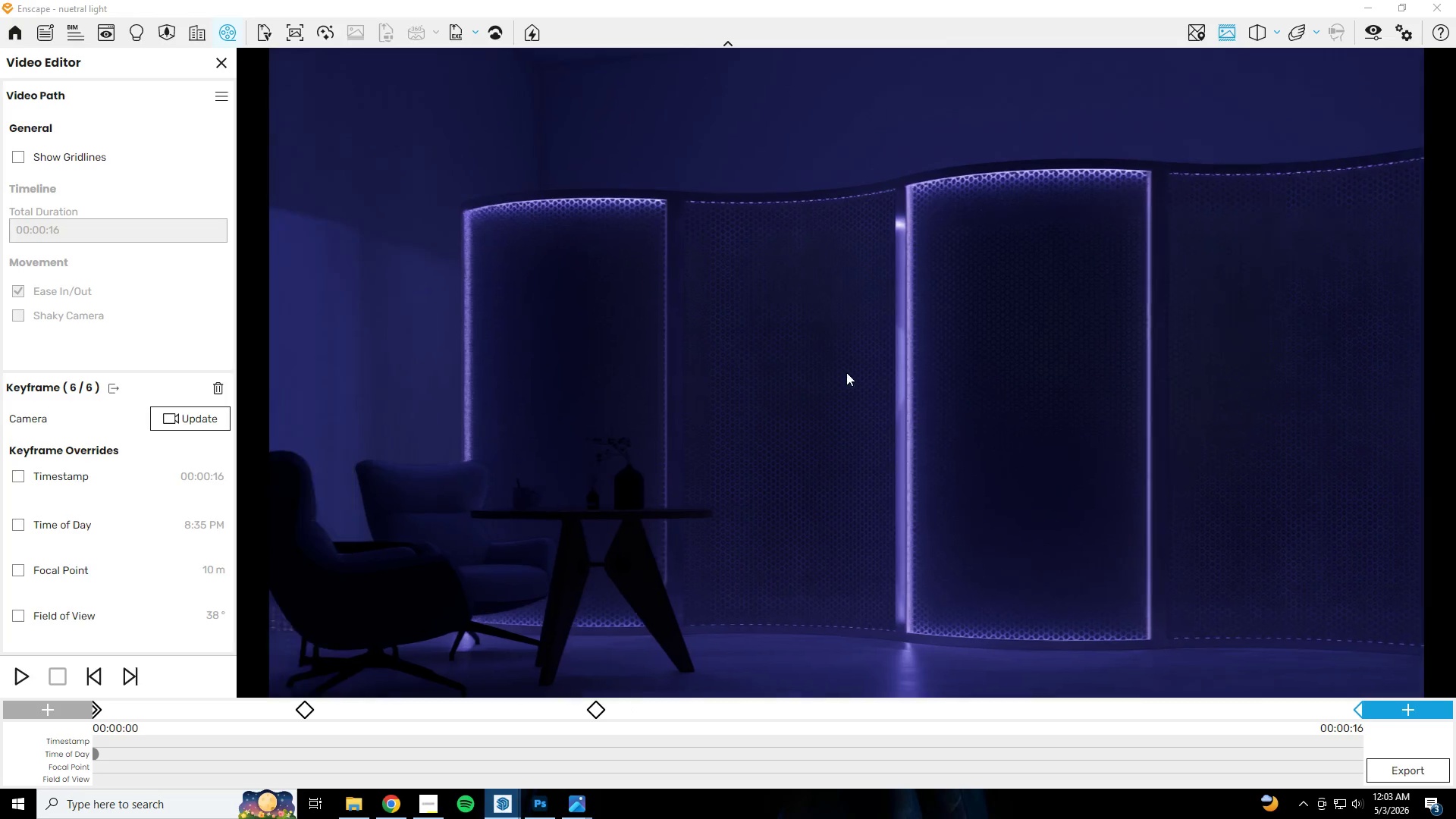 
hold_key(key=D, duration=0.69)
 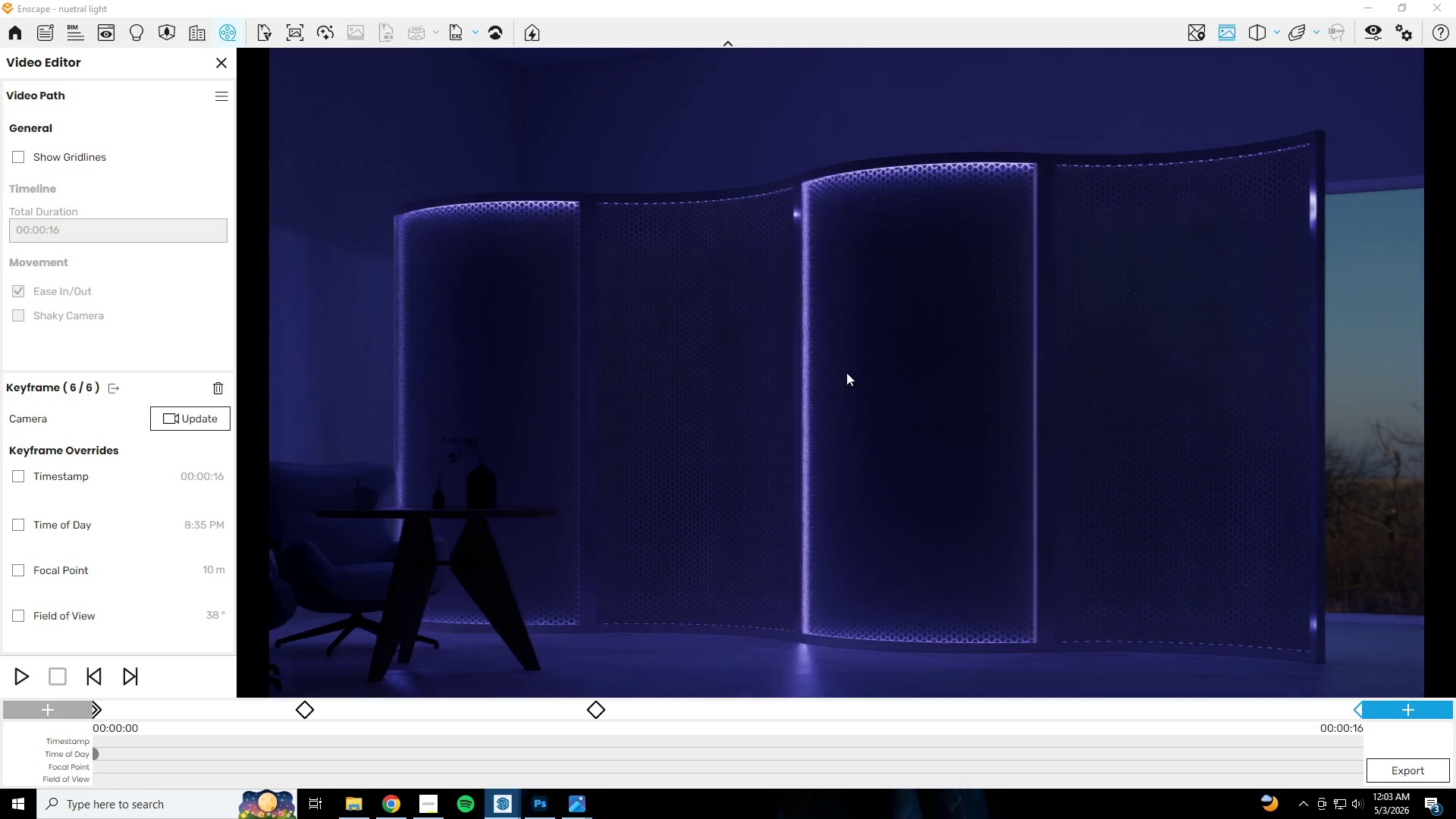 
hold_key(key=D, duration=0.41)
 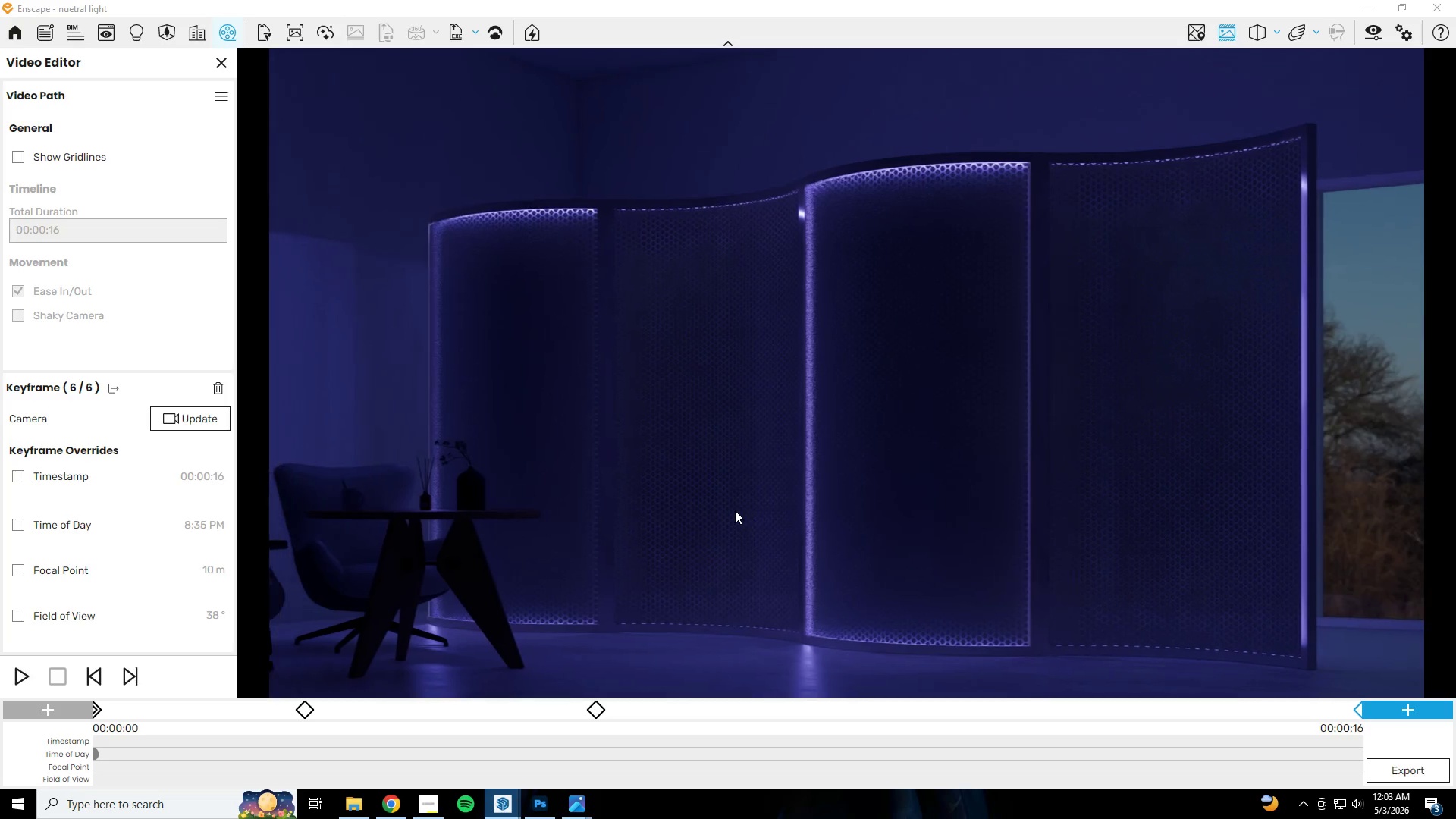 
type(dsdda)
 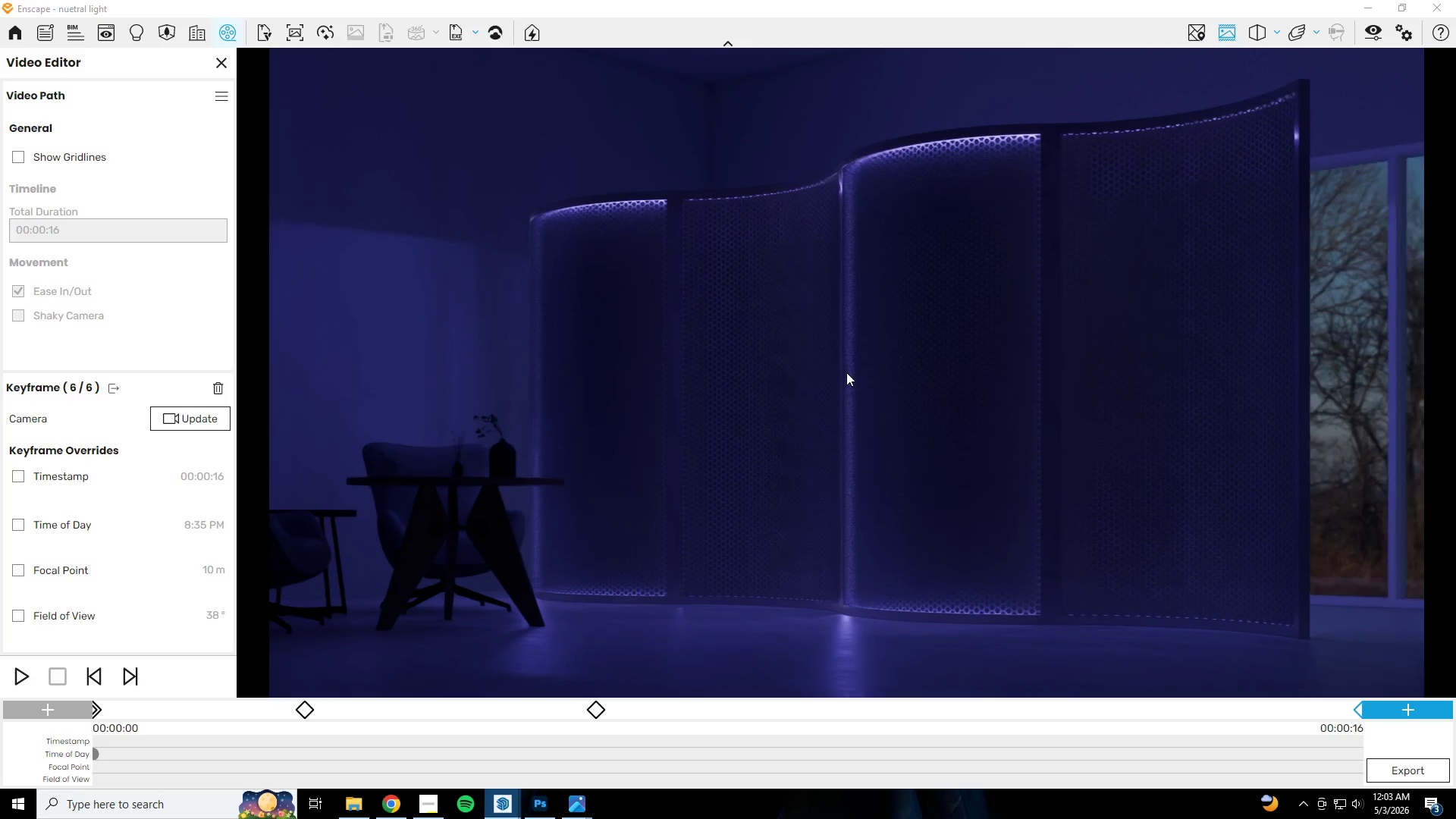 
type(ea)
 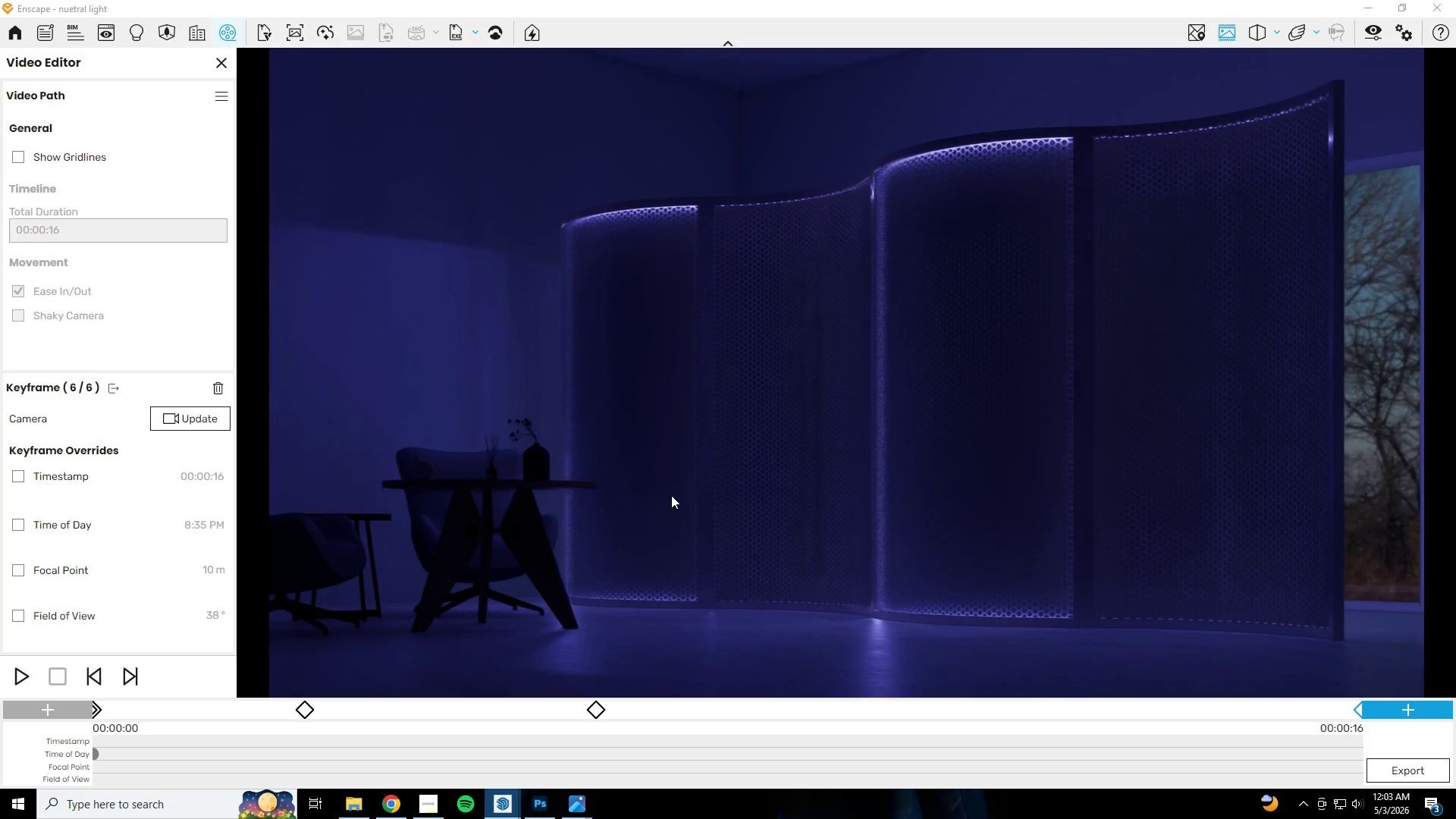 
type(es)
 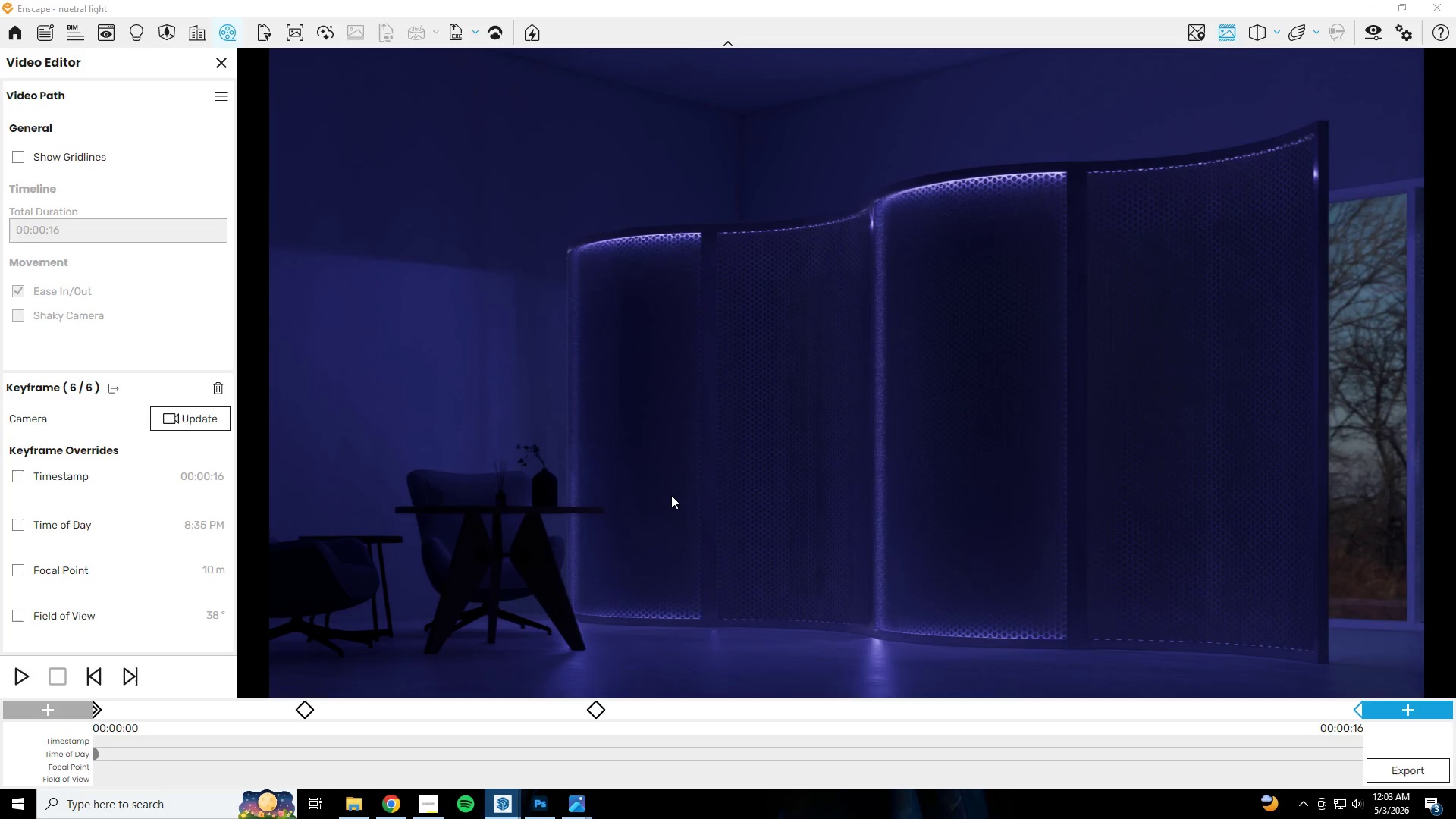 
type(wq)
 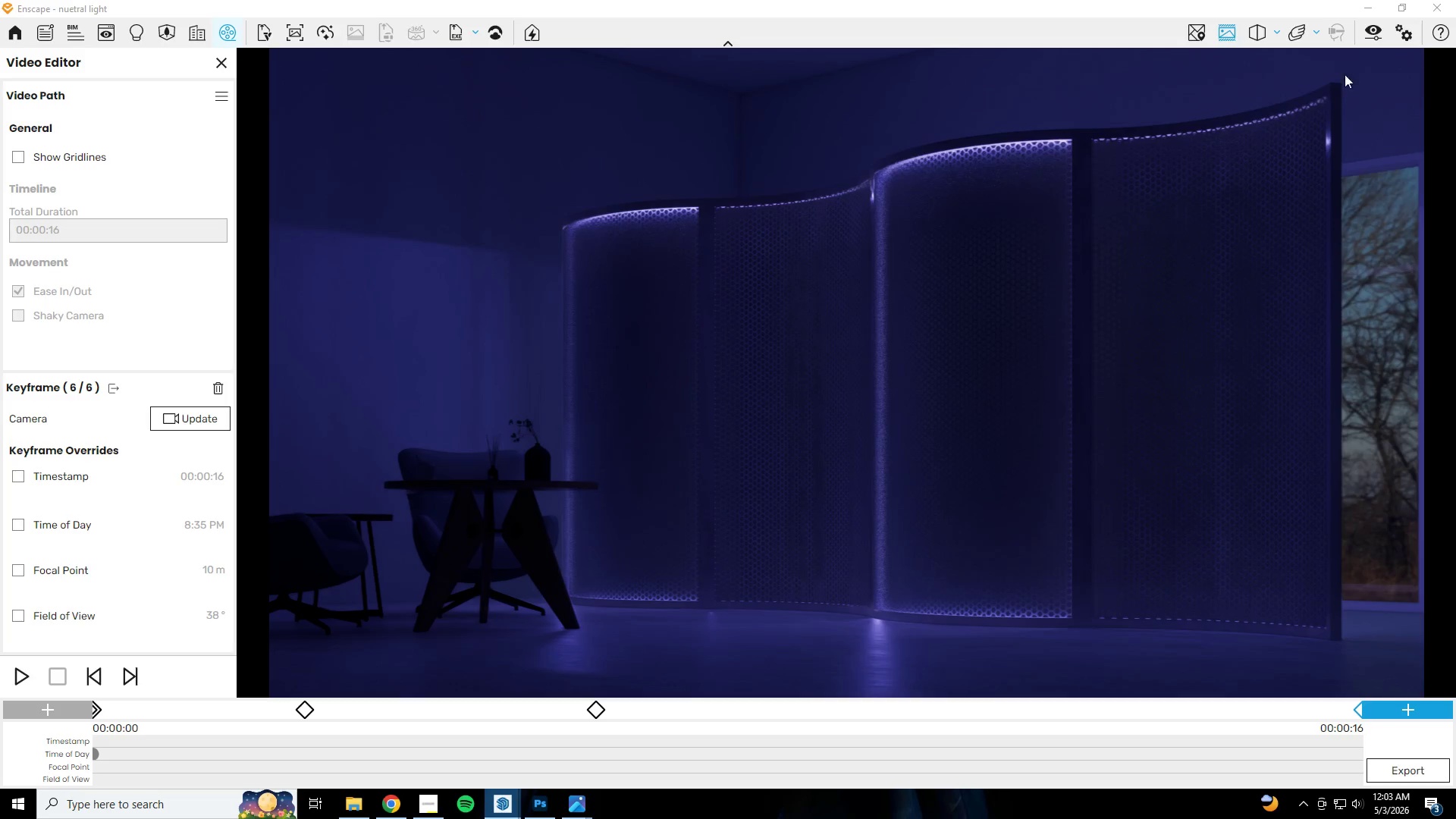 
type(esd)
 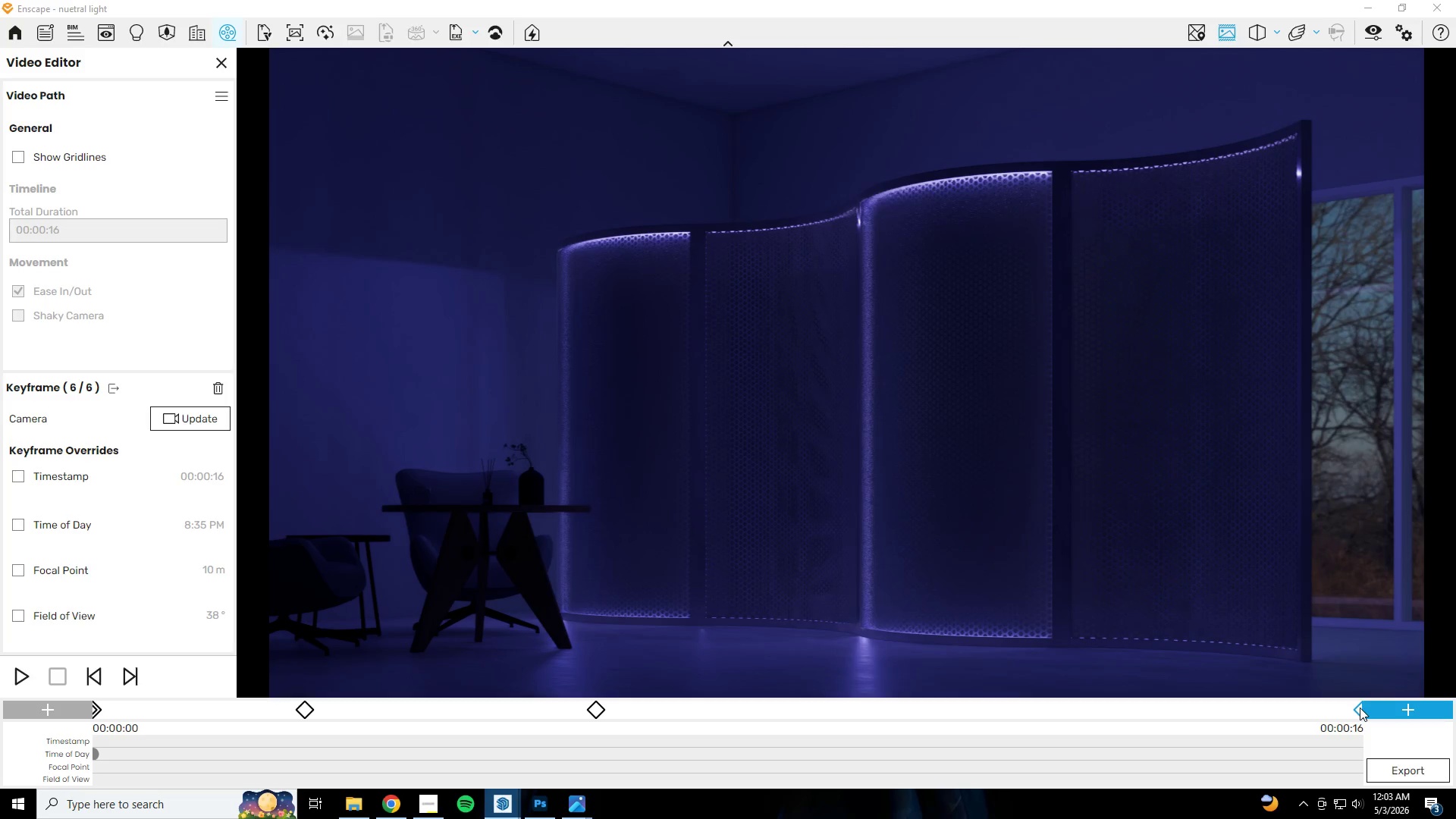 
left_click([1360, 708])
 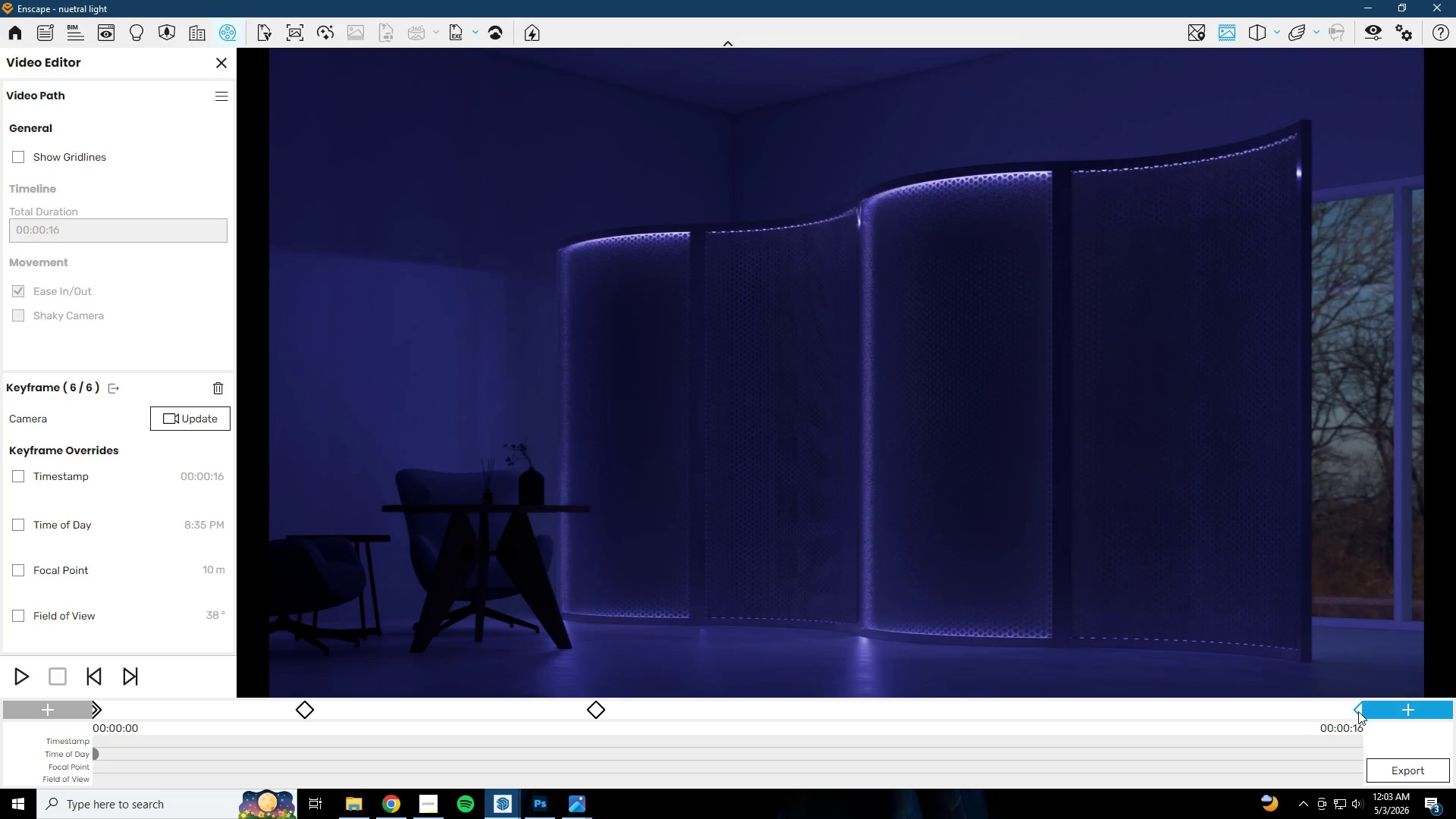 
left_click([1358, 713])
 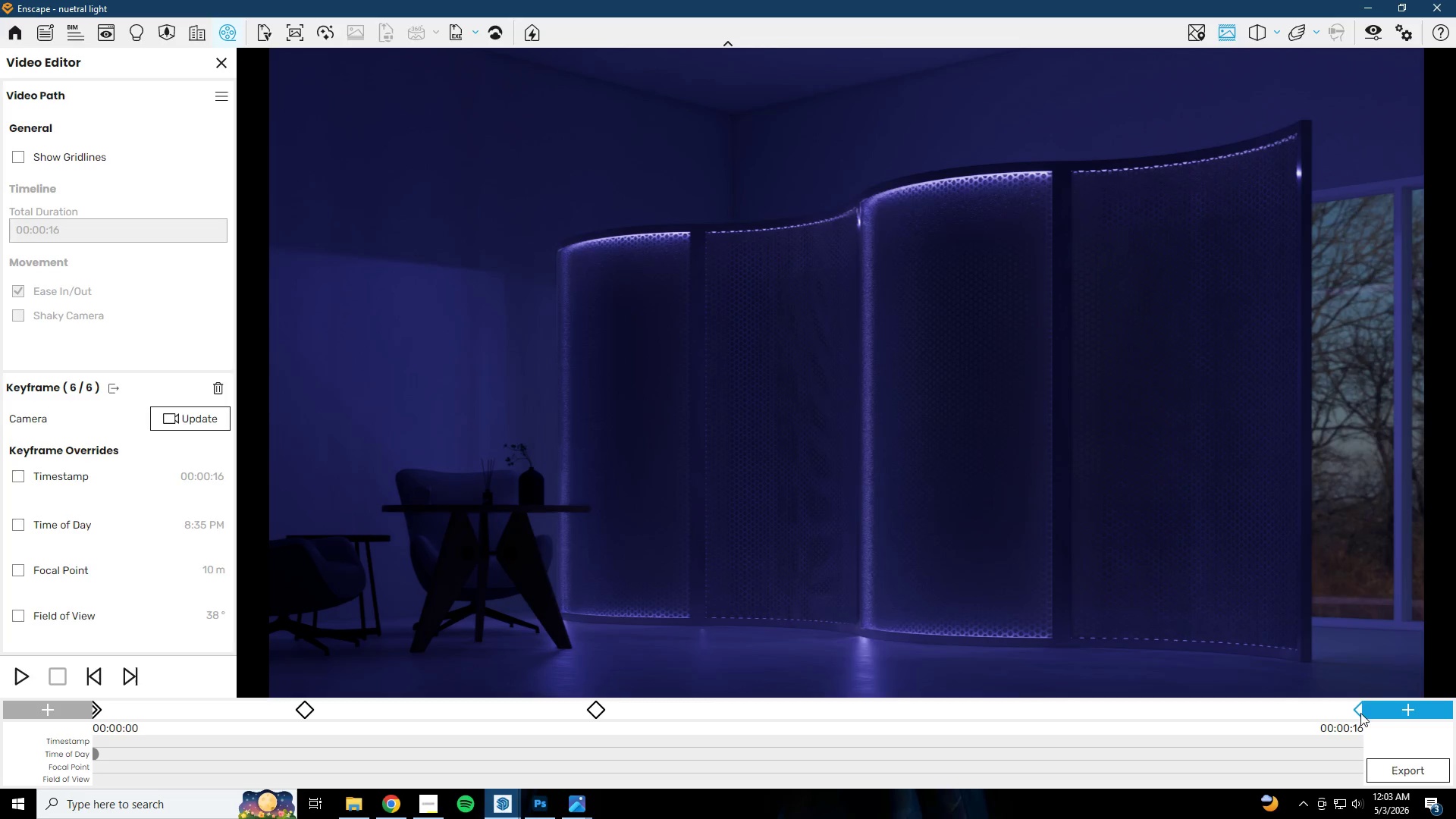 
double_click([1358, 708])
 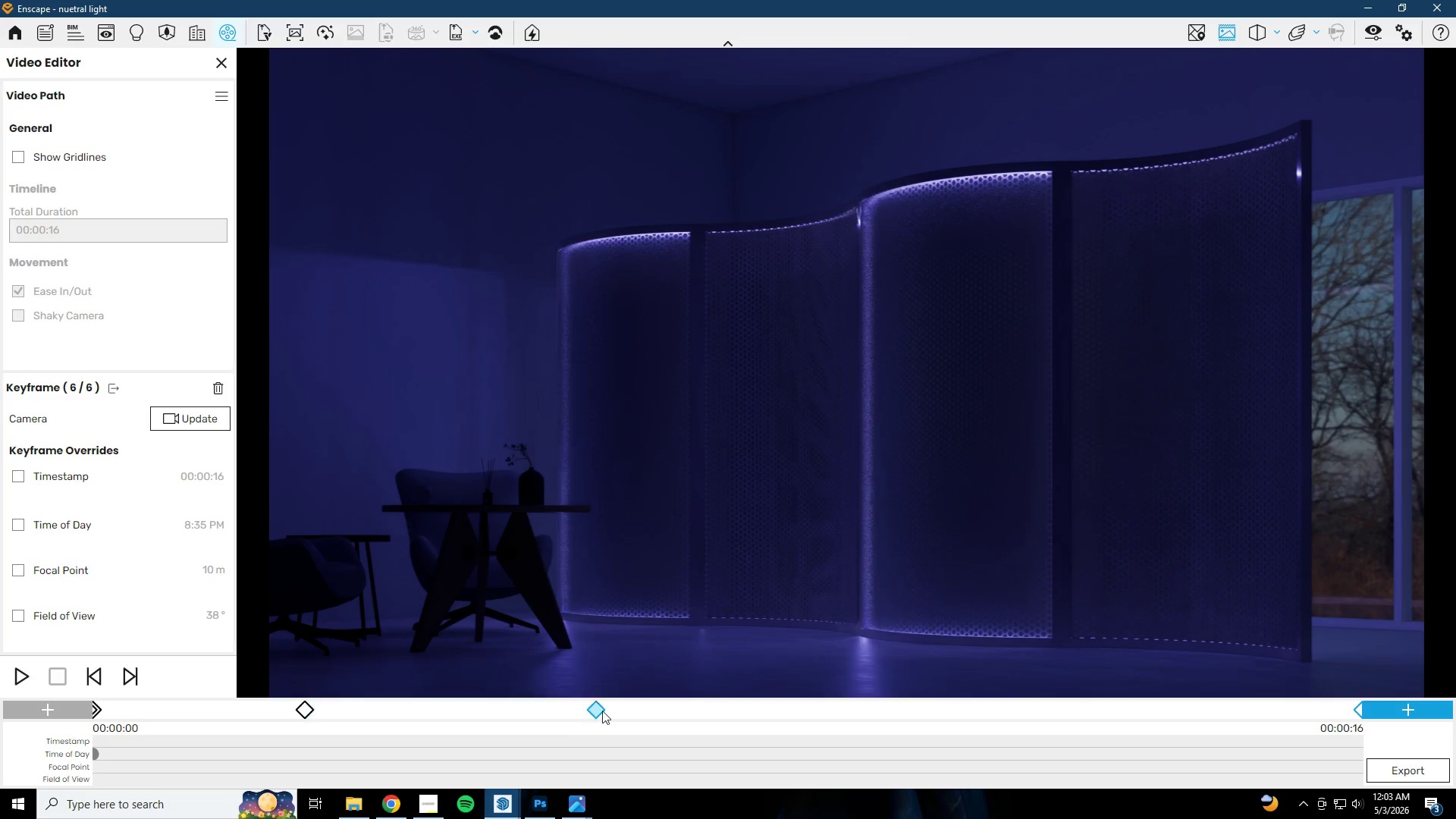 
left_click([602, 711])
 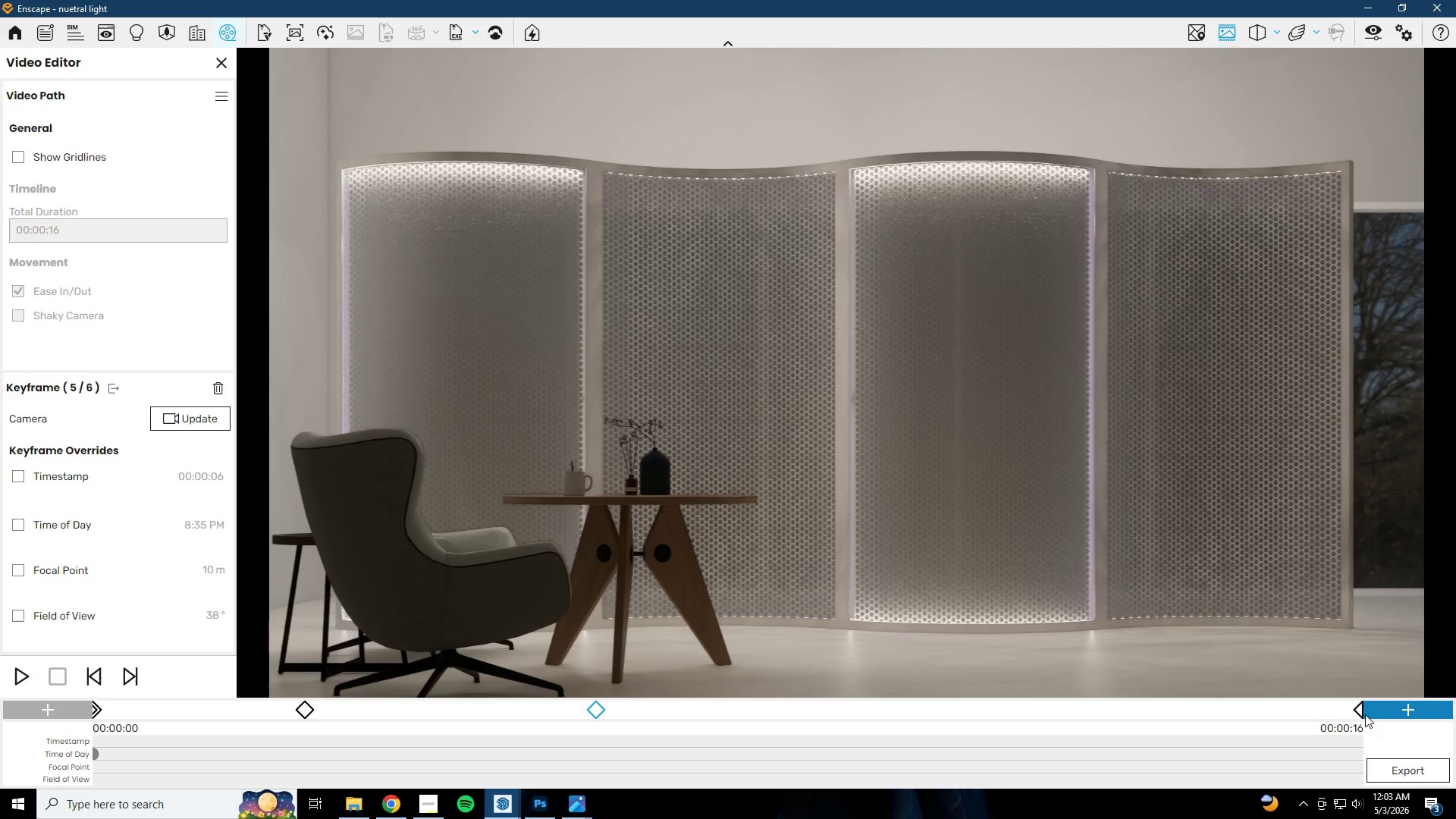 
left_click([1360, 711])
 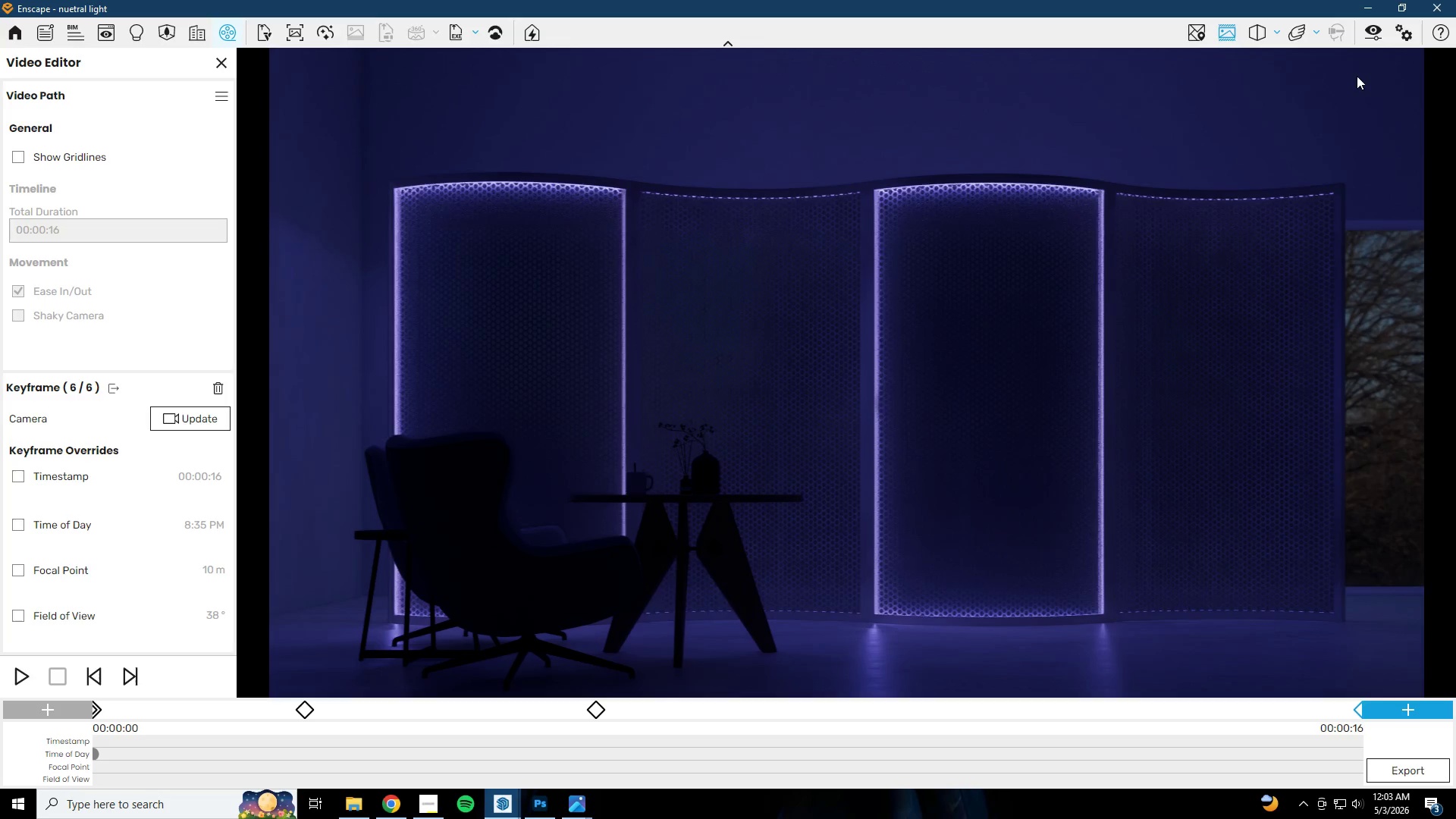 
left_click([1368, 28])
 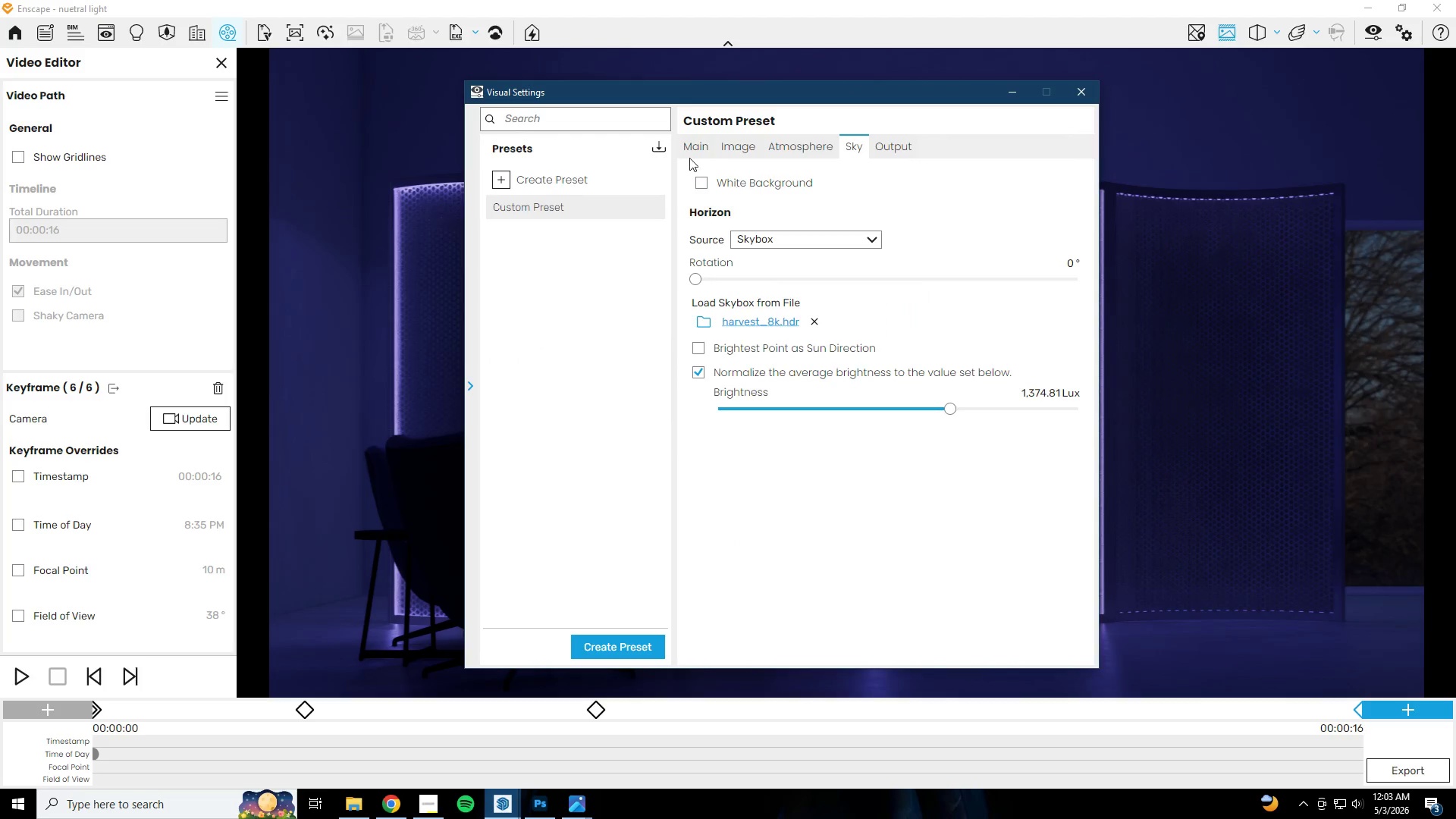 
left_click([714, 142])
 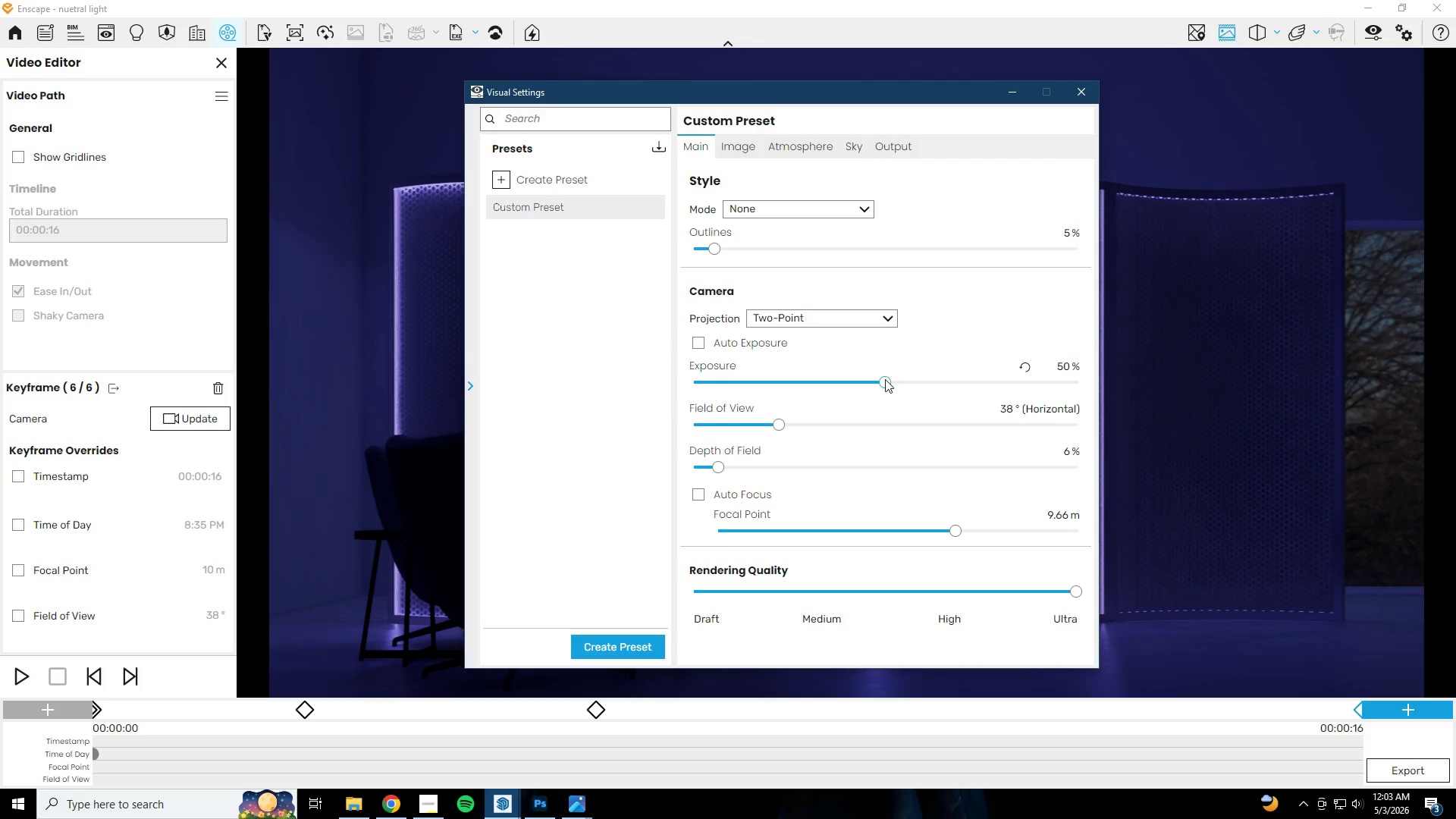 
left_click_drag(start_coordinate=[883, 380], to_coordinate=[886, 387])
 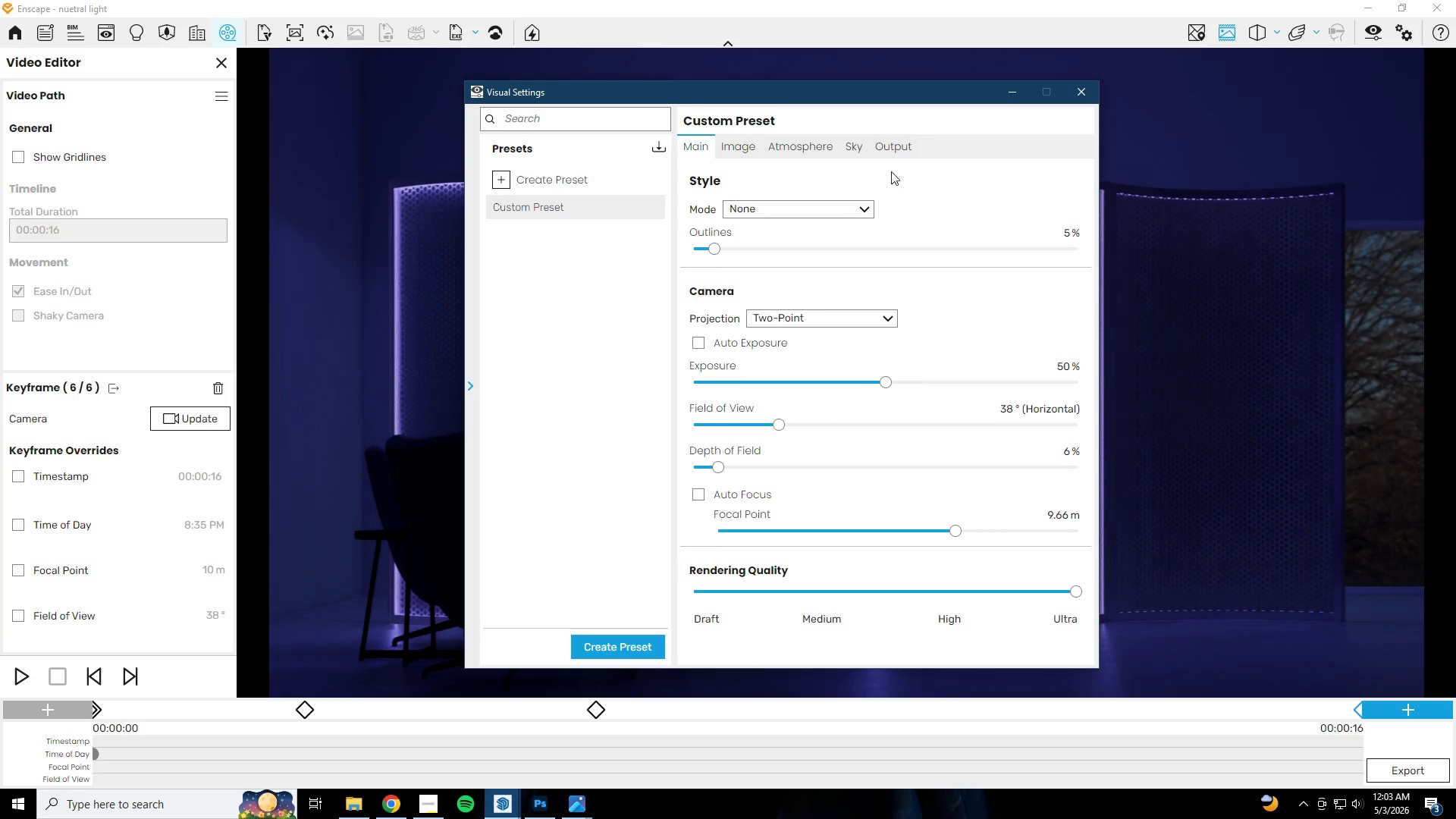 
left_click([862, 147])
 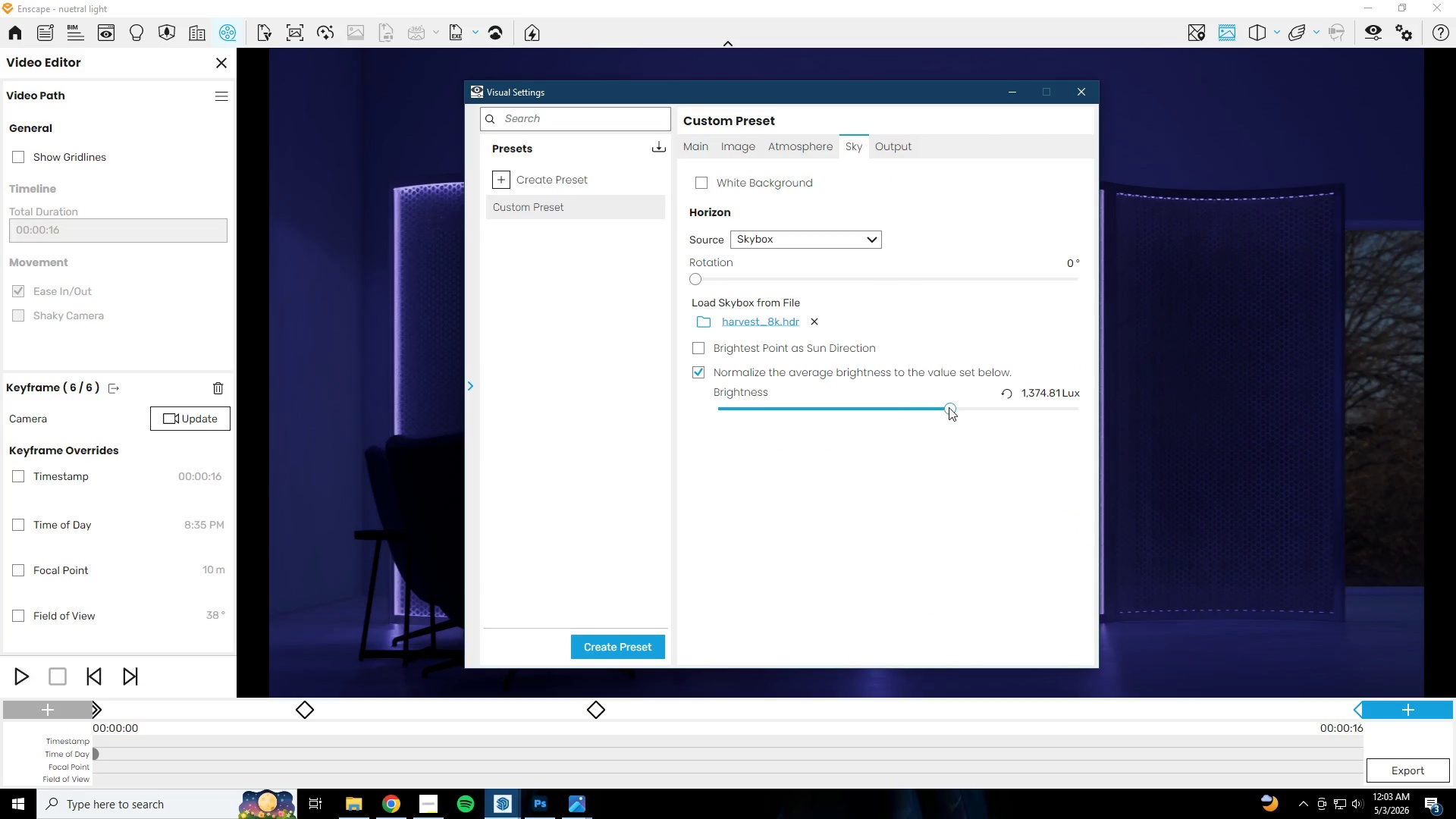 
left_click_drag(start_coordinate=[949, 410], to_coordinate=[935, 410])
 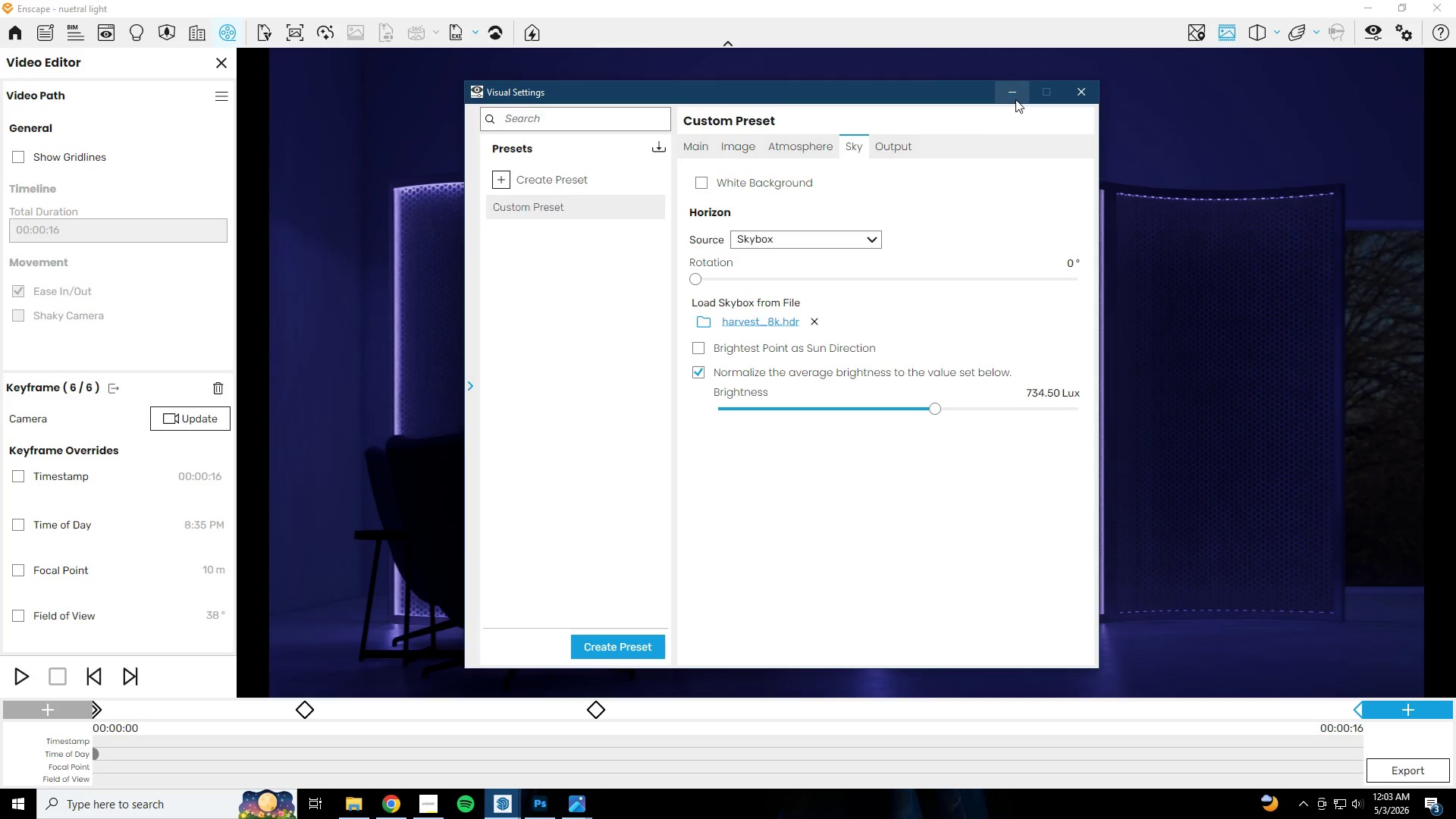 
left_click([1015, 99])
 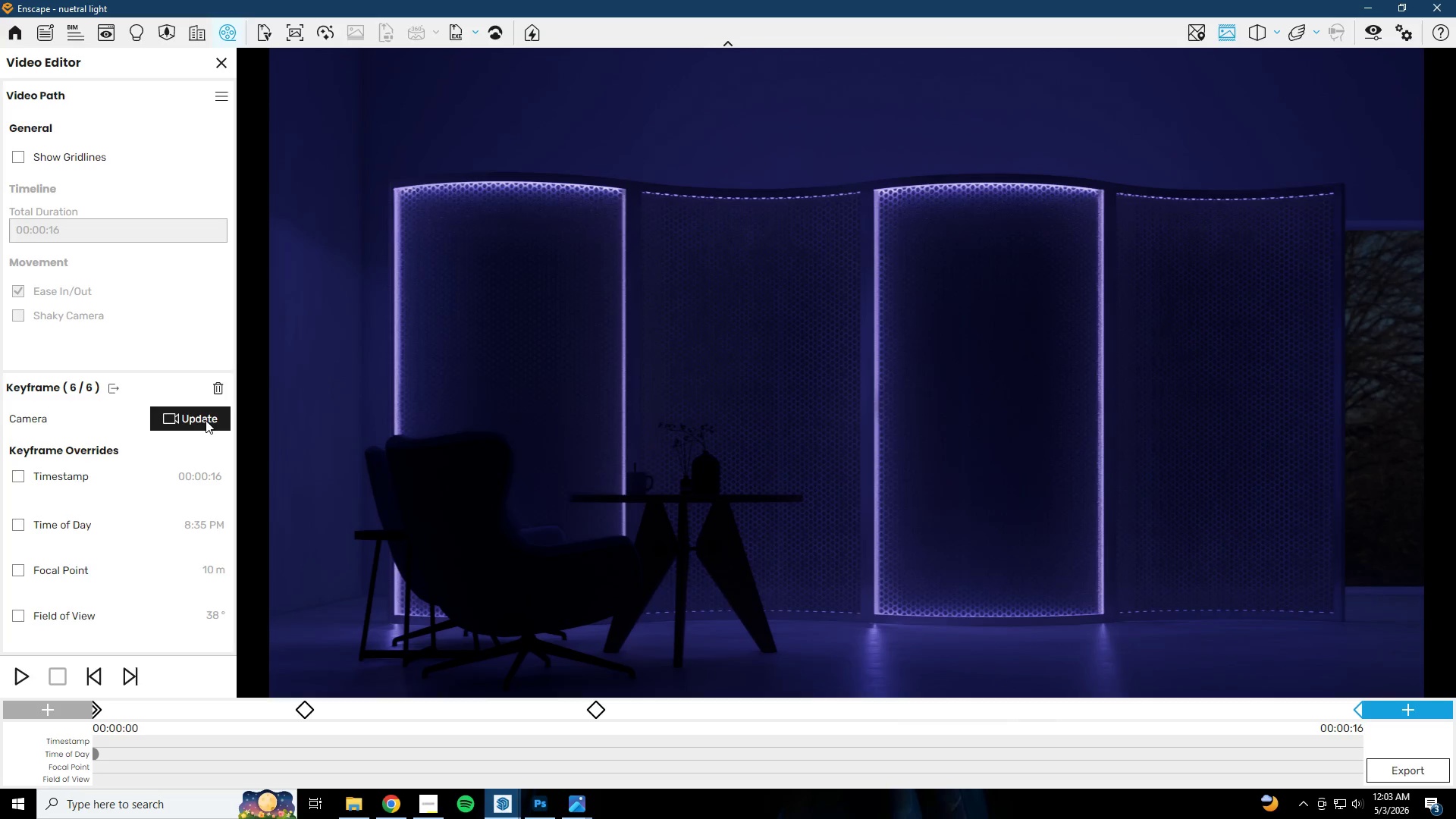 
left_click([205, 420])
 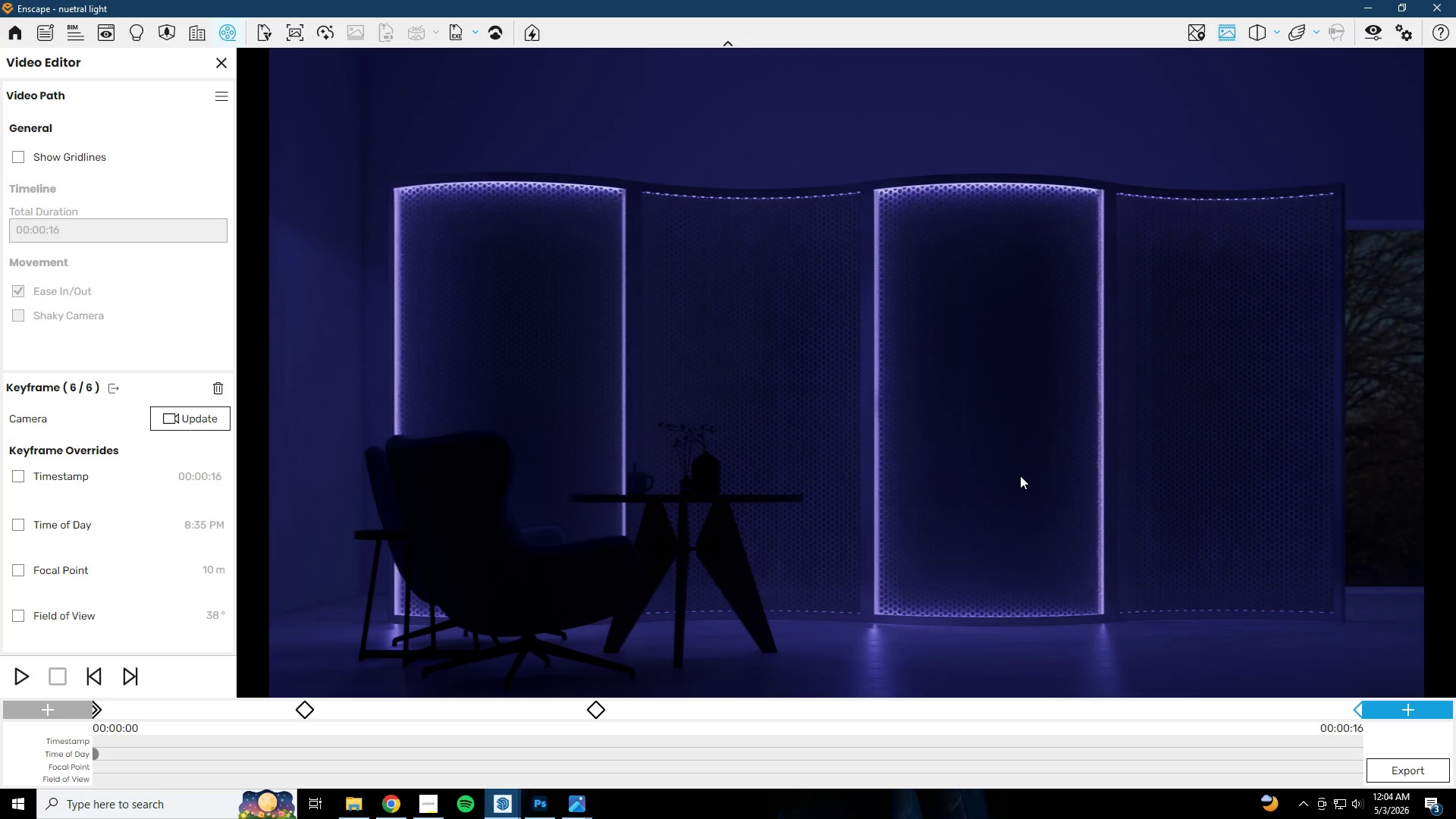 
hold_key(key=D, duration=0.41)
 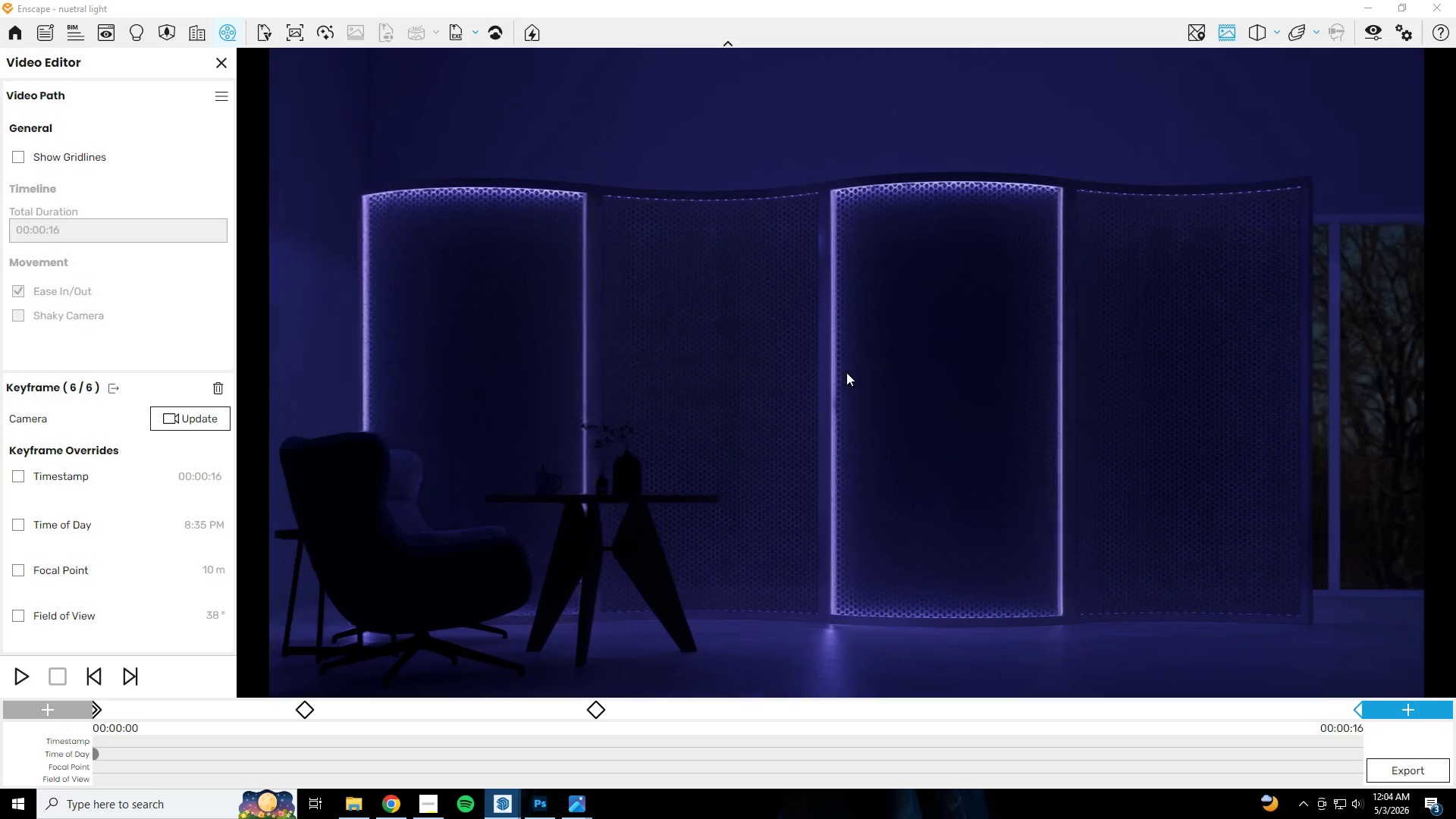 
hold_key(key=D, duration=0.52)
 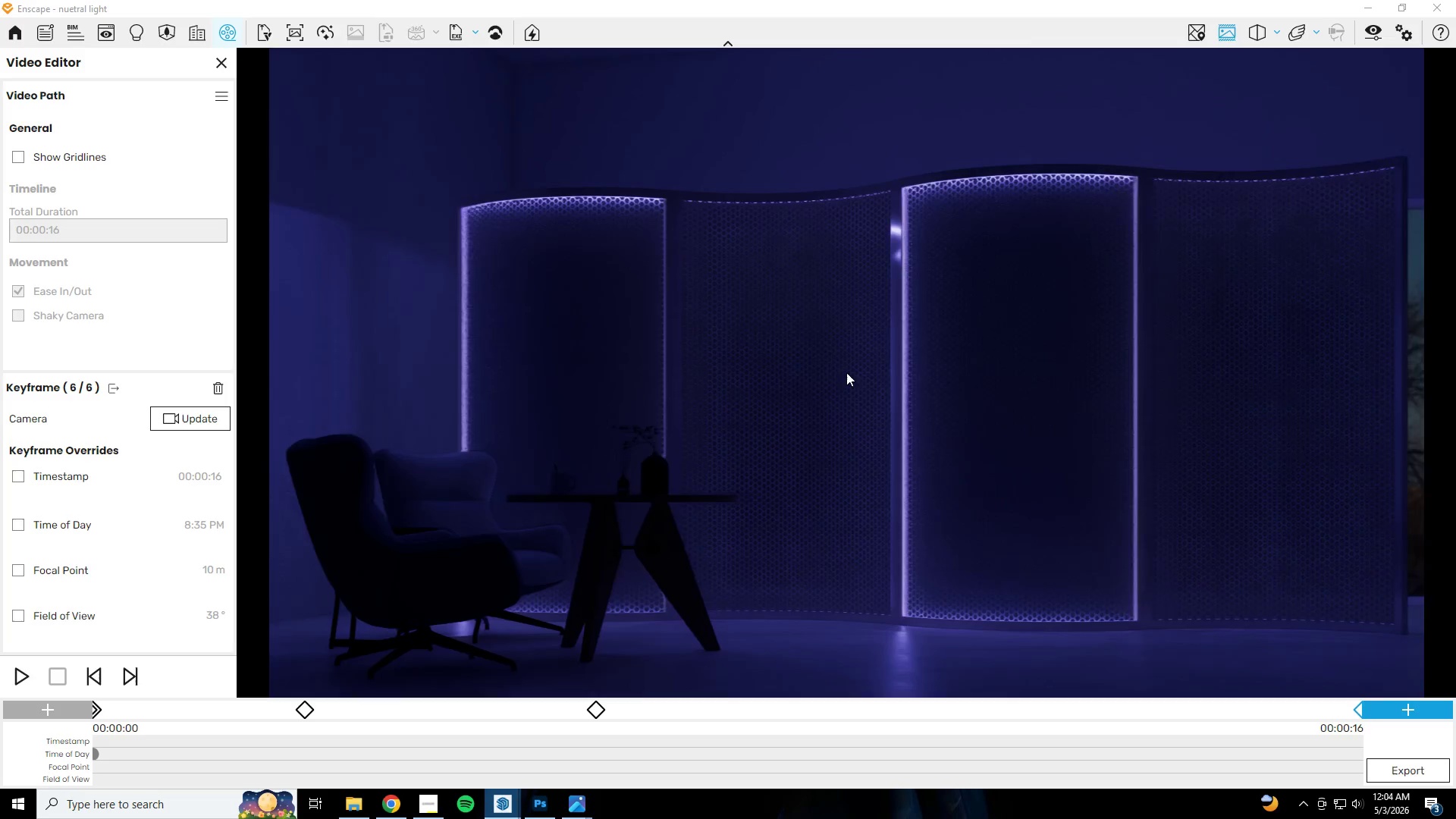 
hold_key(key=D, duration=0.66)
 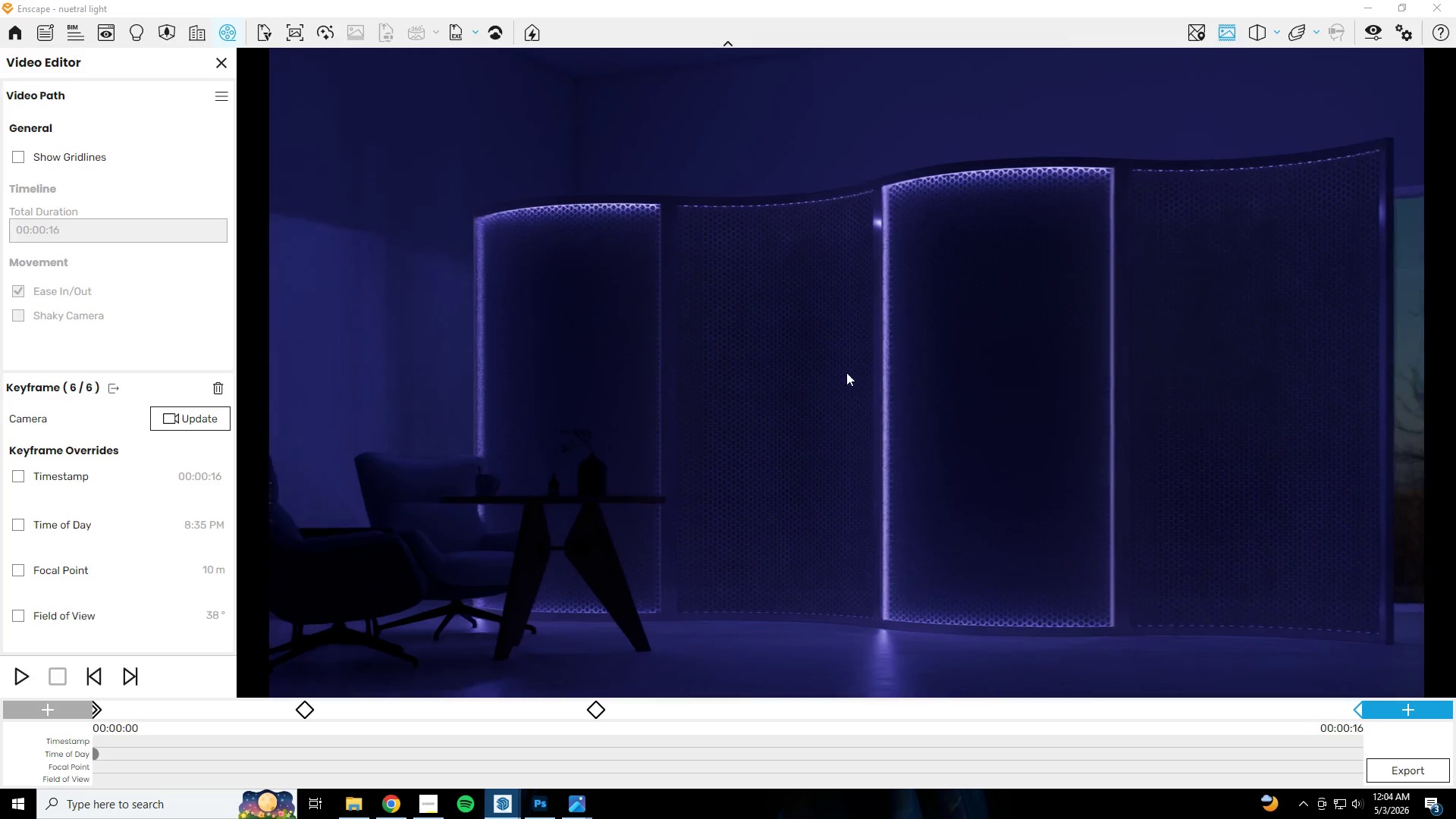 
hold_key(key=D, duration=0.48)
 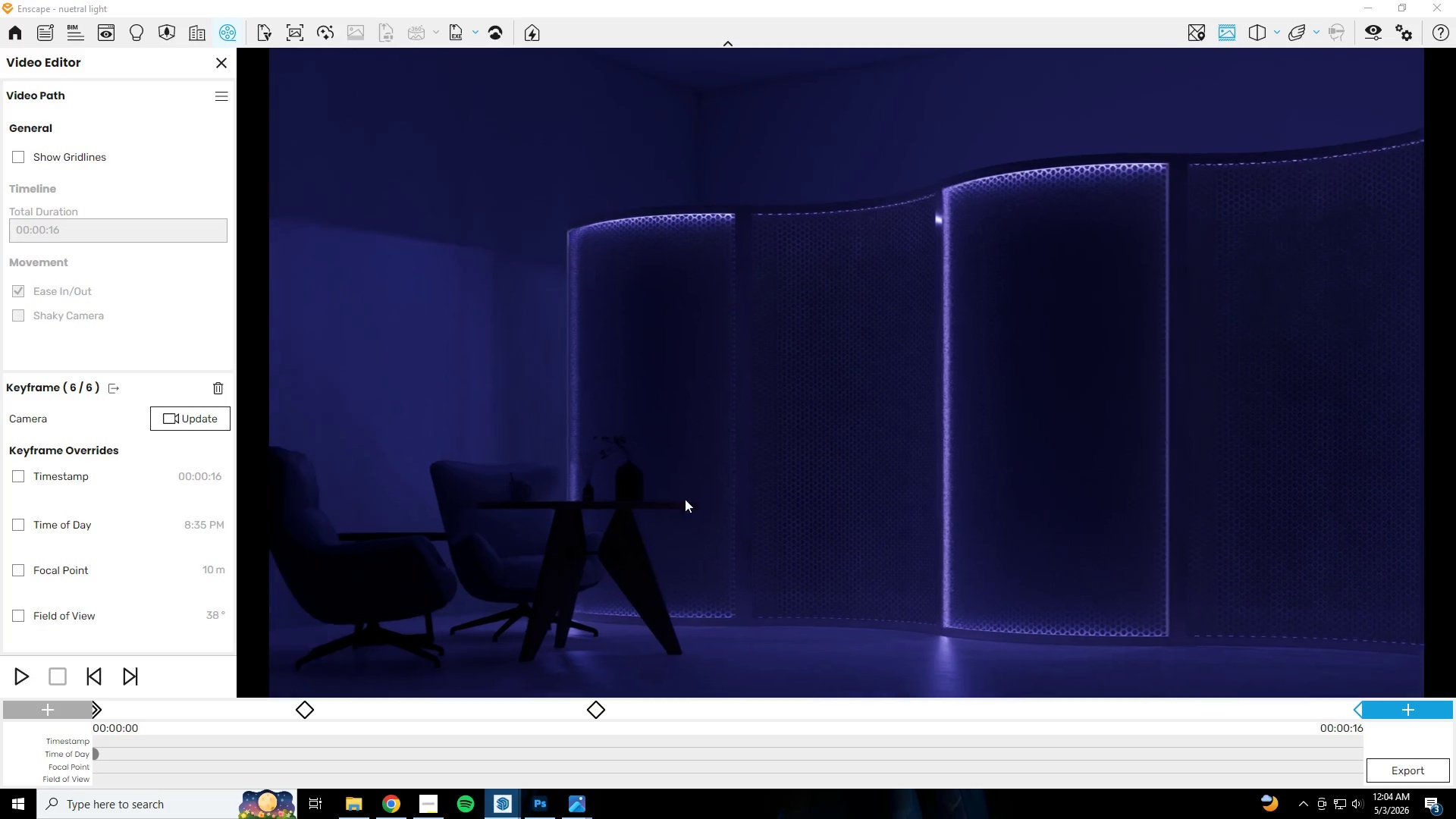 
type(sdds)
 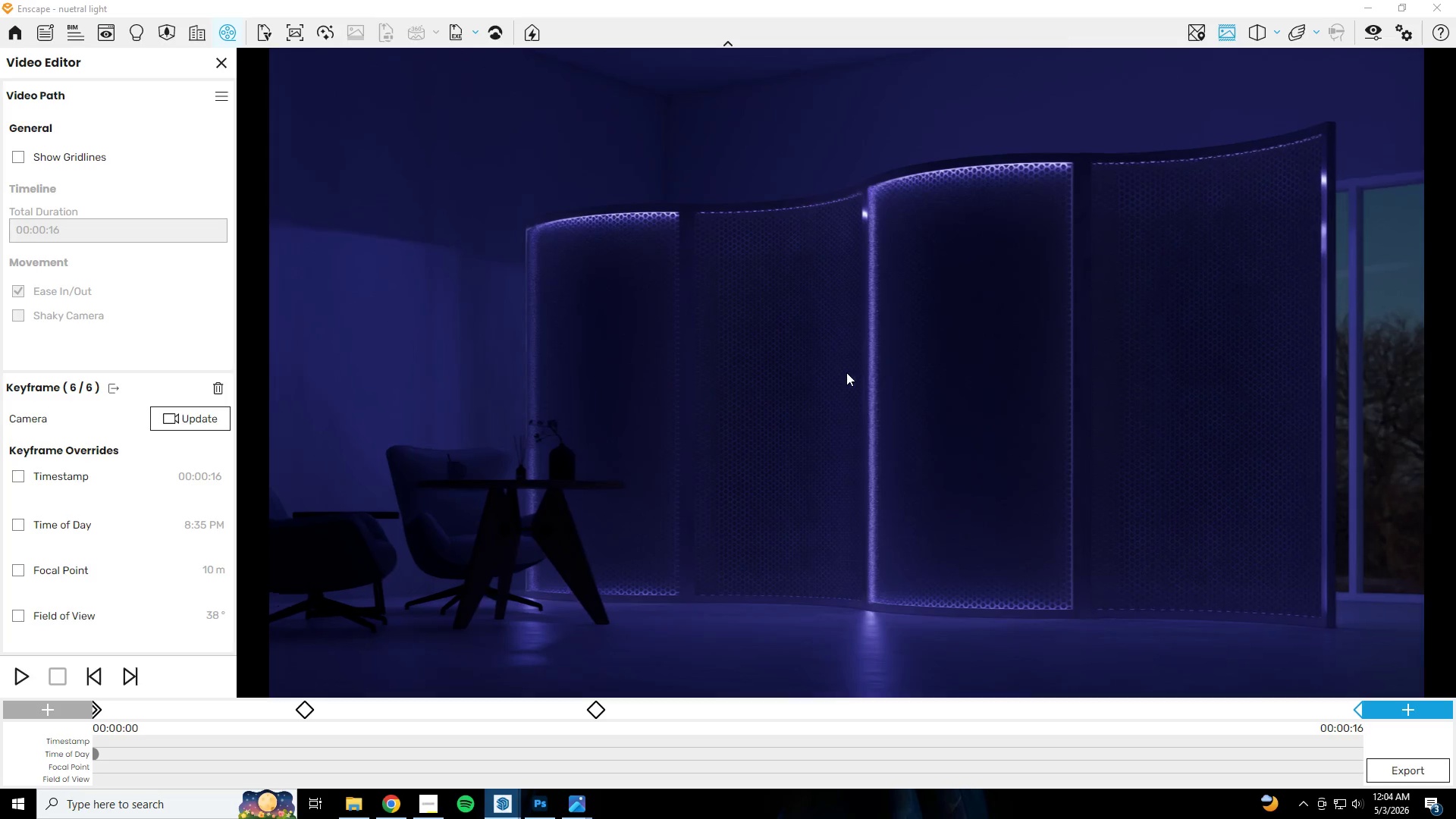 
type(daw)
 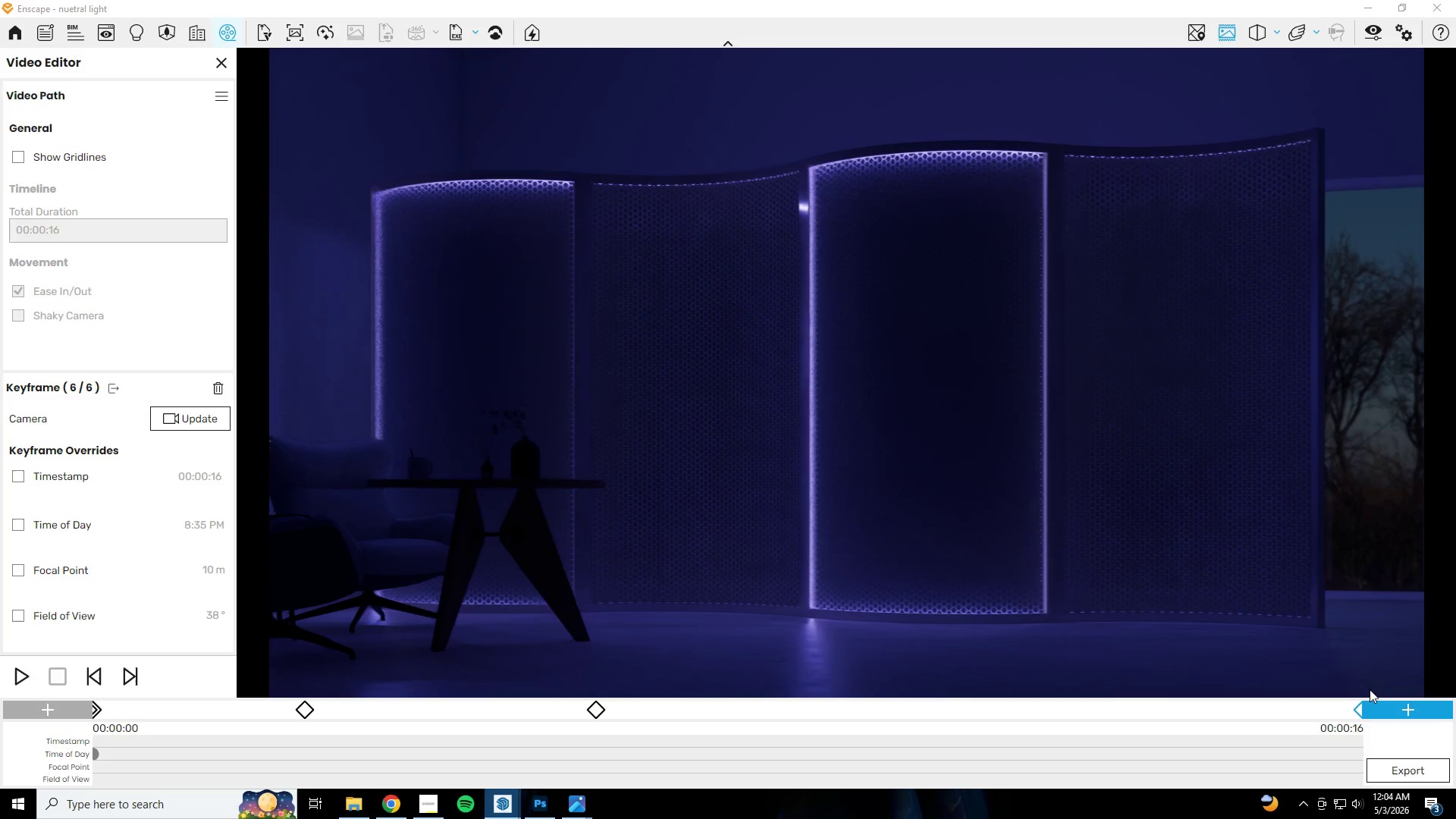 
hold_key(key=A, duration=1.05)
 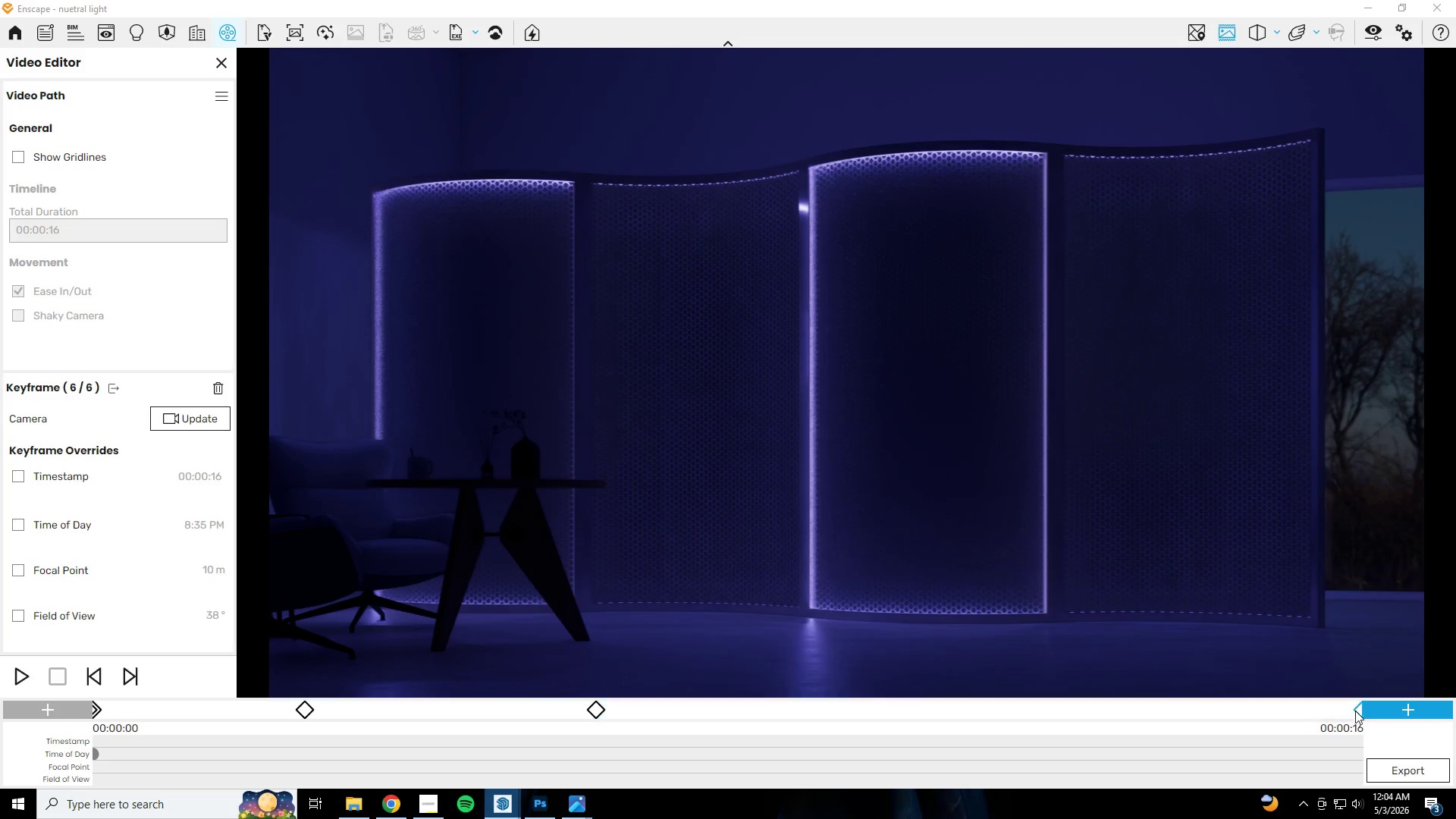 
left_click([1358, 711])
 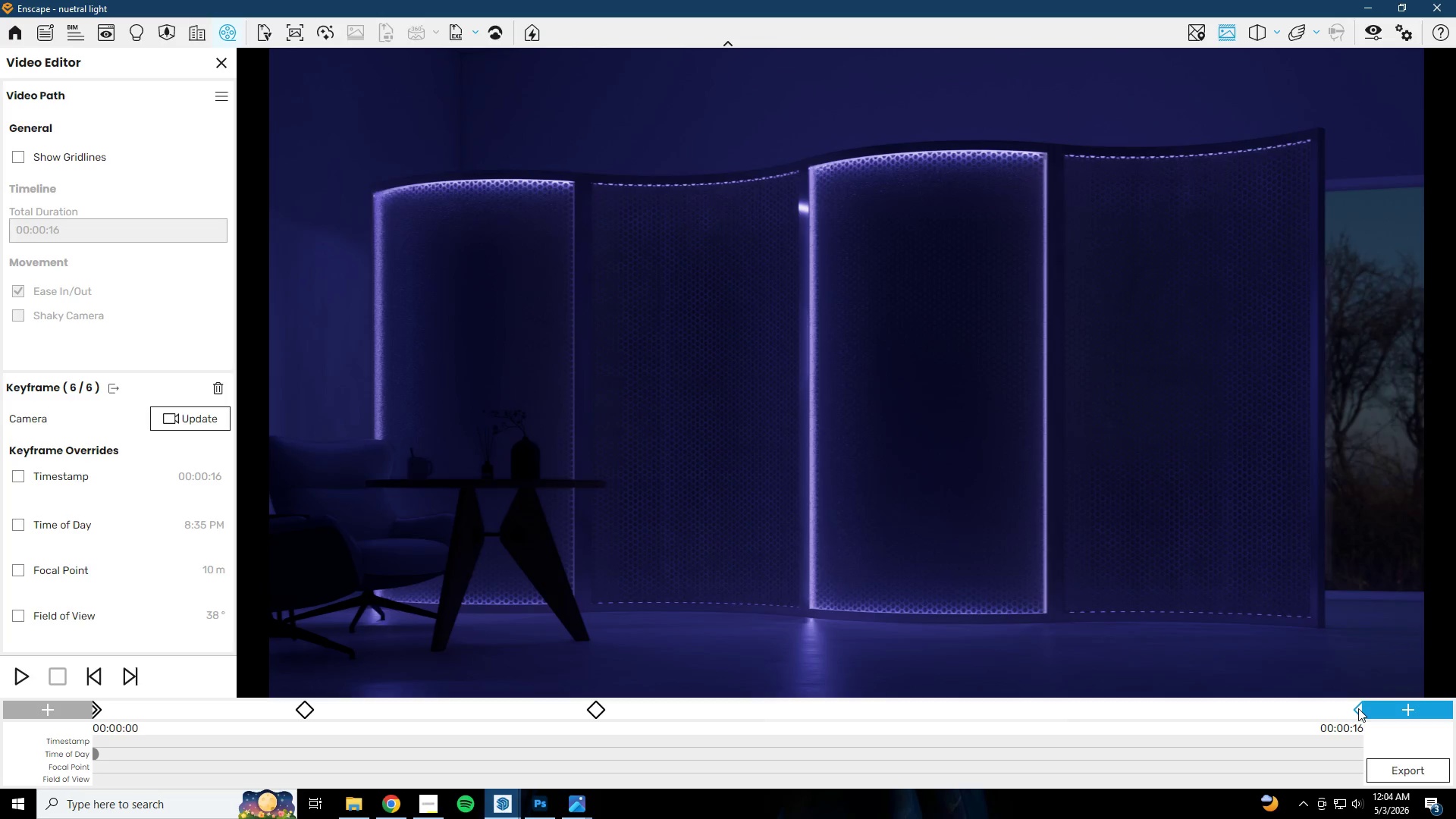 
double_click([1352, 708])
 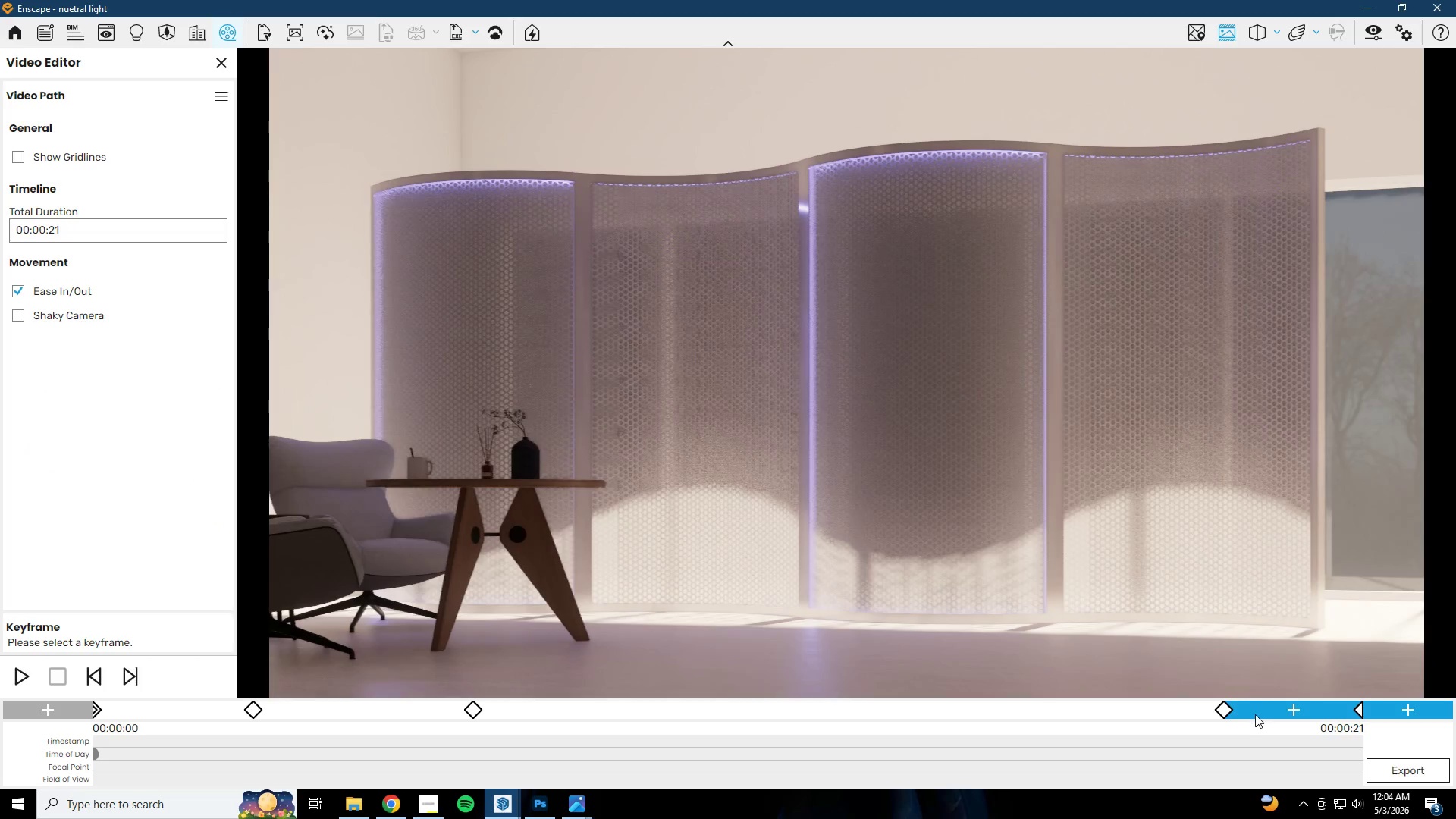 
left_click([1229, 711])
 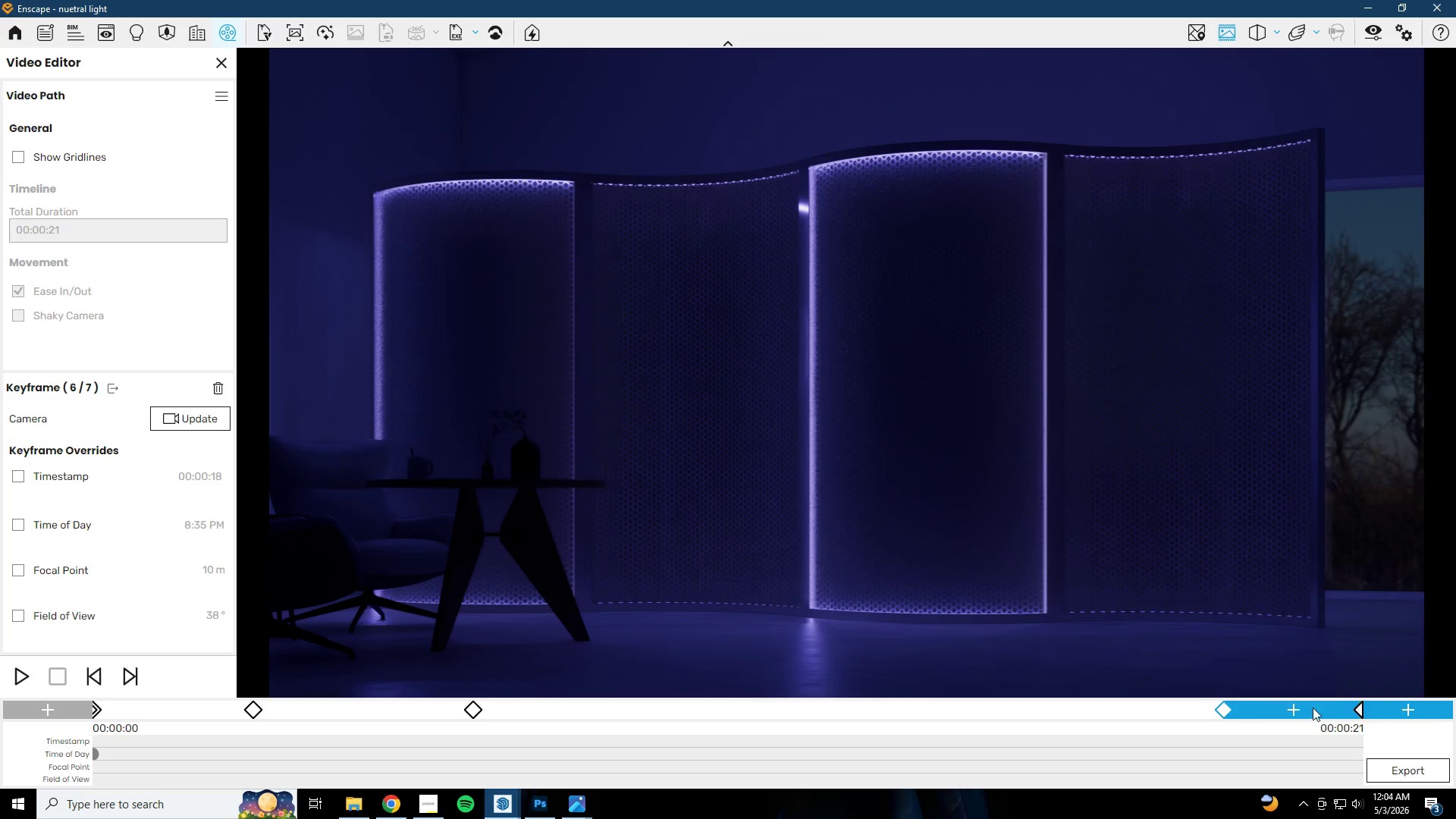 
left_click([1225, 710])
 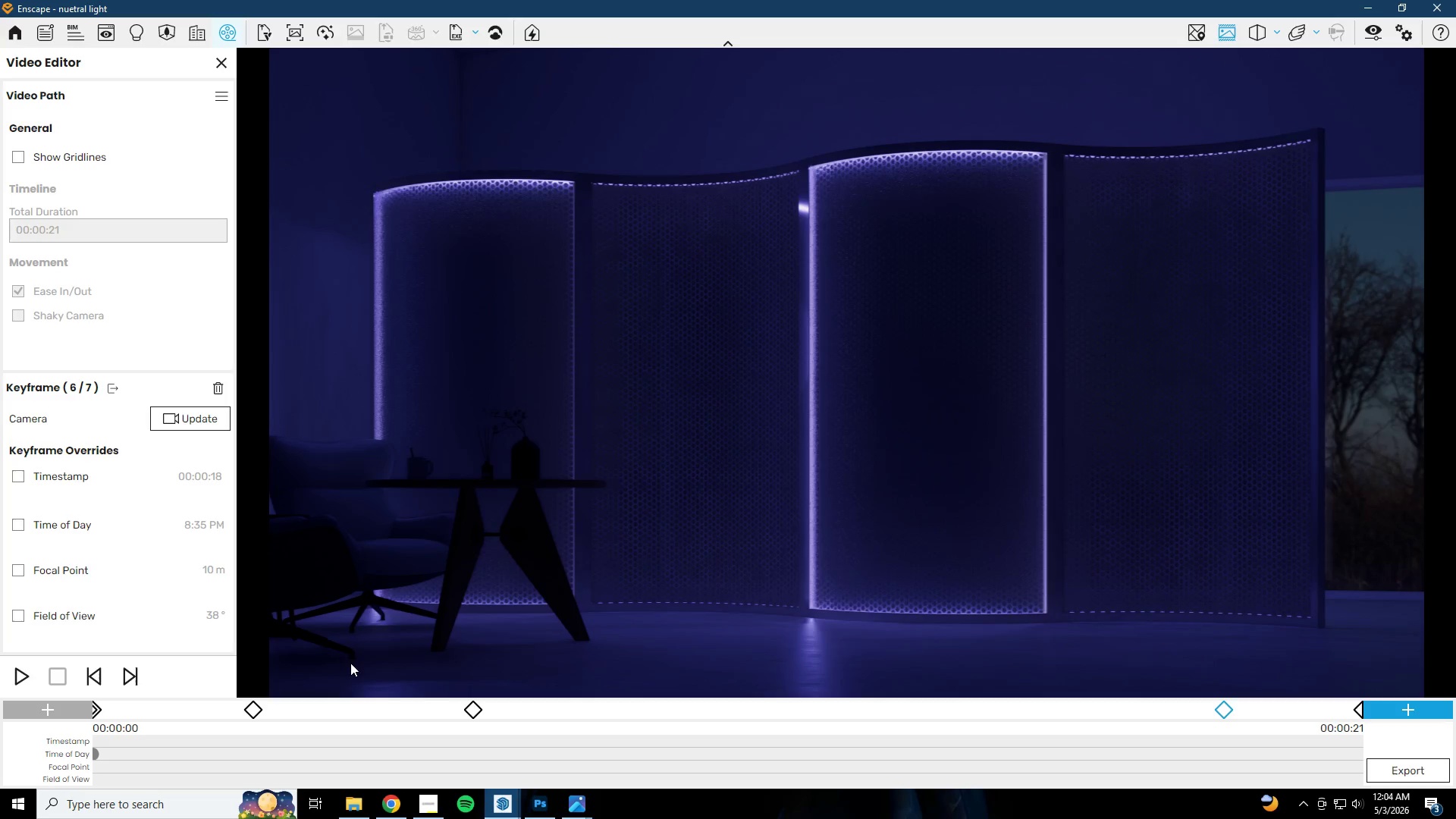 
left_click([471, 707])
 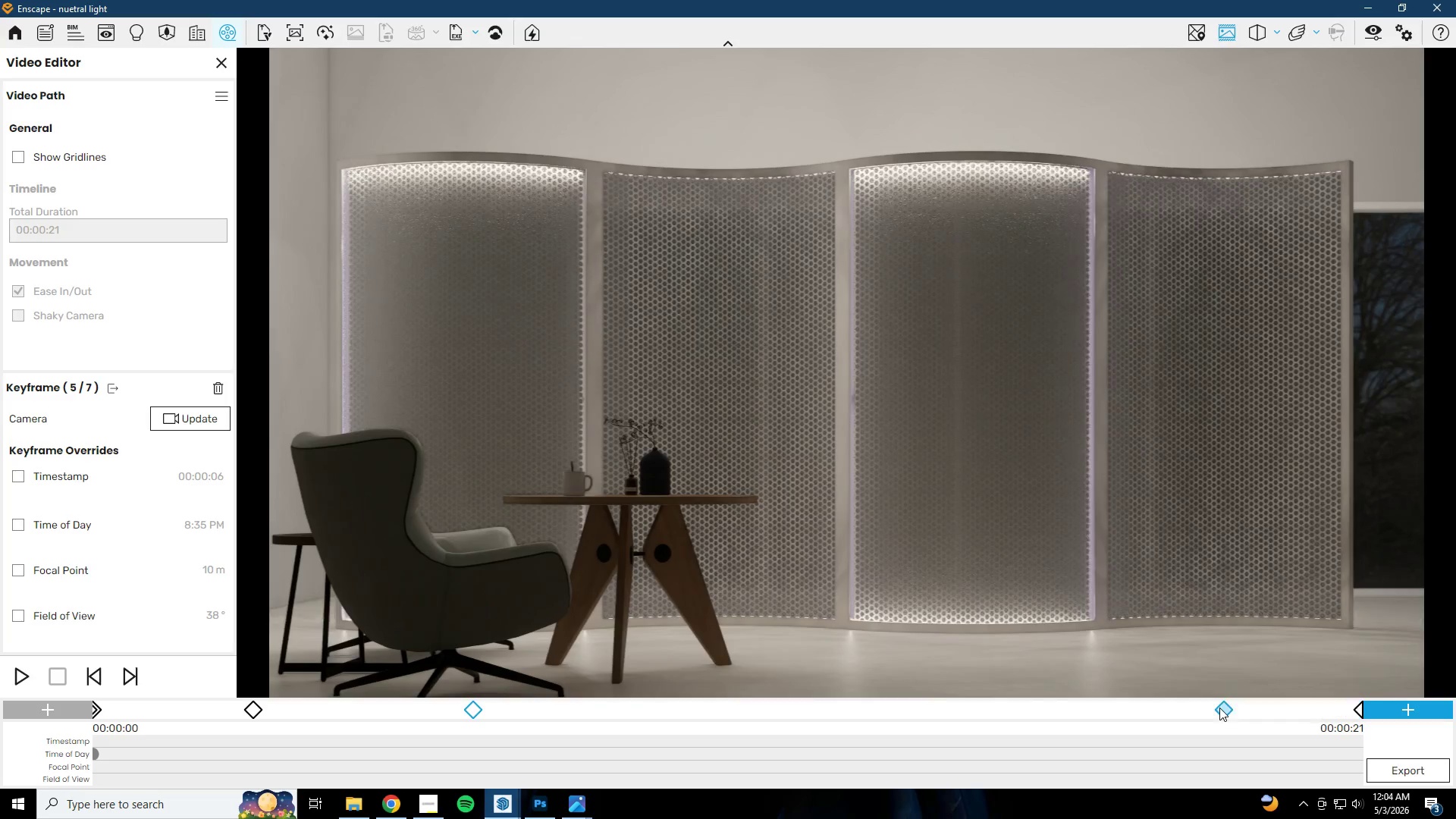 
left_click([1220, 708])
 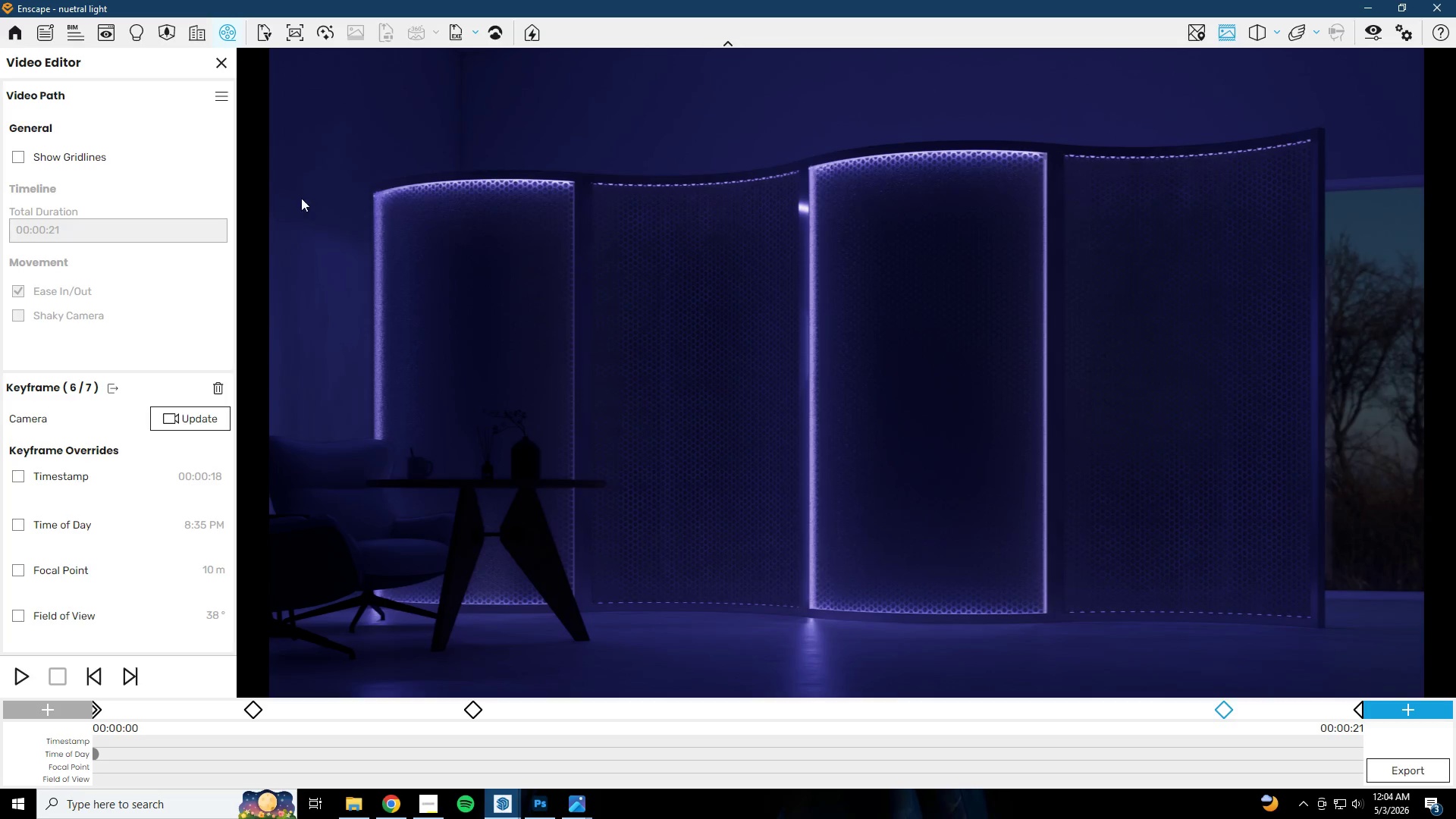 
left_click([221, 384])
 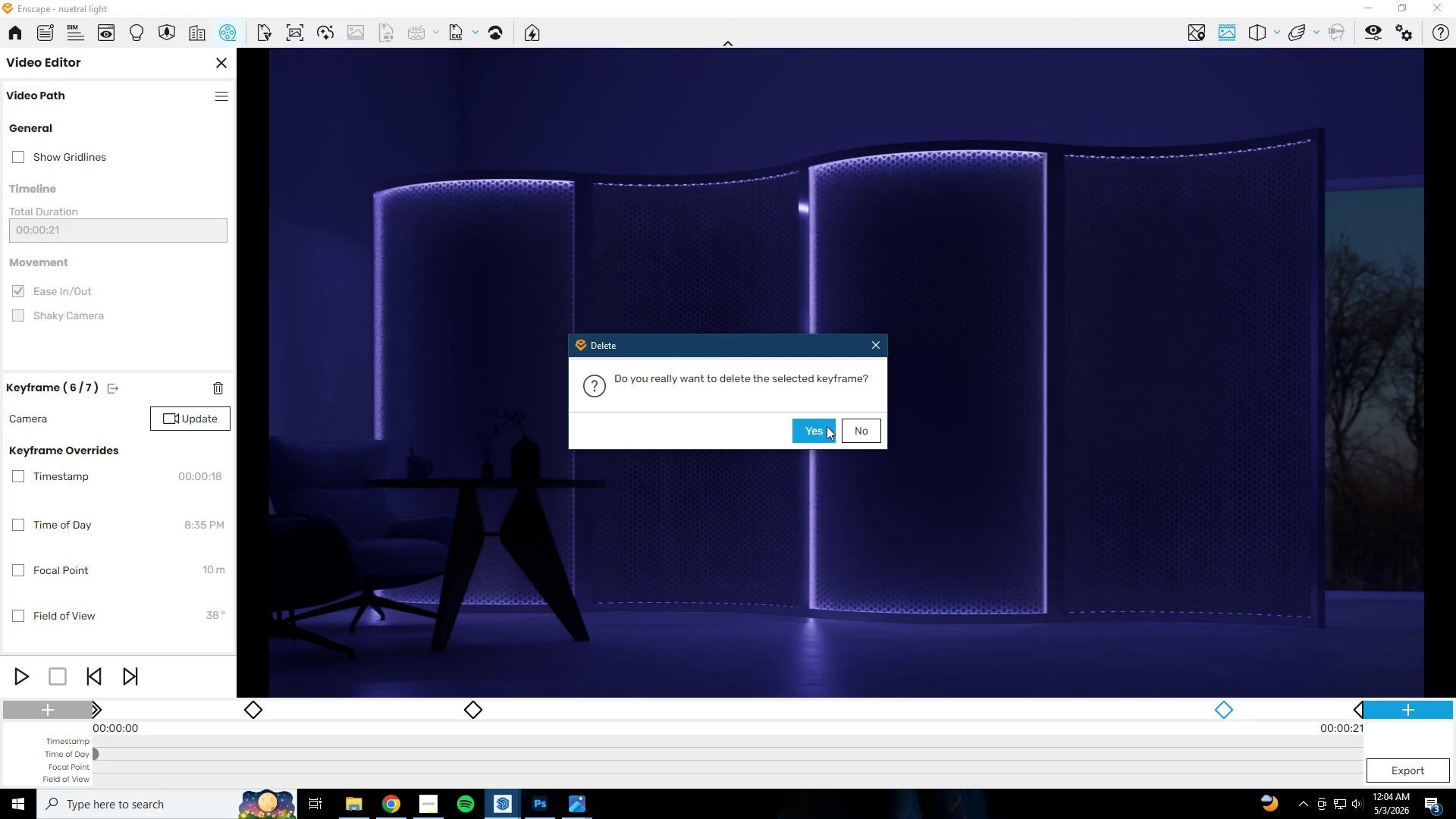 
left_click([820, 426])
 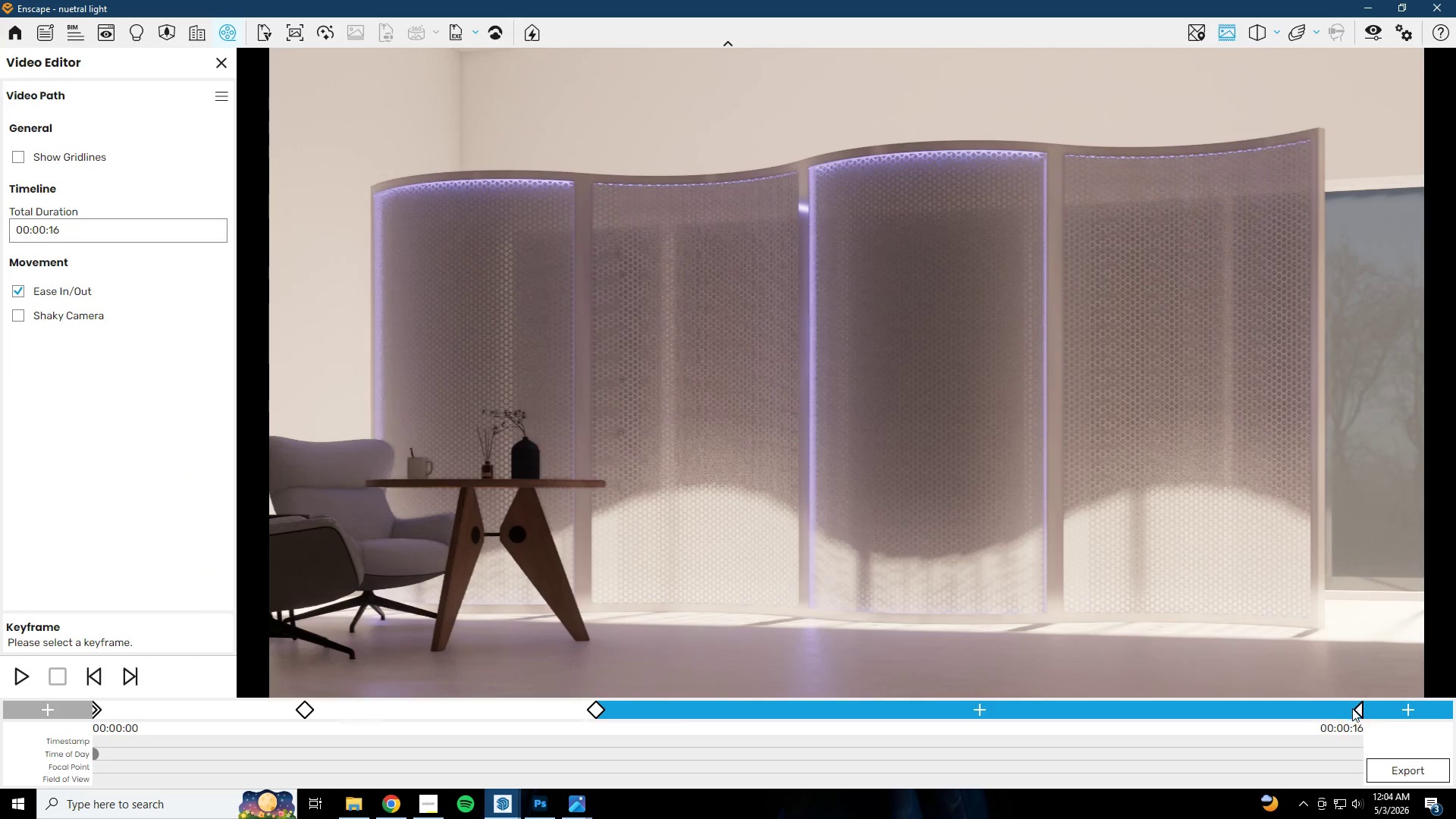 
left_click([1356, 709])
 